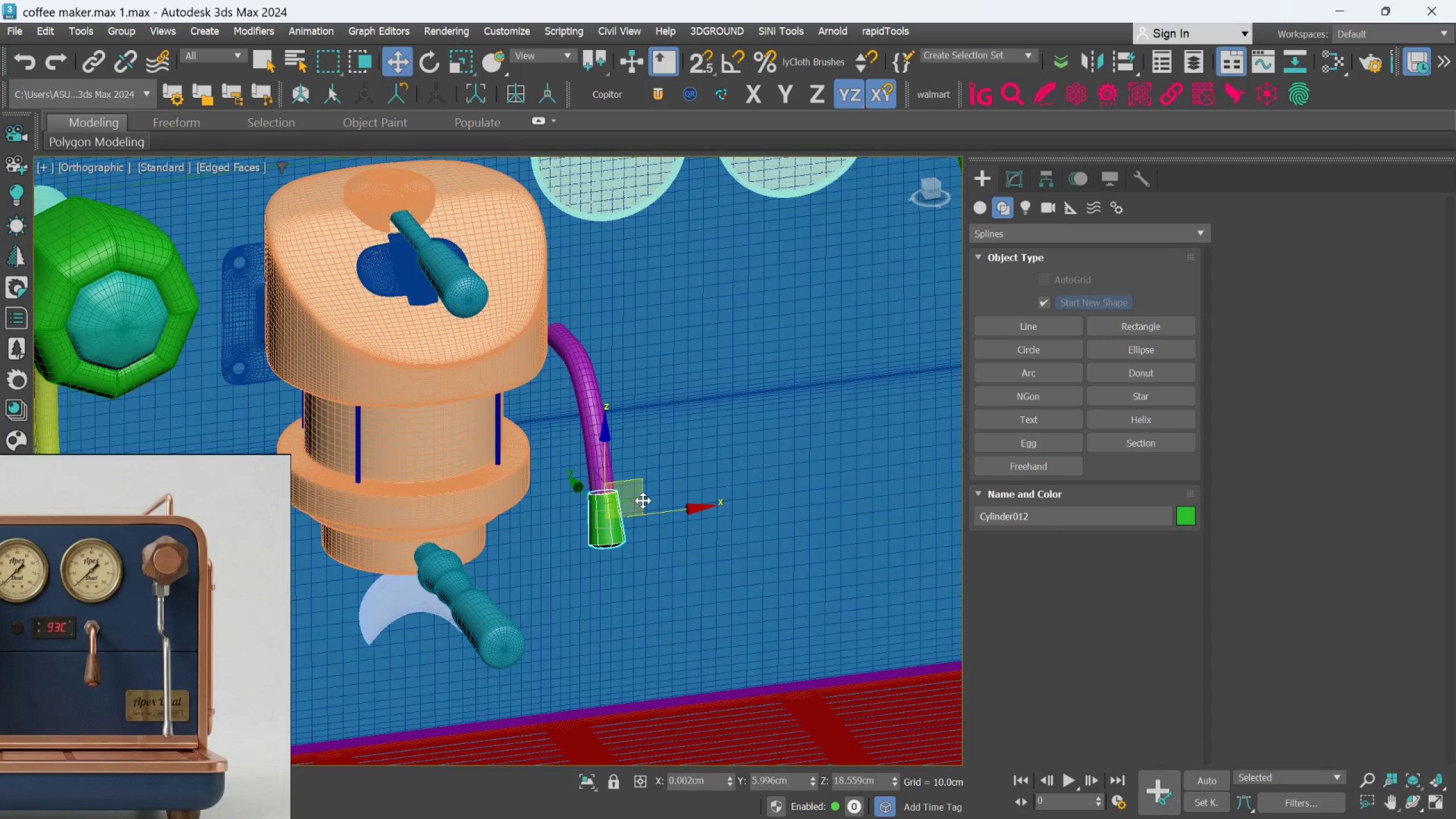 
scroll: coordinate [598, 528], scroll_direction: down, amount: 3.0
 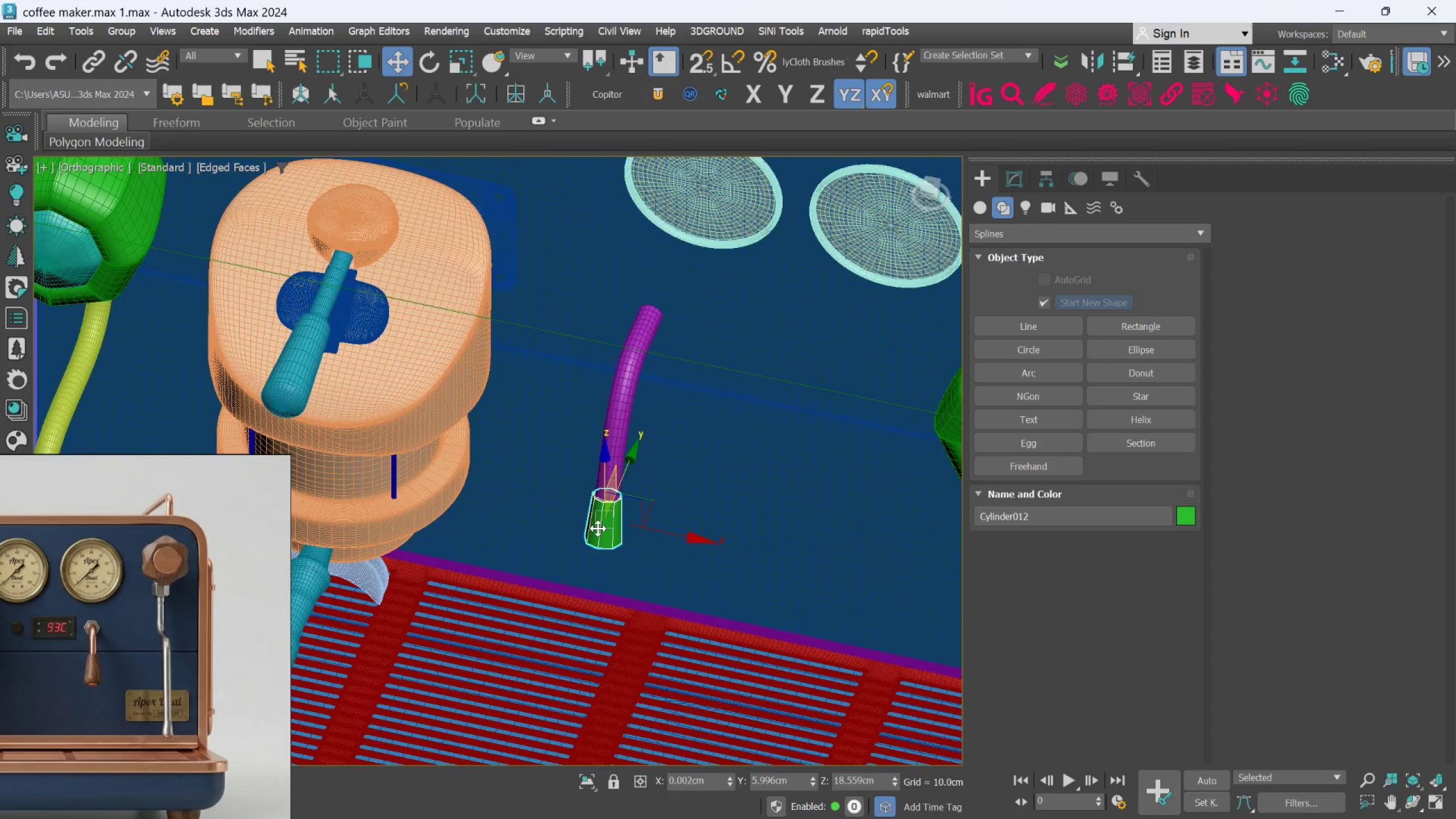 
hold_key(key=AltLeft, duration=0.32)
 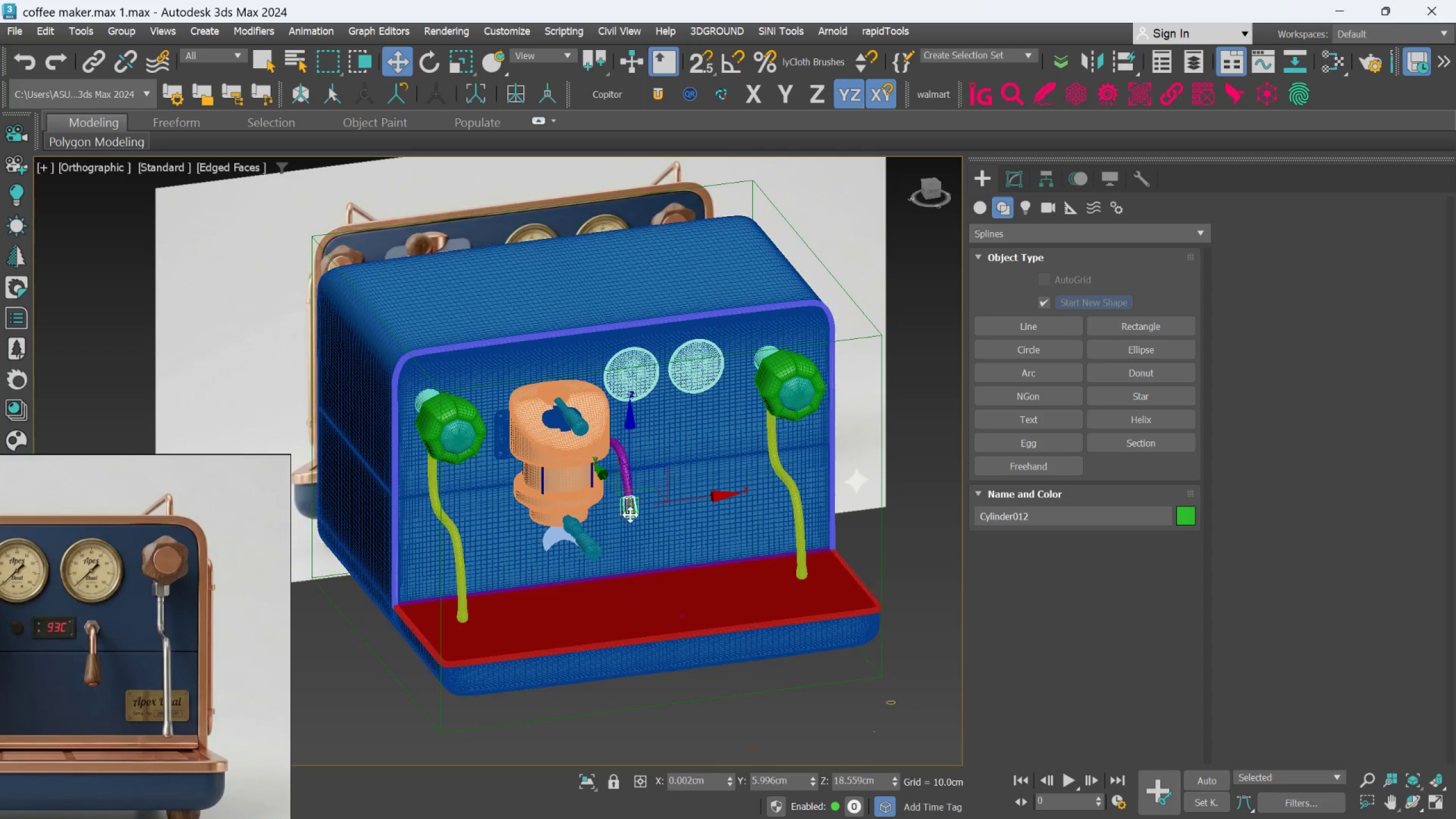 
scroll: coordinate [643, 500], scroll_direction: down, amount: 3.0
 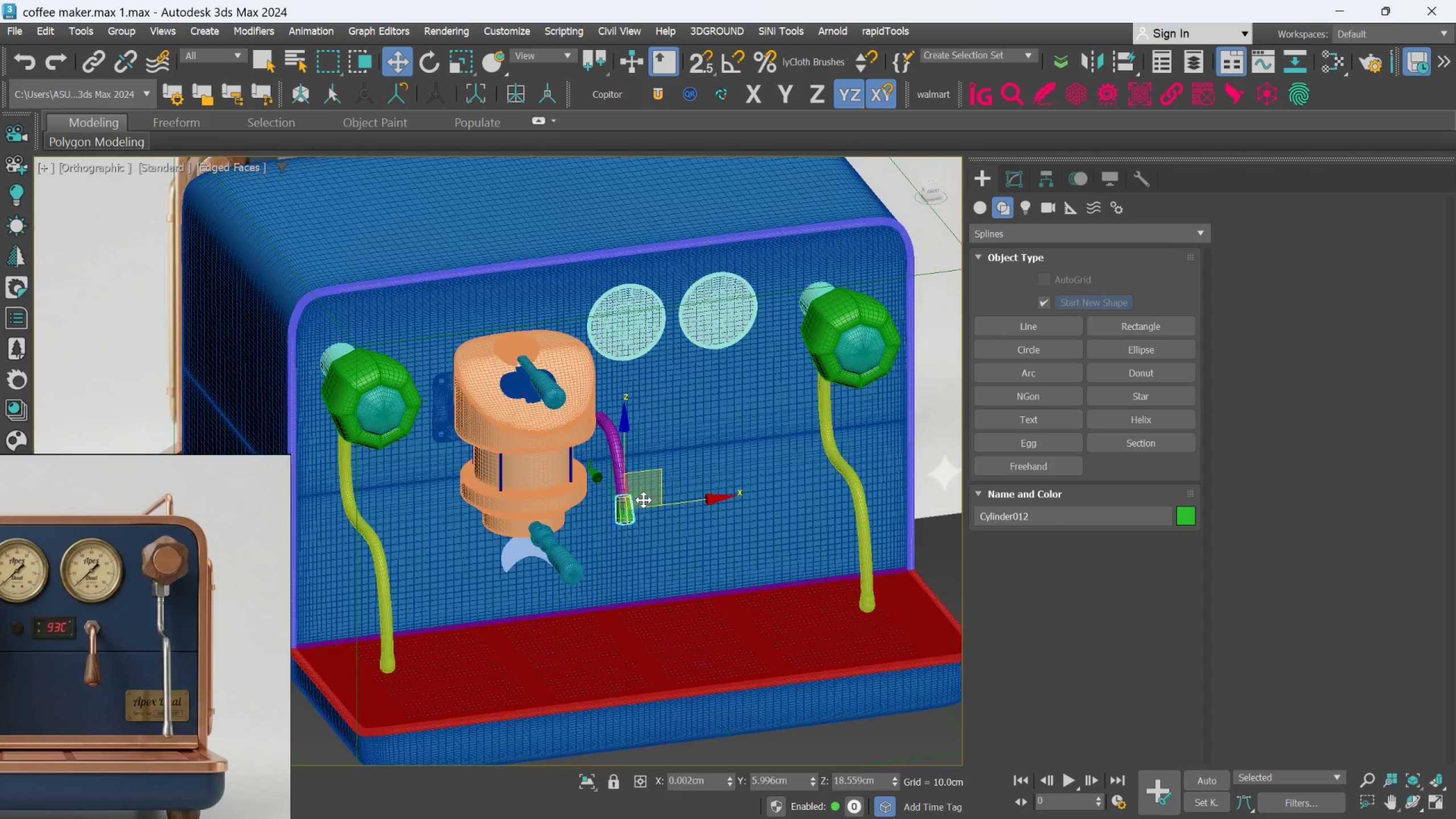 
hold_key(key=AltLeft, duration=0.37)
 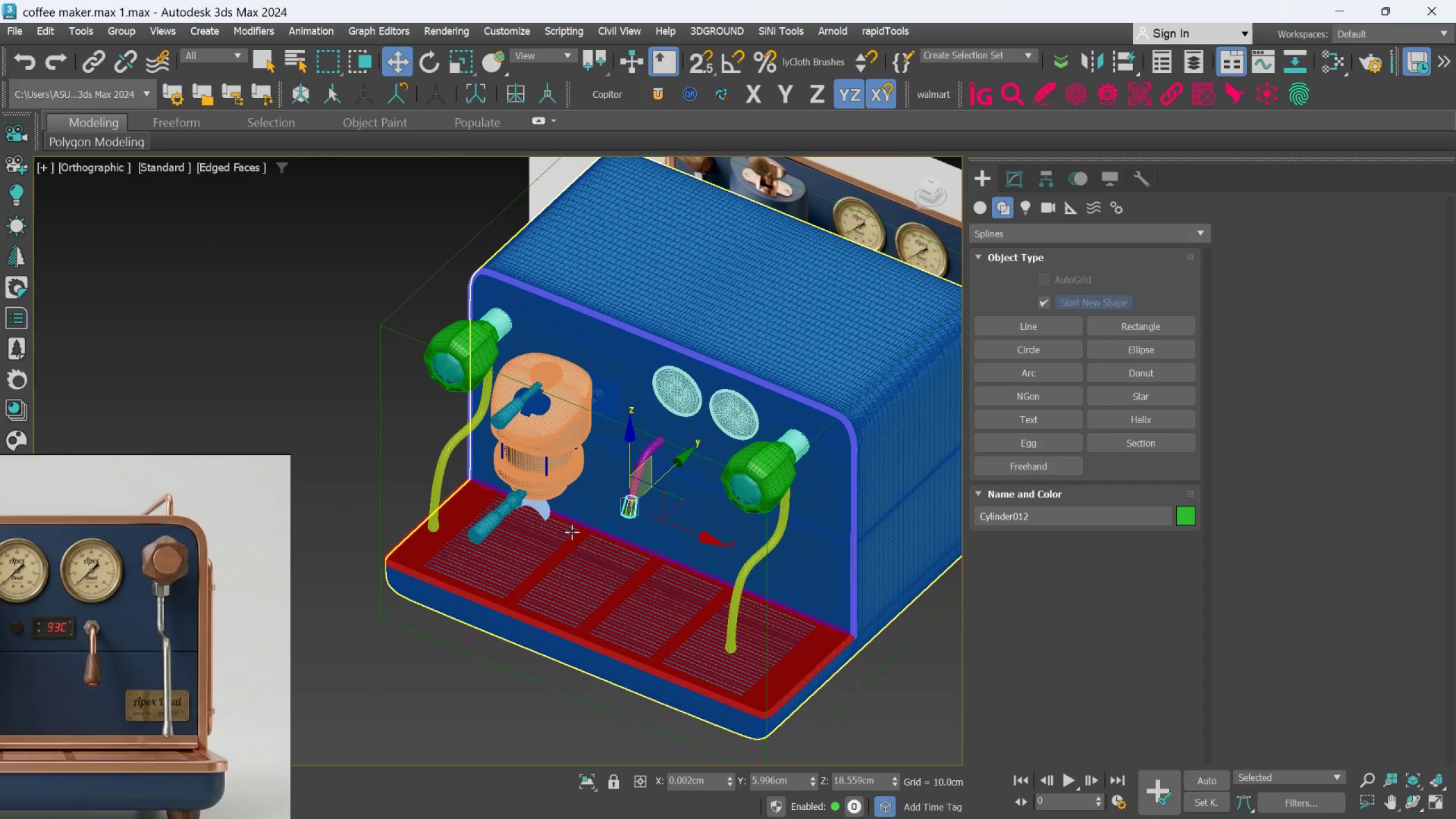 
key(F)
 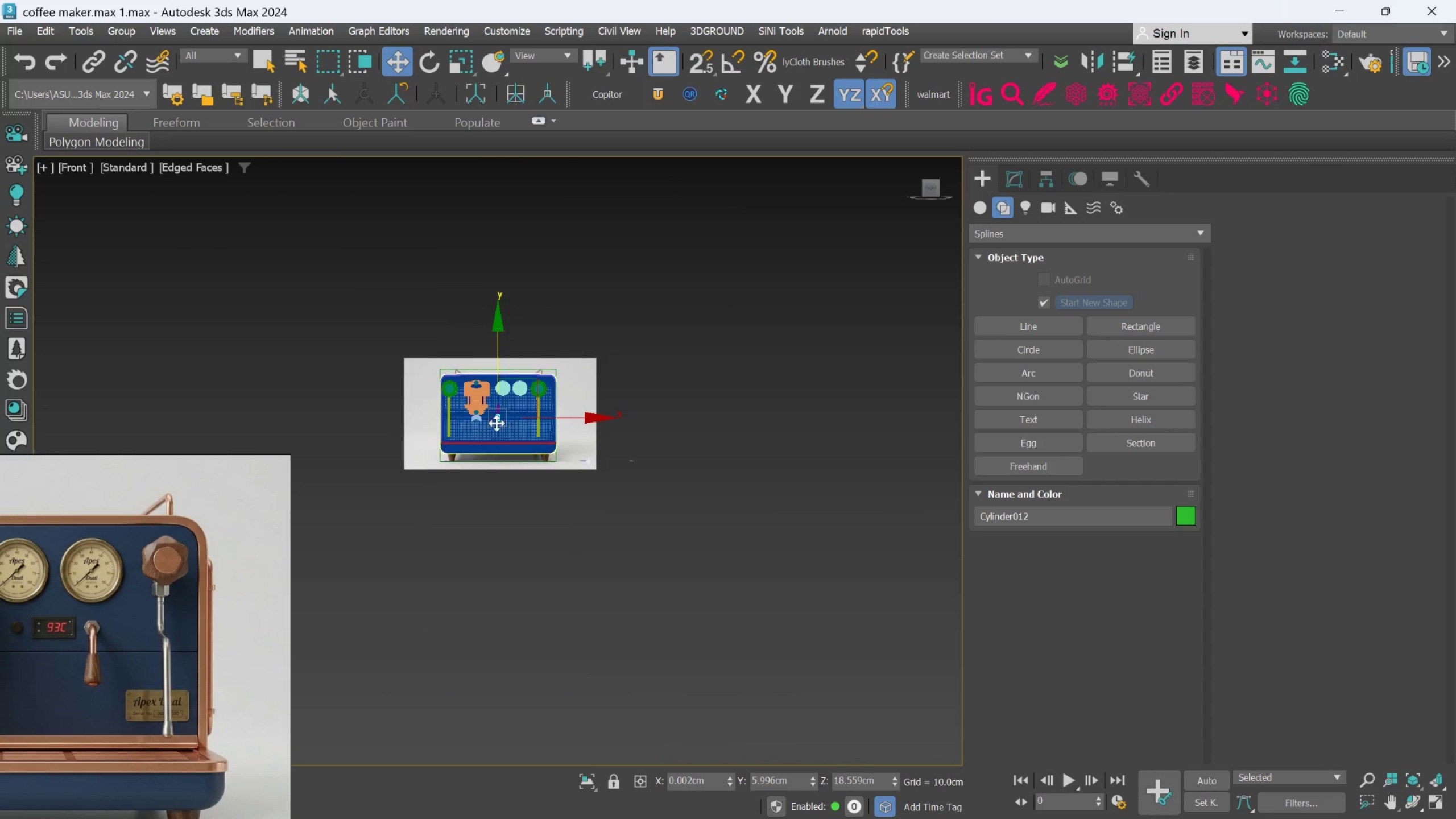 
scroll: coordinate [528, 429], scroll_direction: up, amount: 8.0
 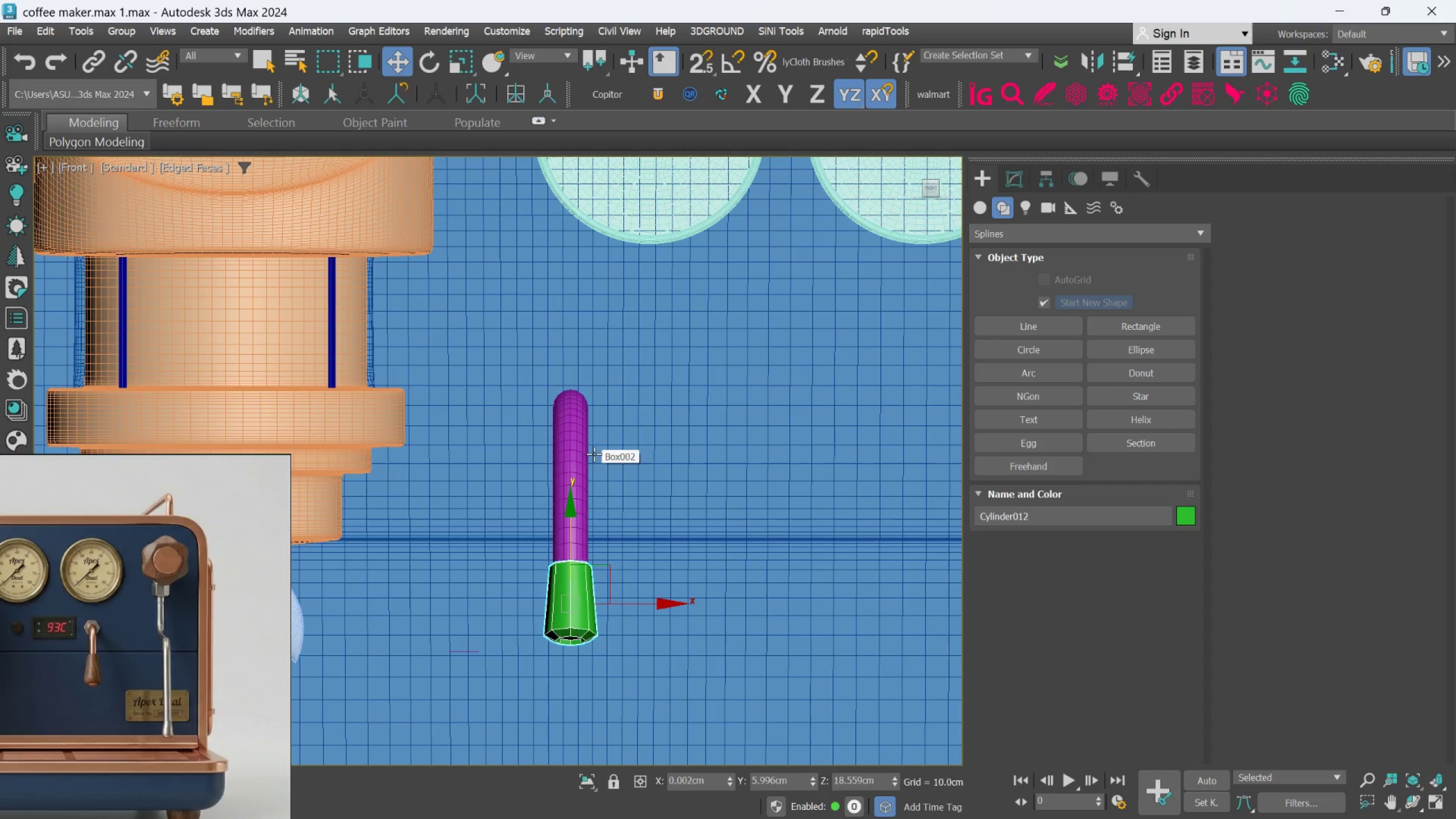 
scroll: coordinate [592, 462], scroll_direction: down, amount: 1.0
 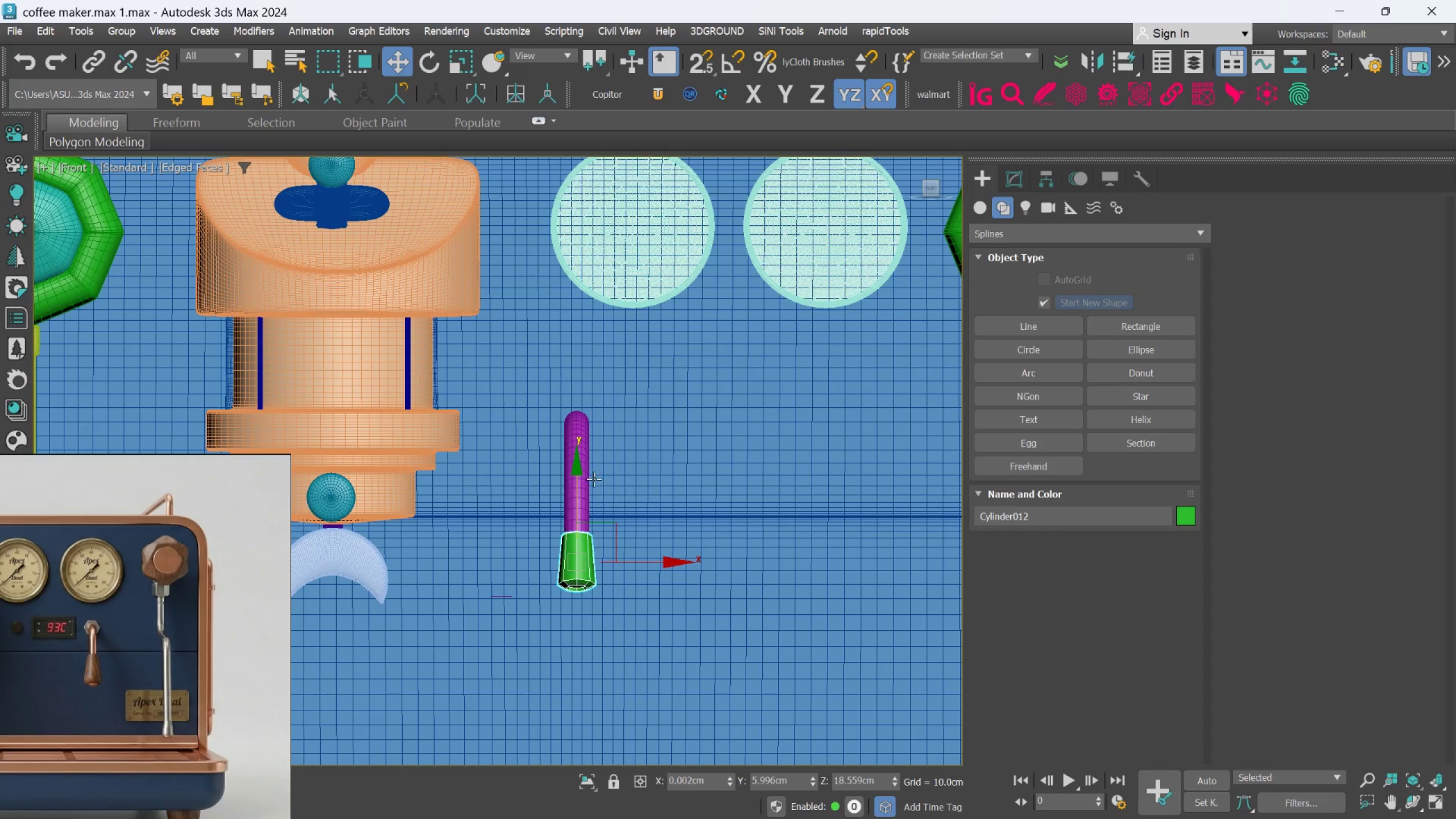 
hold_key(key=AltLeft, duration=0.81)
 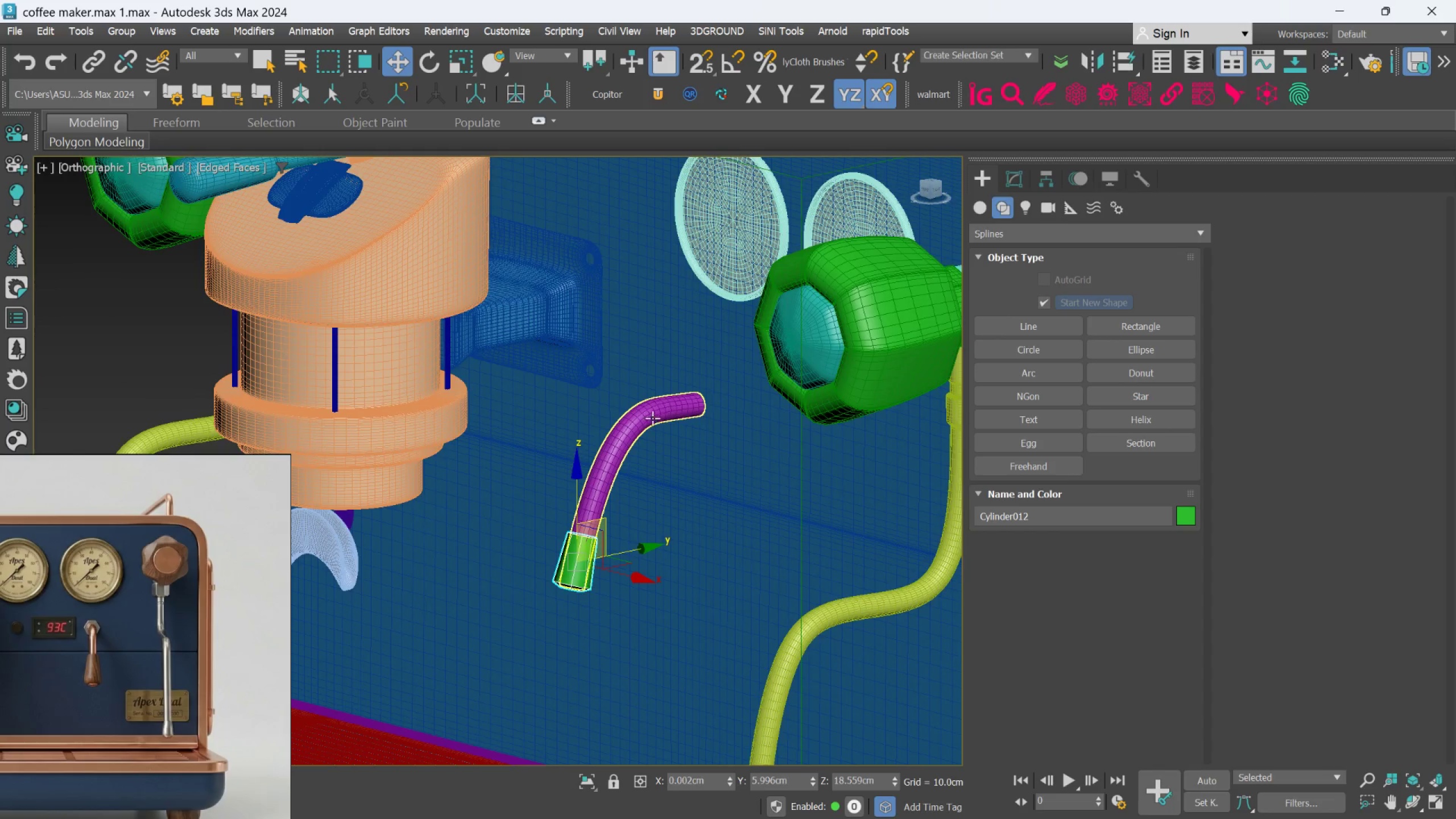 
left_click([651, 419])
 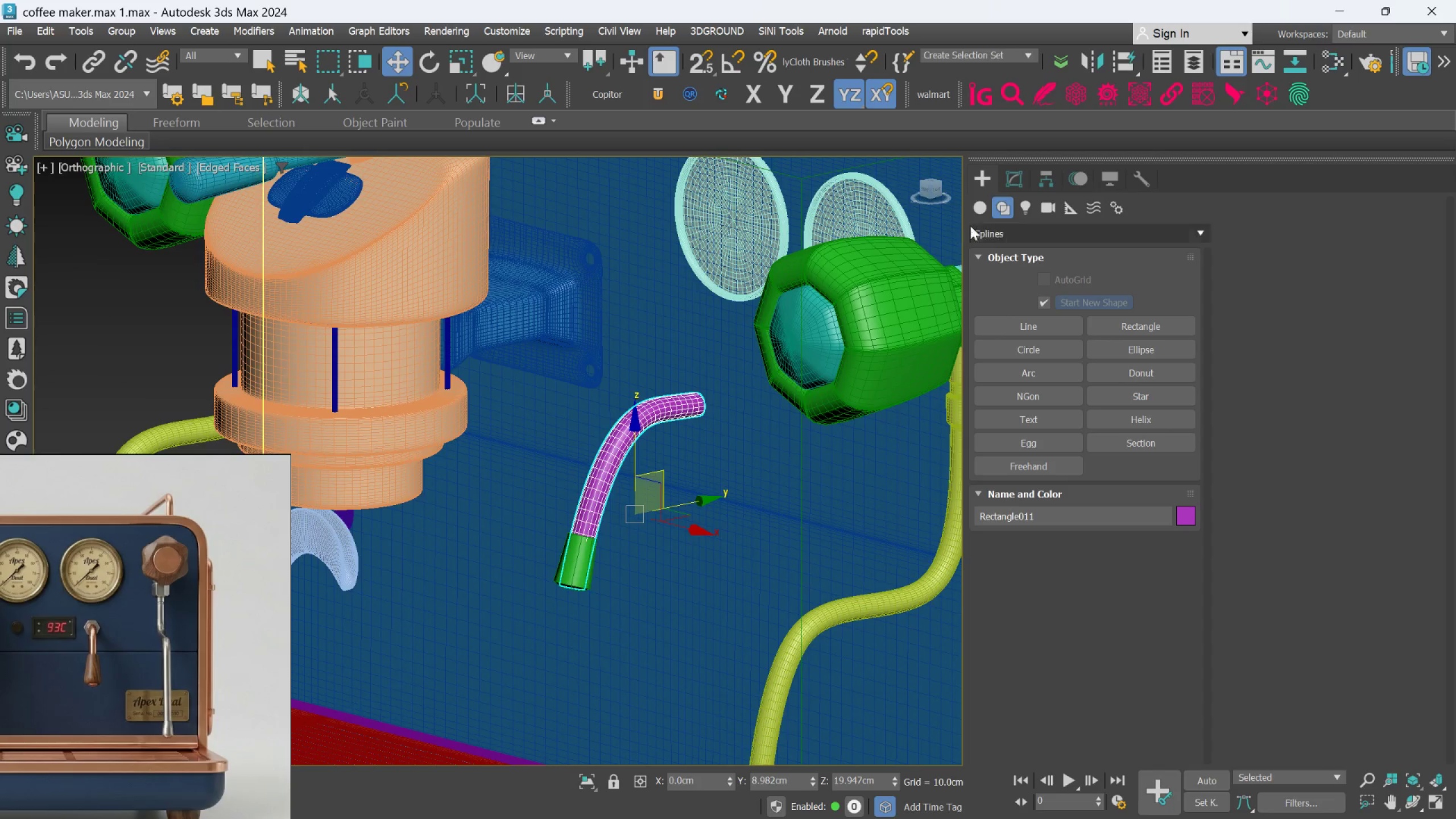 
left_click([1011, 175])
 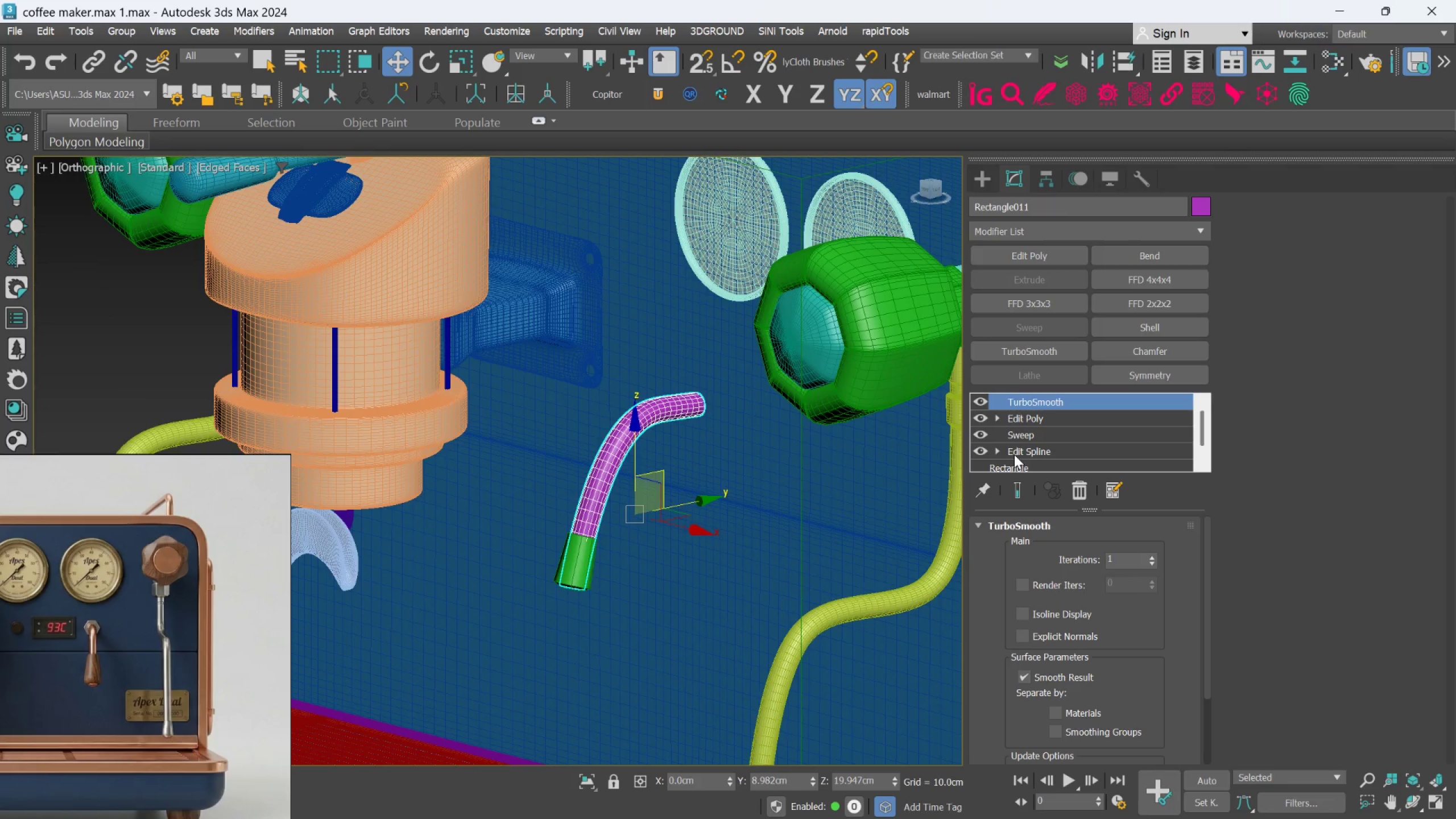 
scroll: coordinate [1020, 431], scroll_direction: down, amount: 1.0
 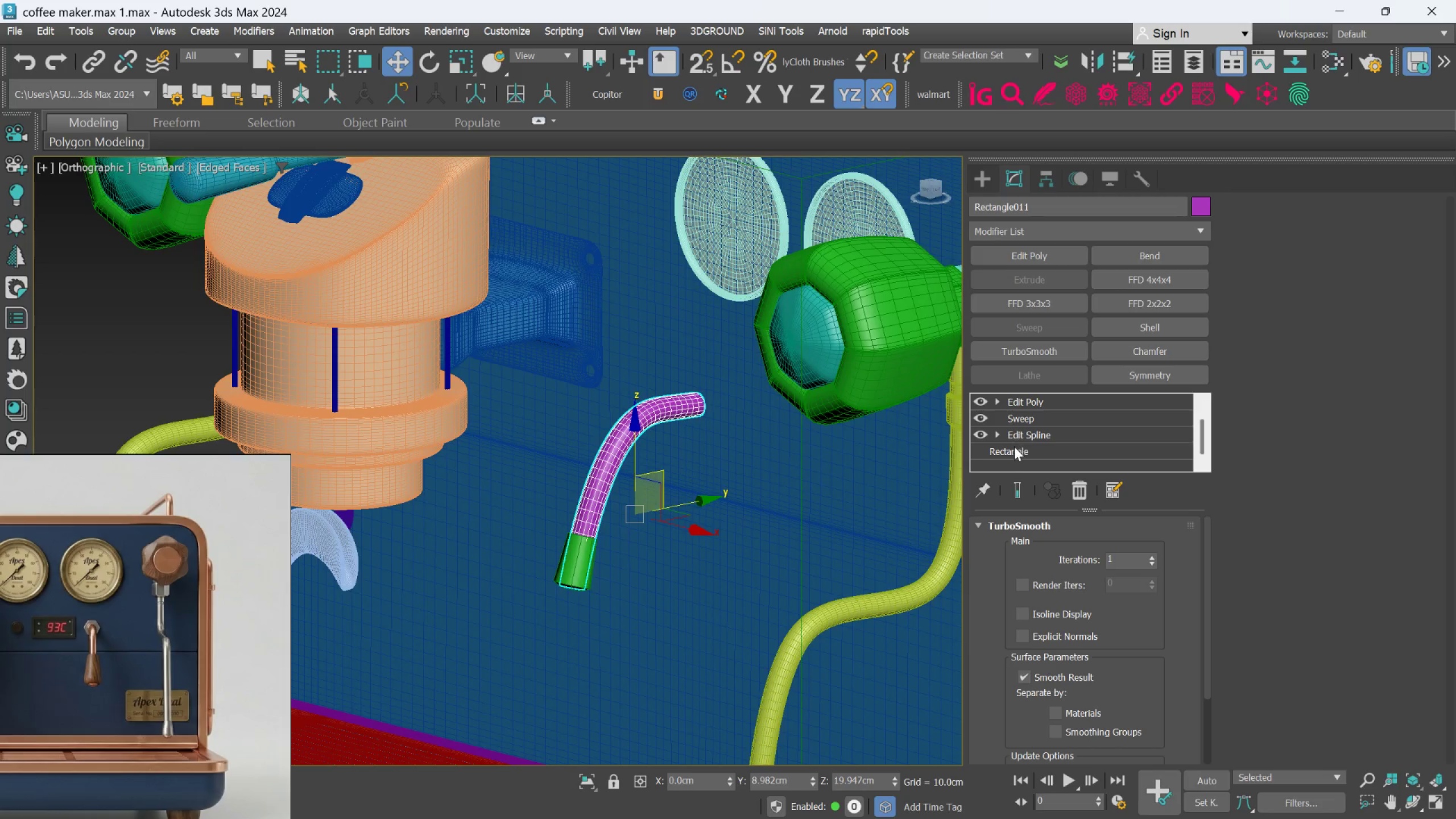 
left_click([1013, 449])
 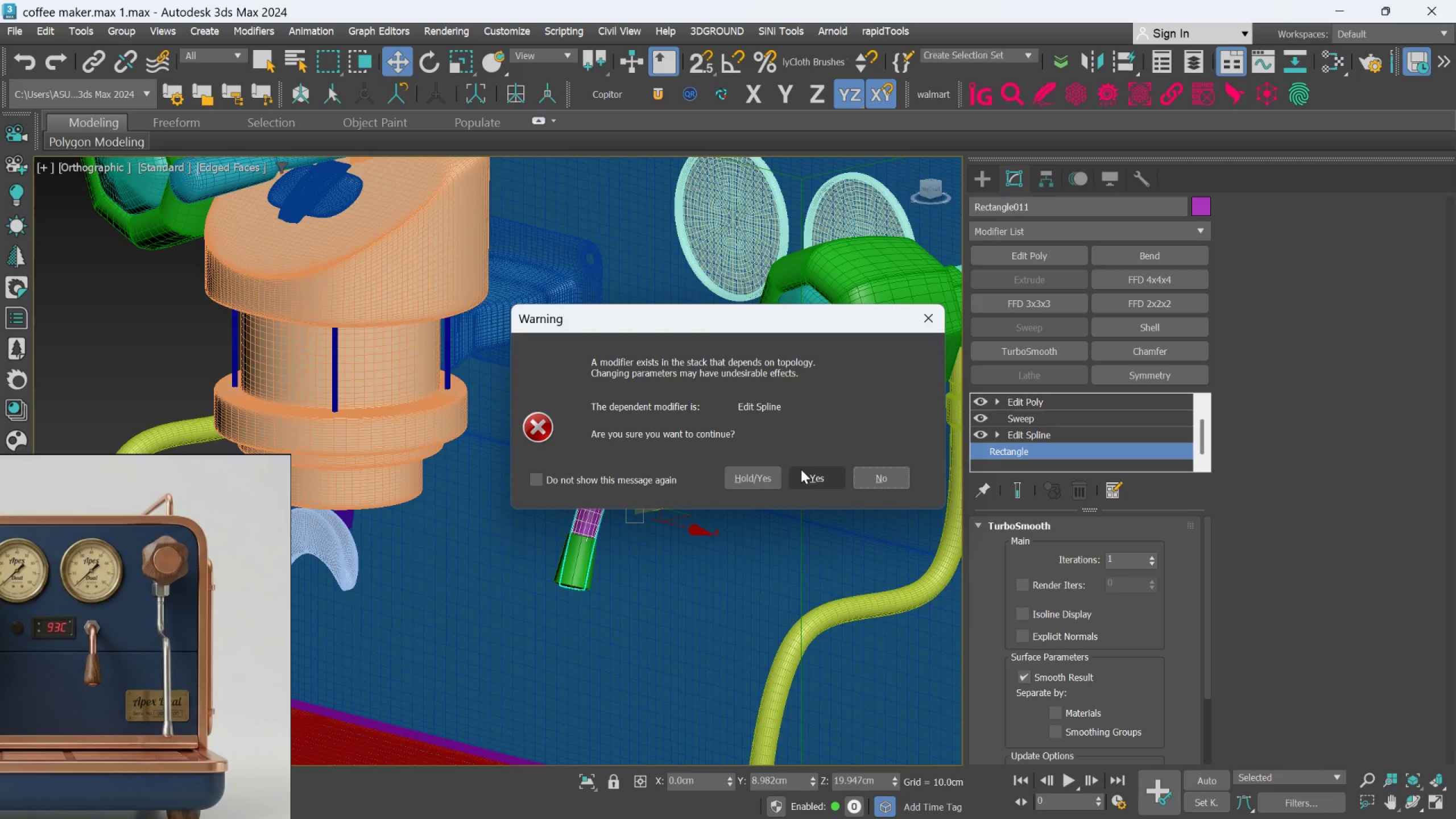 
left_click([799, 475])
 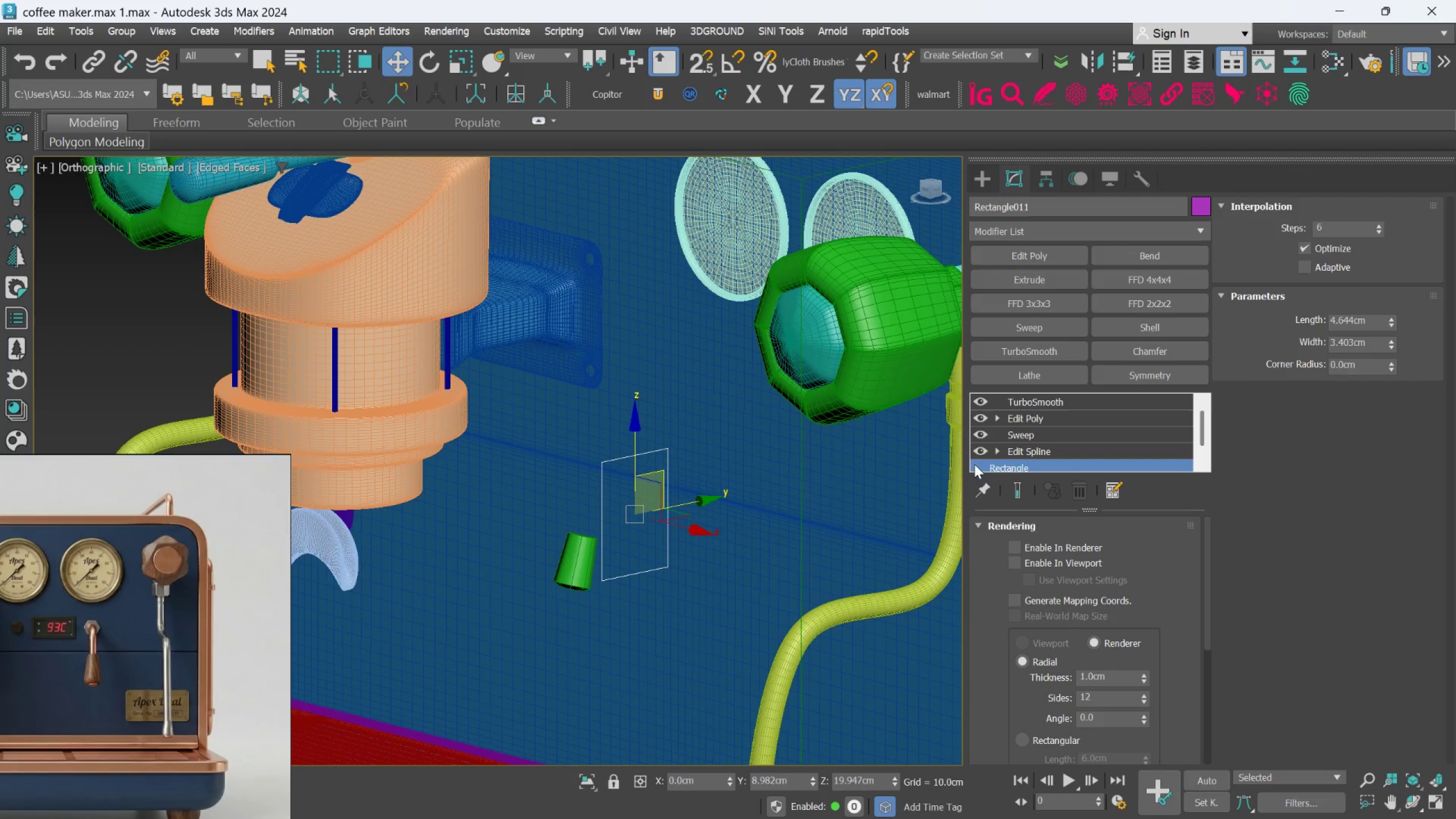 
left_click([1027, 450])
 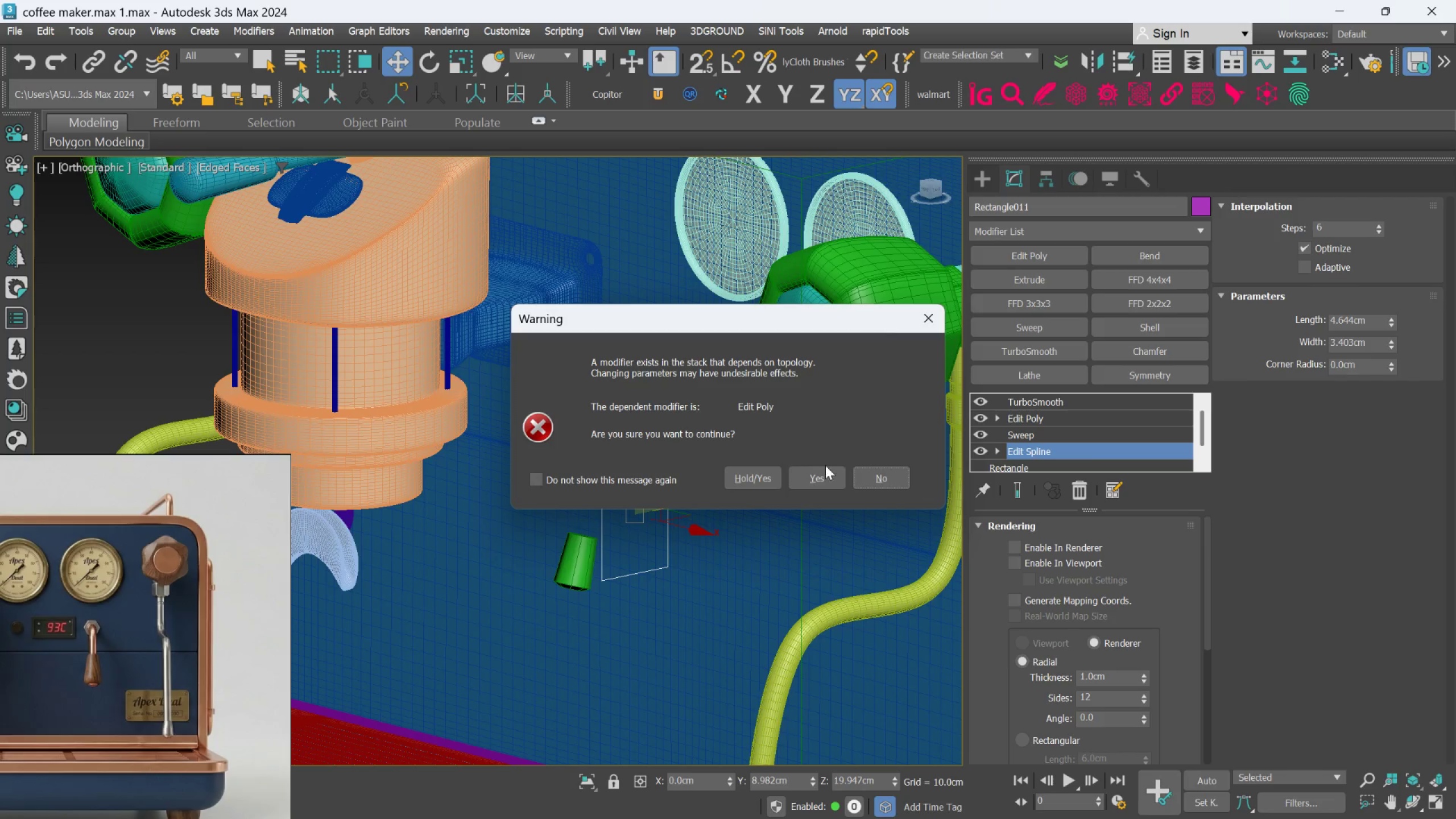 
left_click([810, 471])
 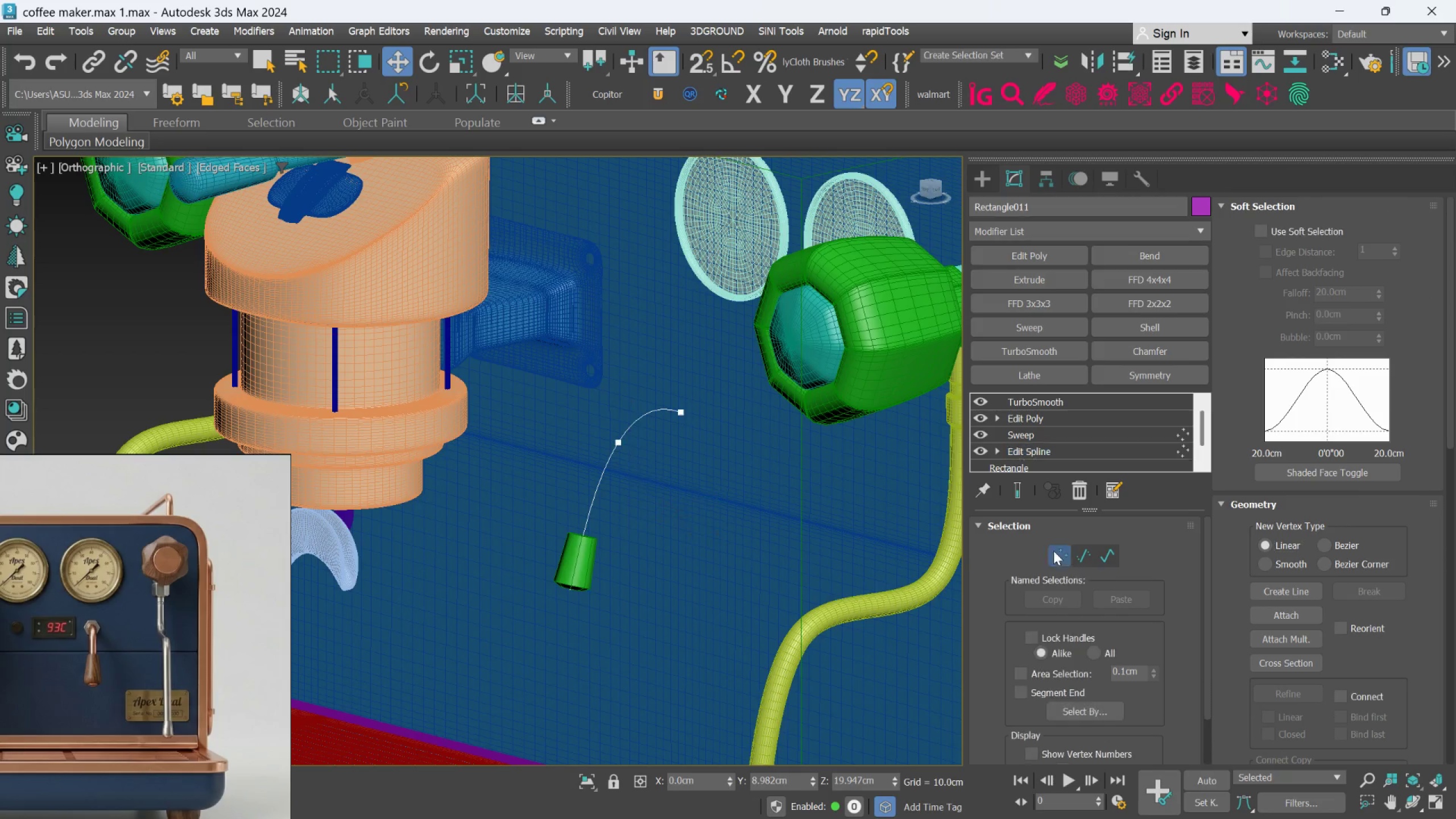 
left_click_drag(start_coordinate=[642, 458], to_coordinate=[557, 421])
 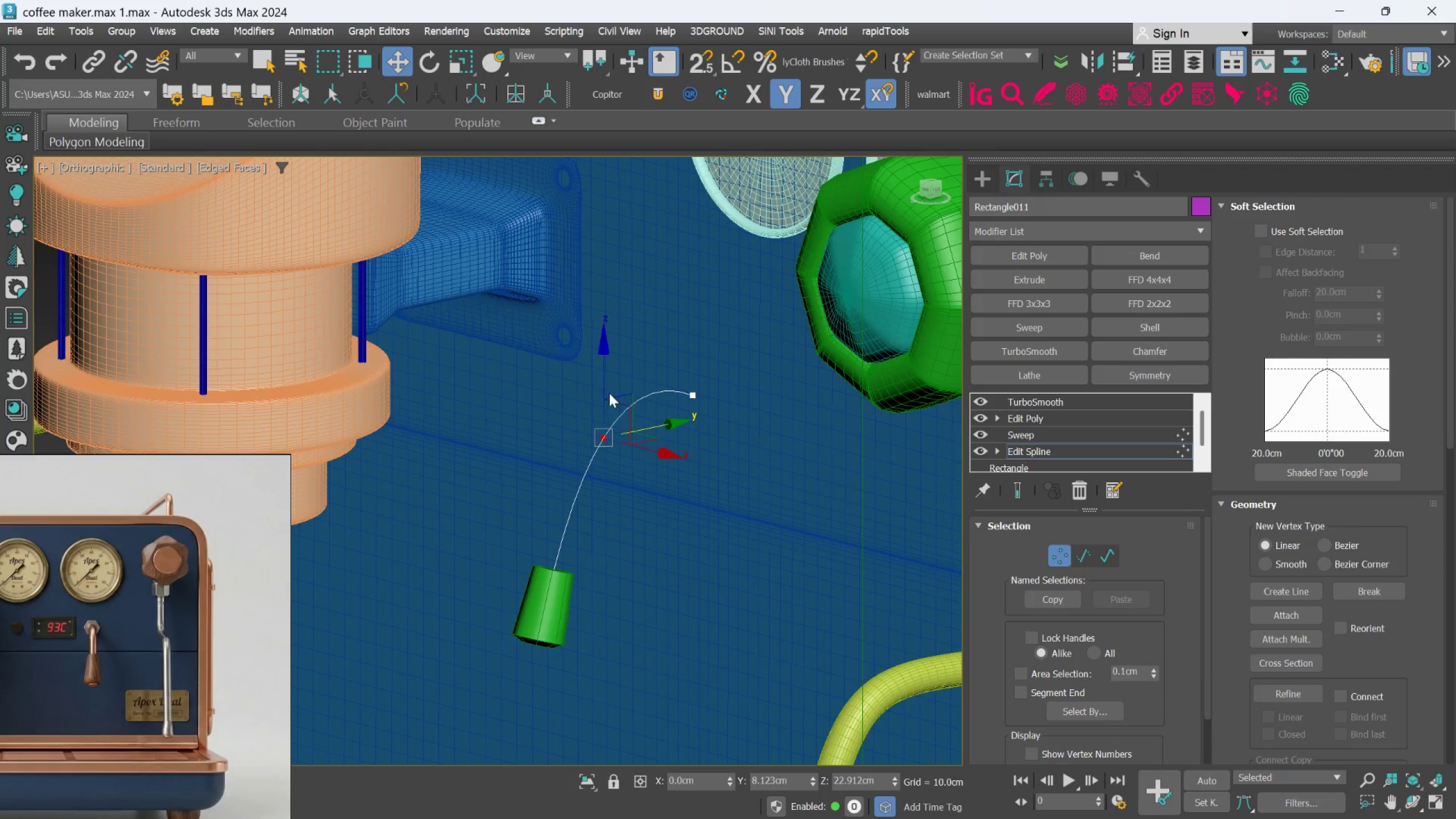 
scroll: coordinate [653, 453], scroll_direction: up, amount: 1.0
 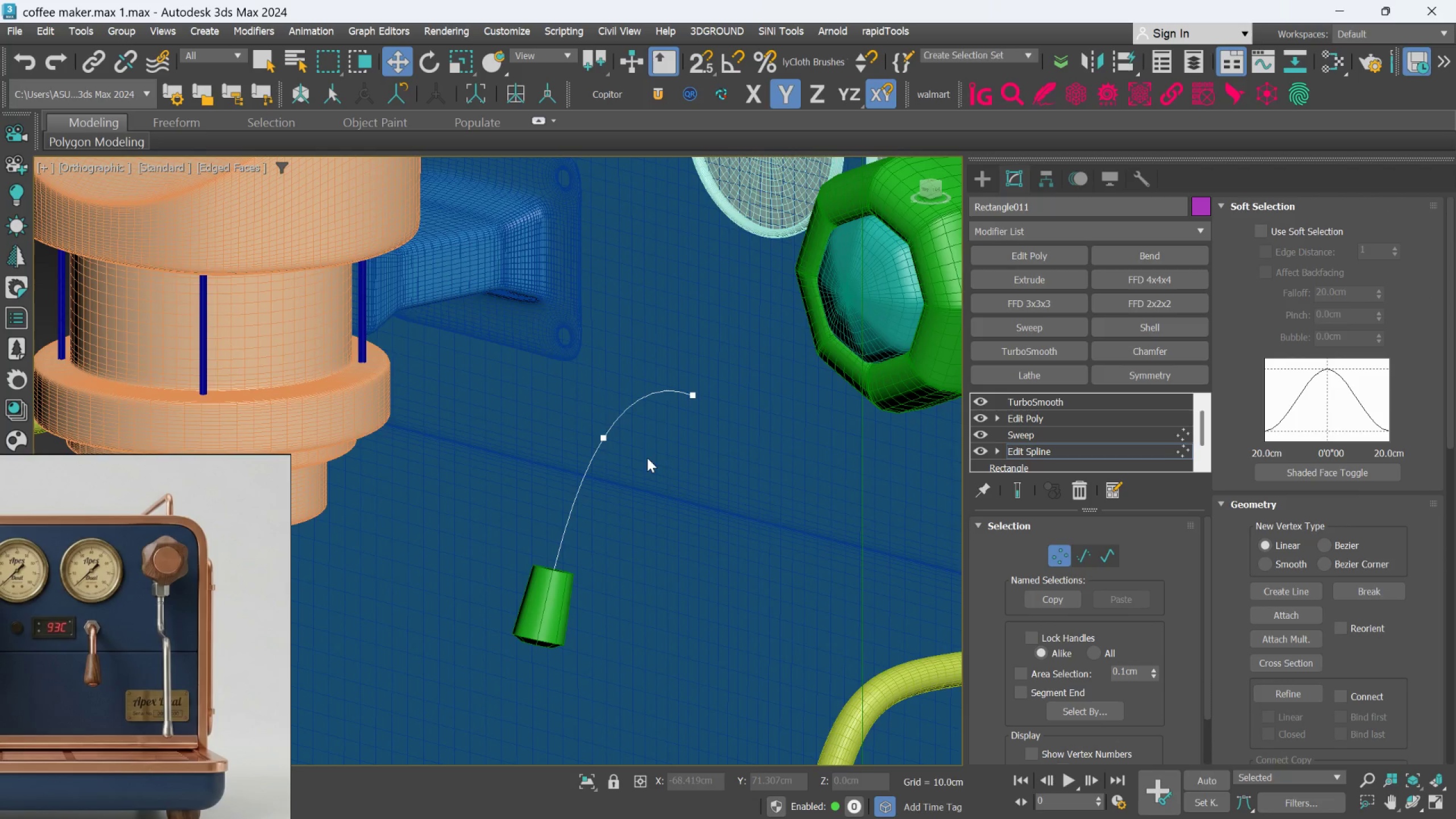 
left_click_drag(start_coordinate=[605, 391], to_coordinate=[593, 384])
 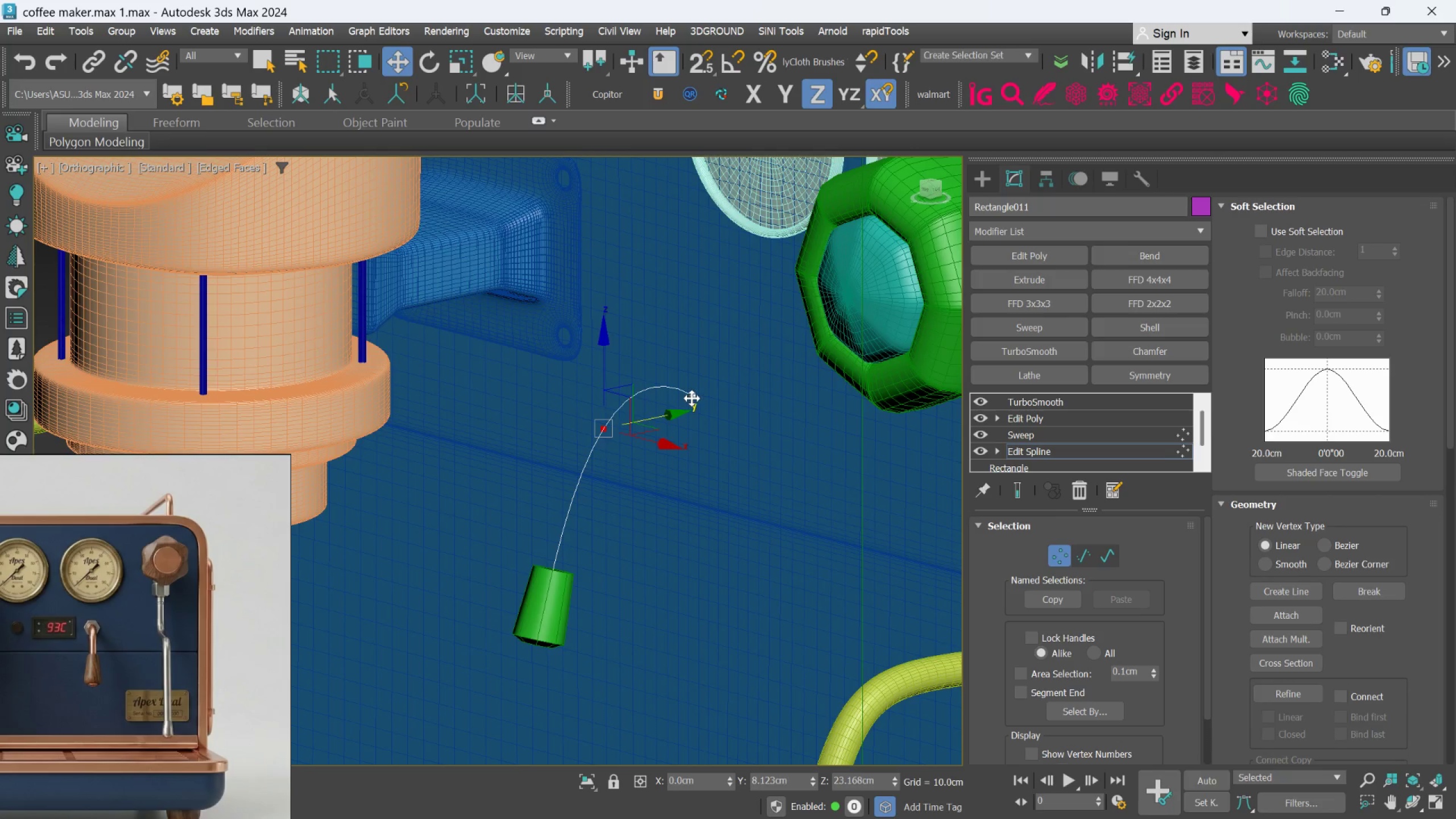 
left_click([692, 398])
 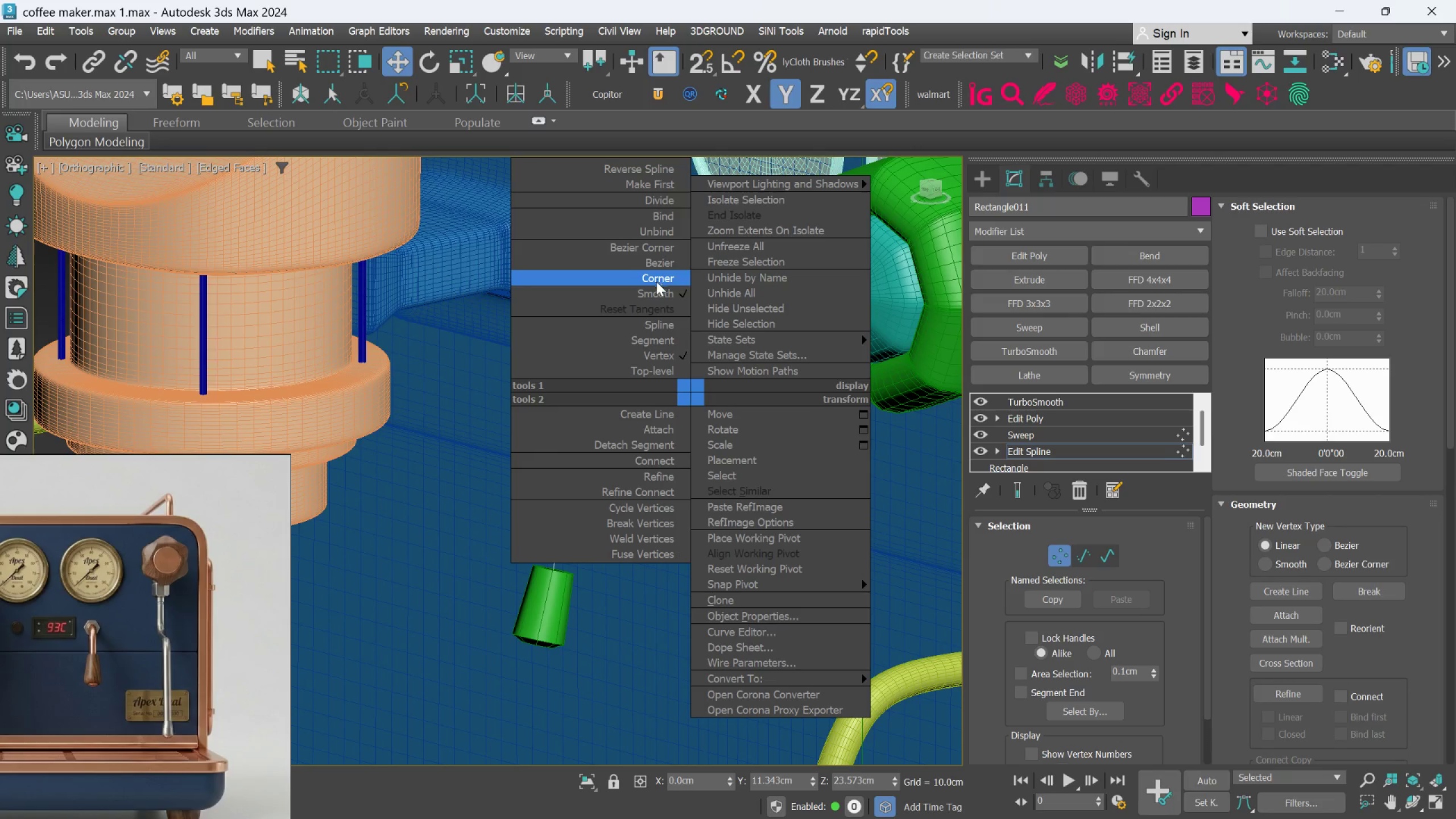 
left_click([654, 278])
 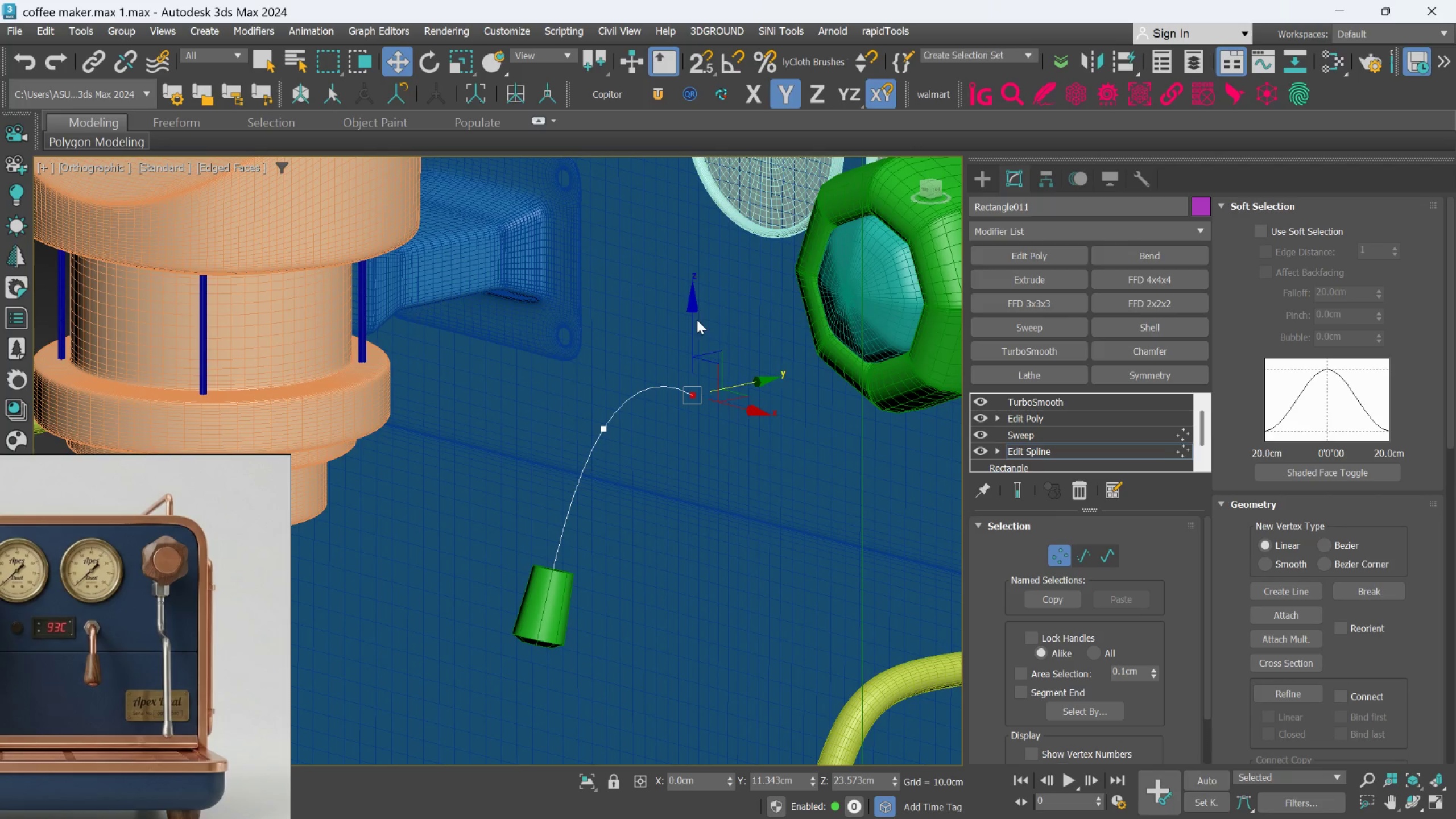 
left_click_drag(start_coordinate=[694, 320], to_coordinate=[693, 312])
 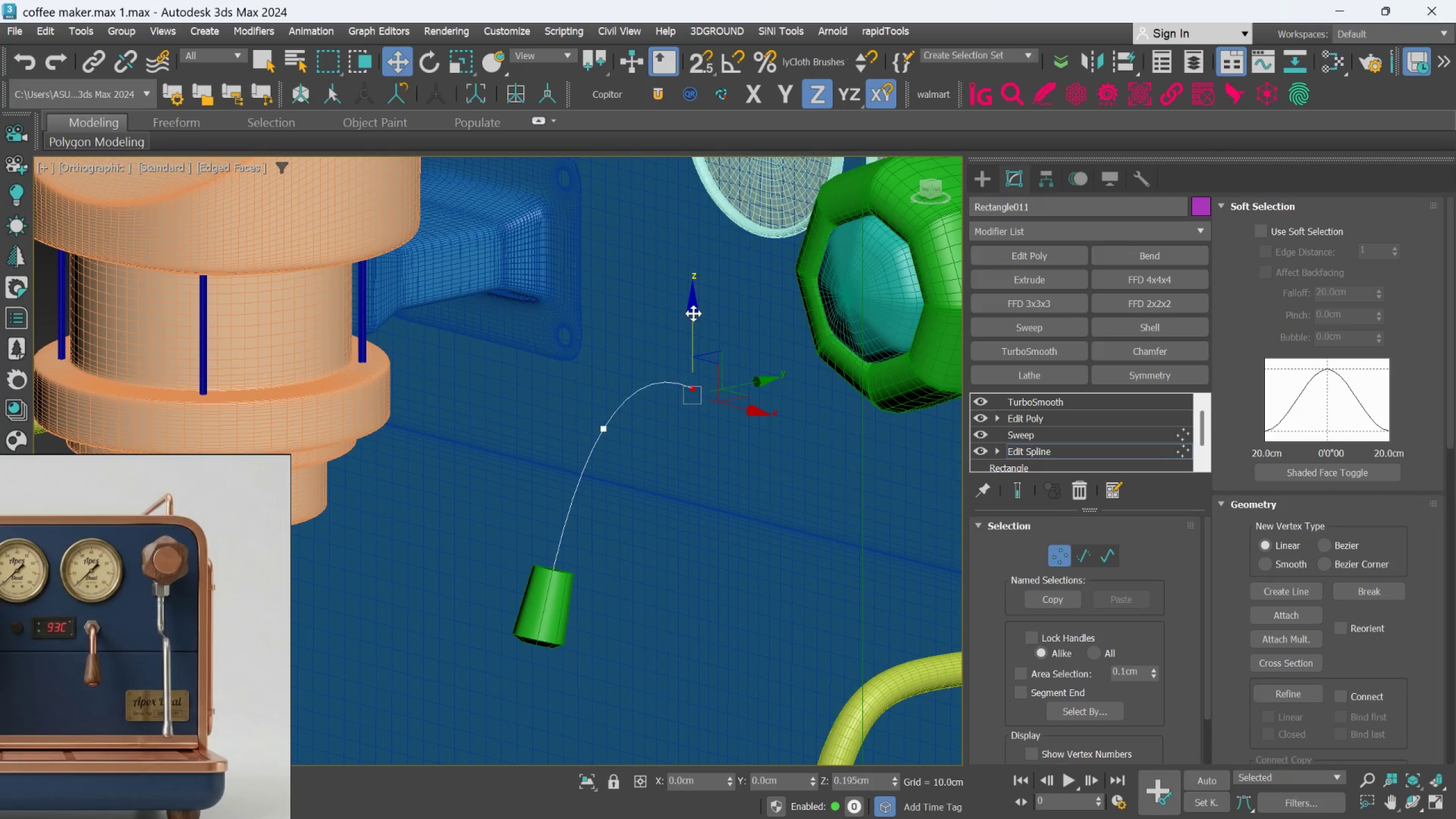 
left_click_drag(start_coordinate=[693, 312], to_coordinate=[692, 289])
 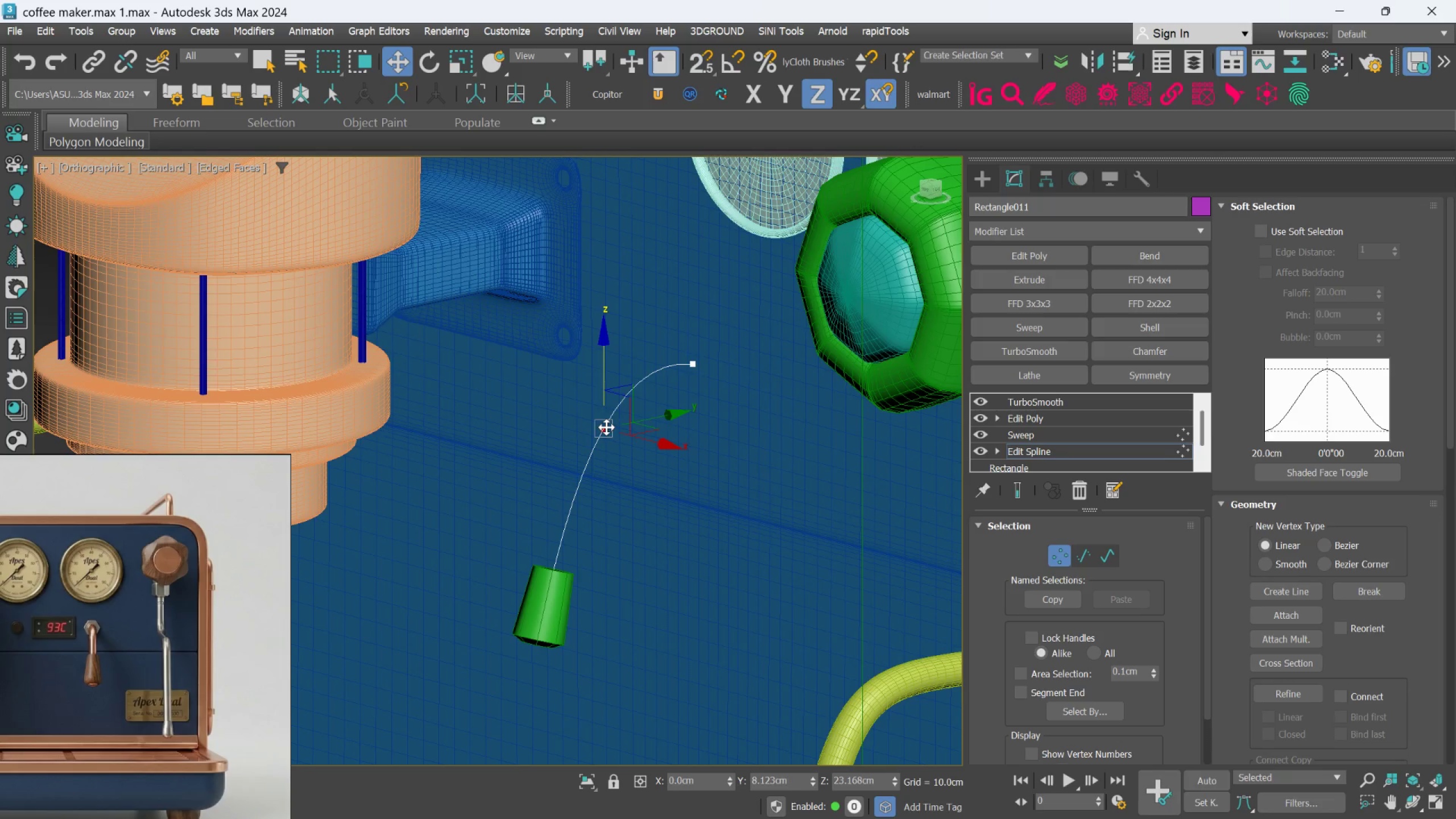 
right_click([609, 423])
 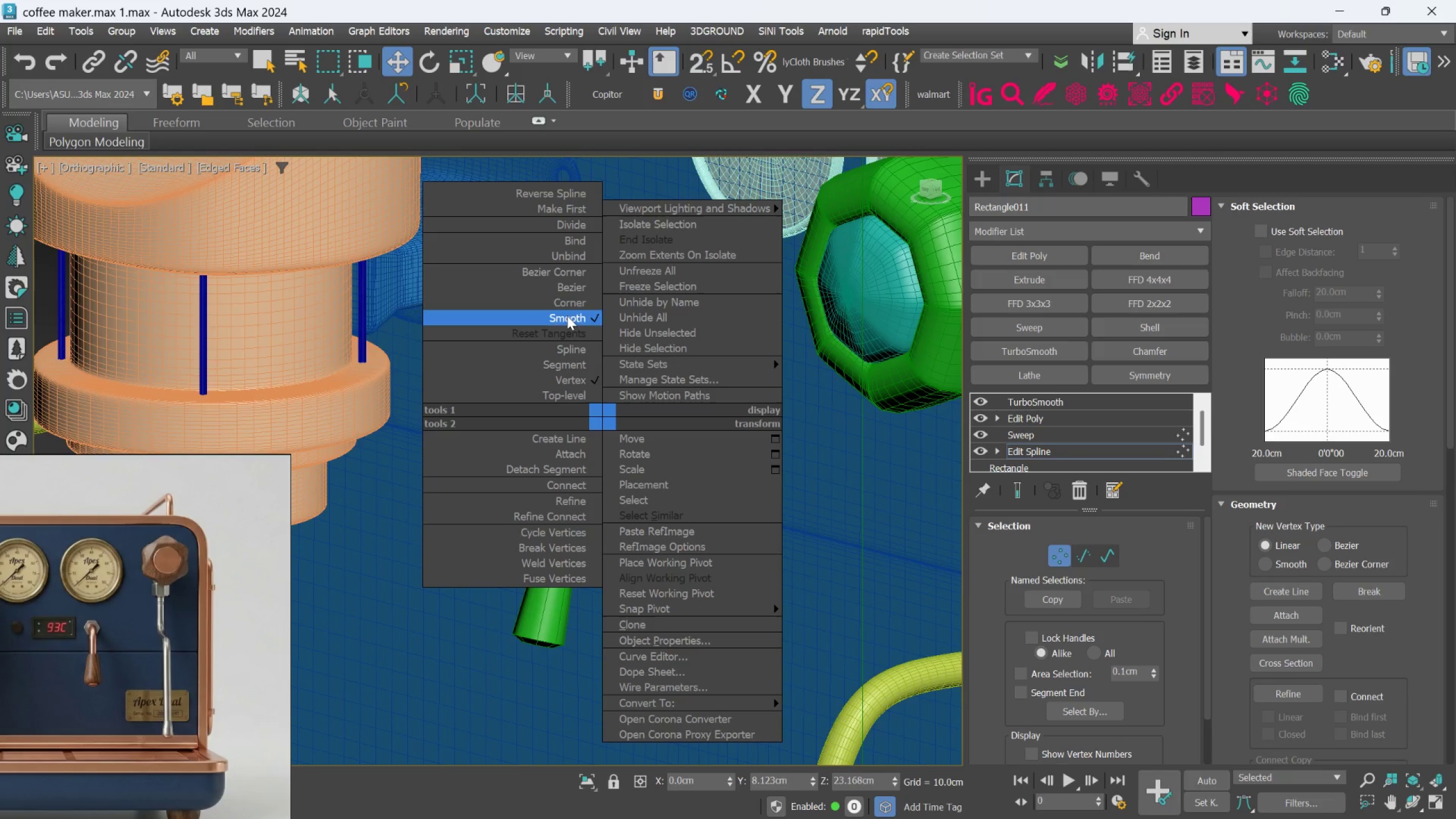 
left_click([567, 304])
 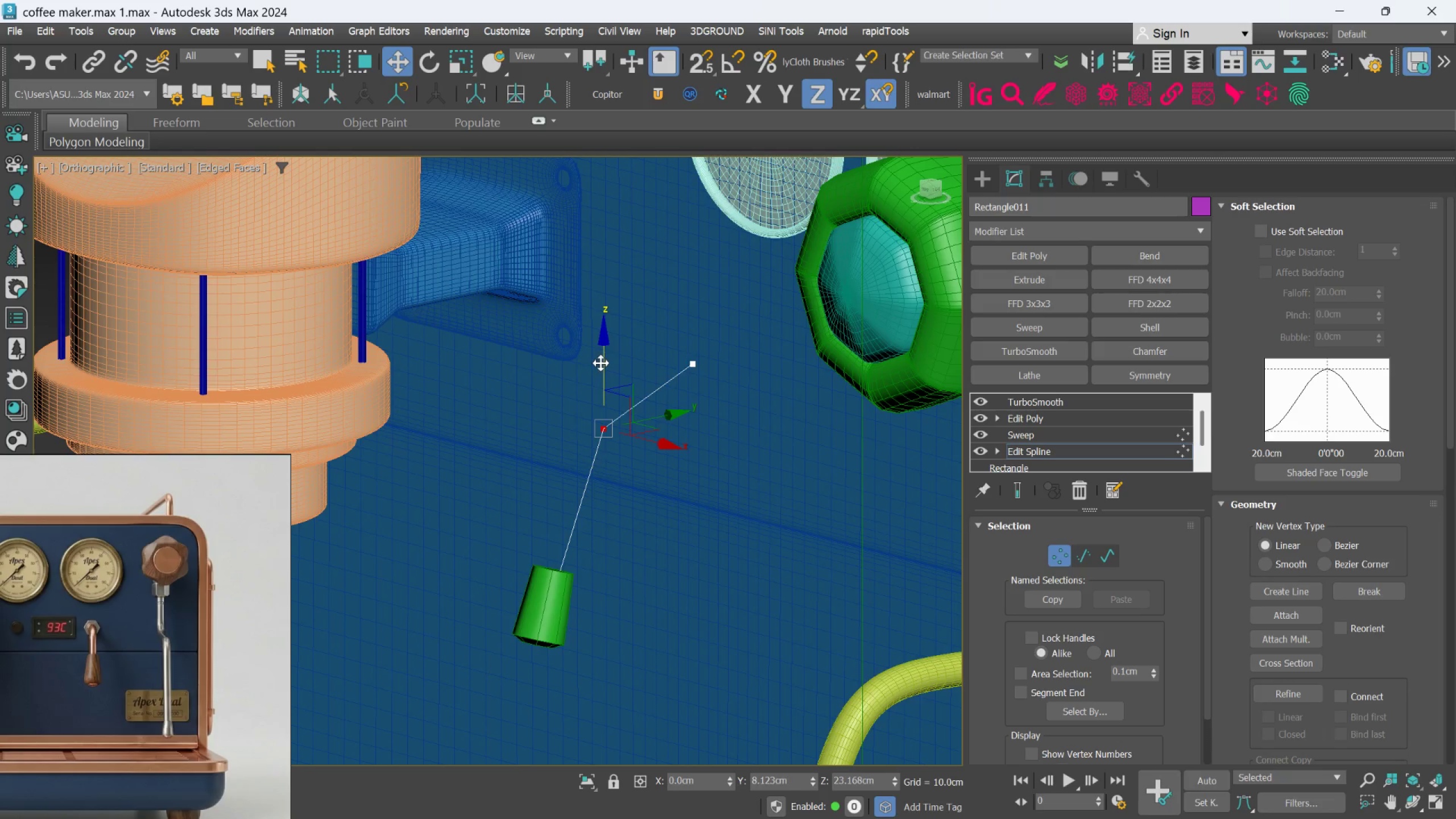 
left_click_drag(start_coordinate=[601, 362], to_coordinate=[594, 351])
 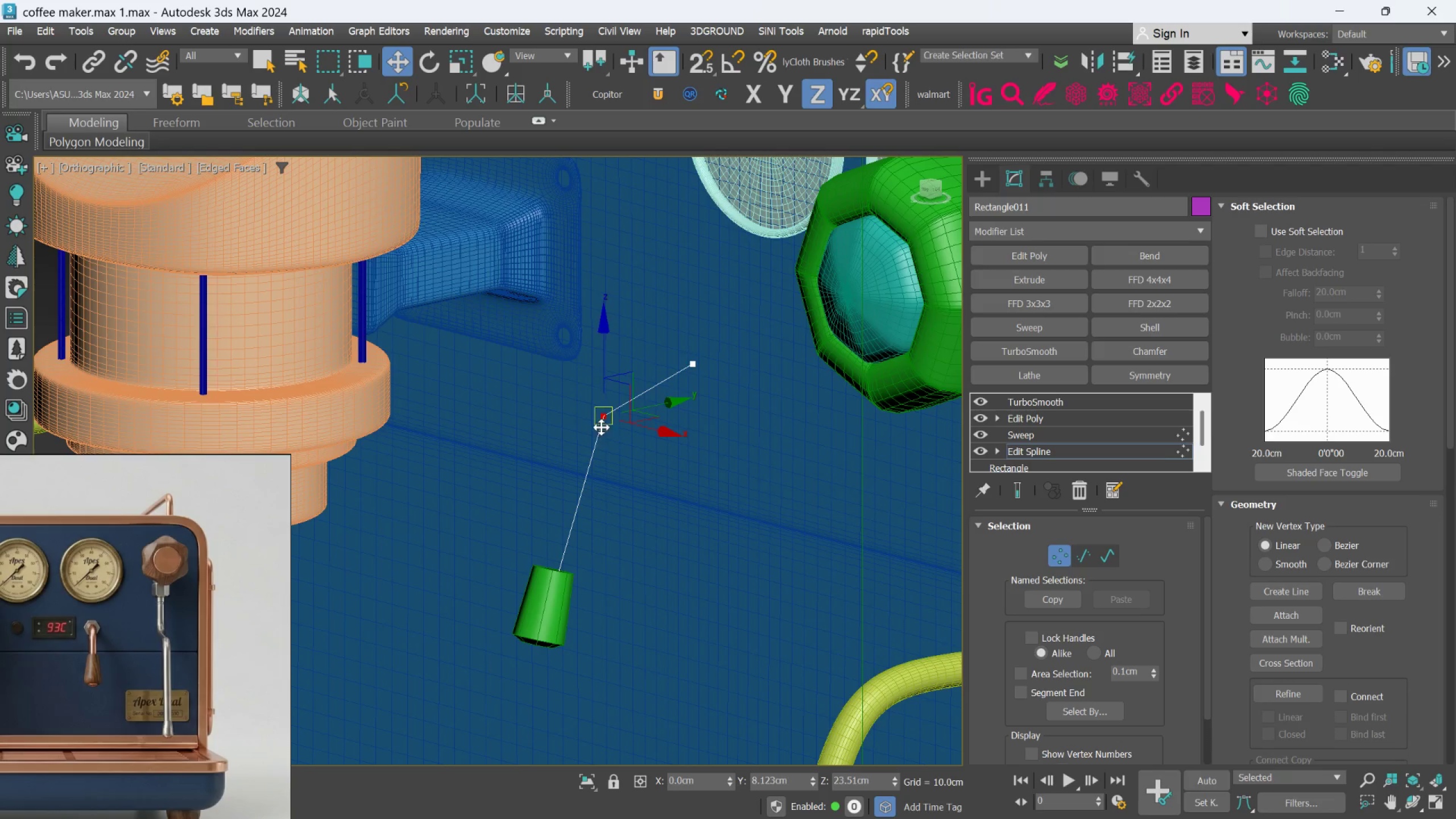 
right_click([601, 421])
 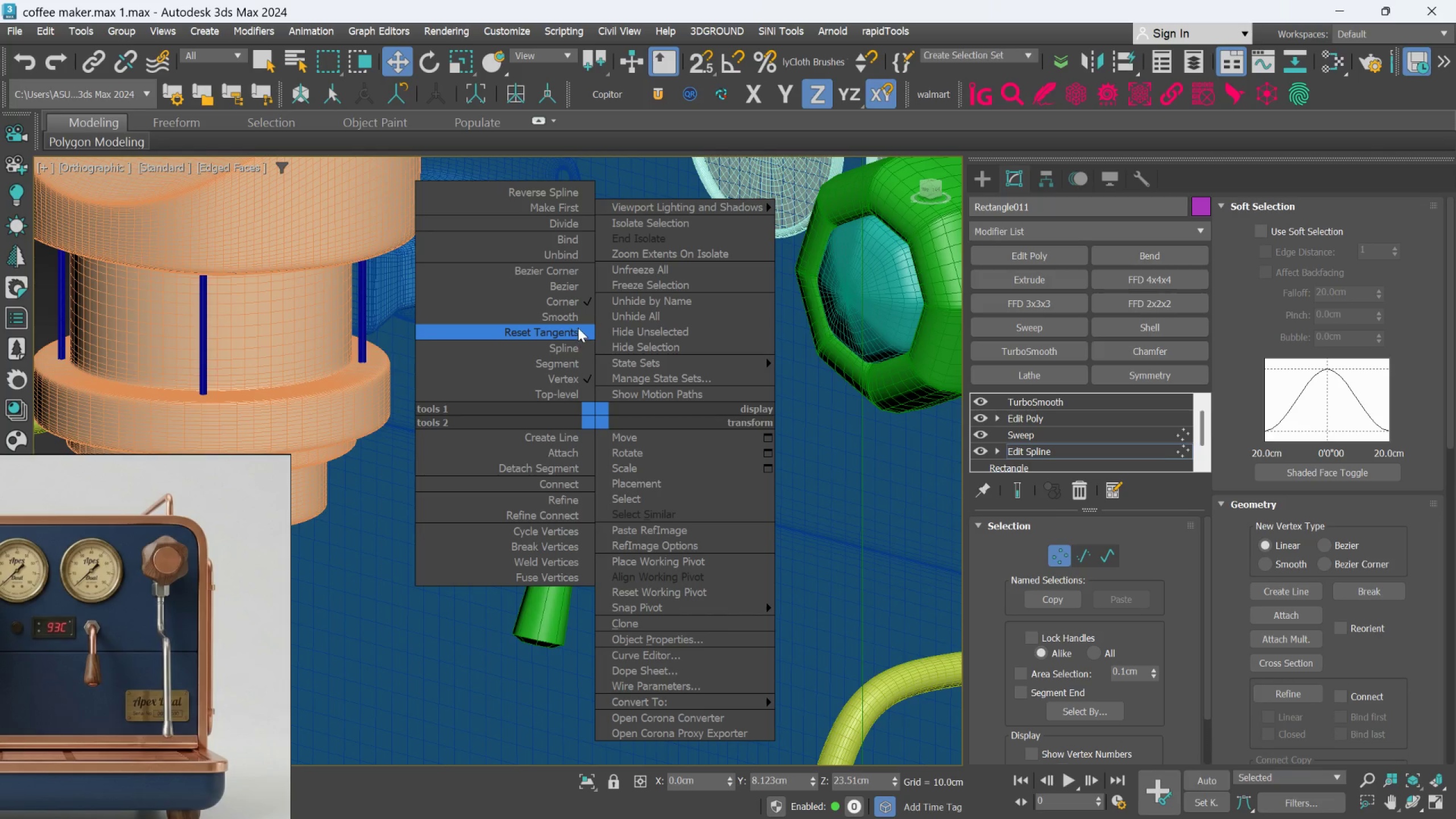 
left_click([573, 319])
 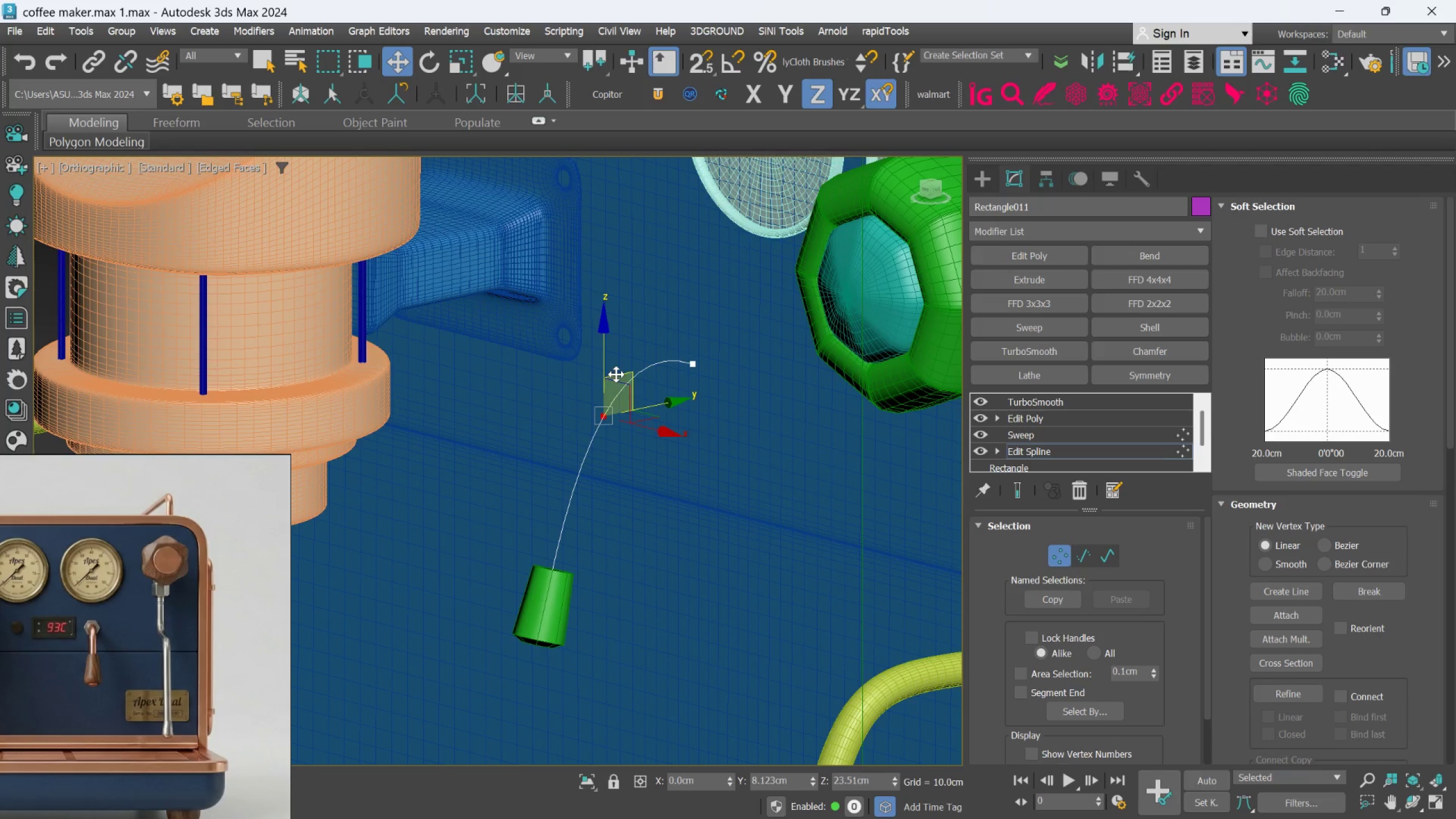 
left_click_drag(start_coordinate=[623, 375], to_coordinate=[618, 398])
 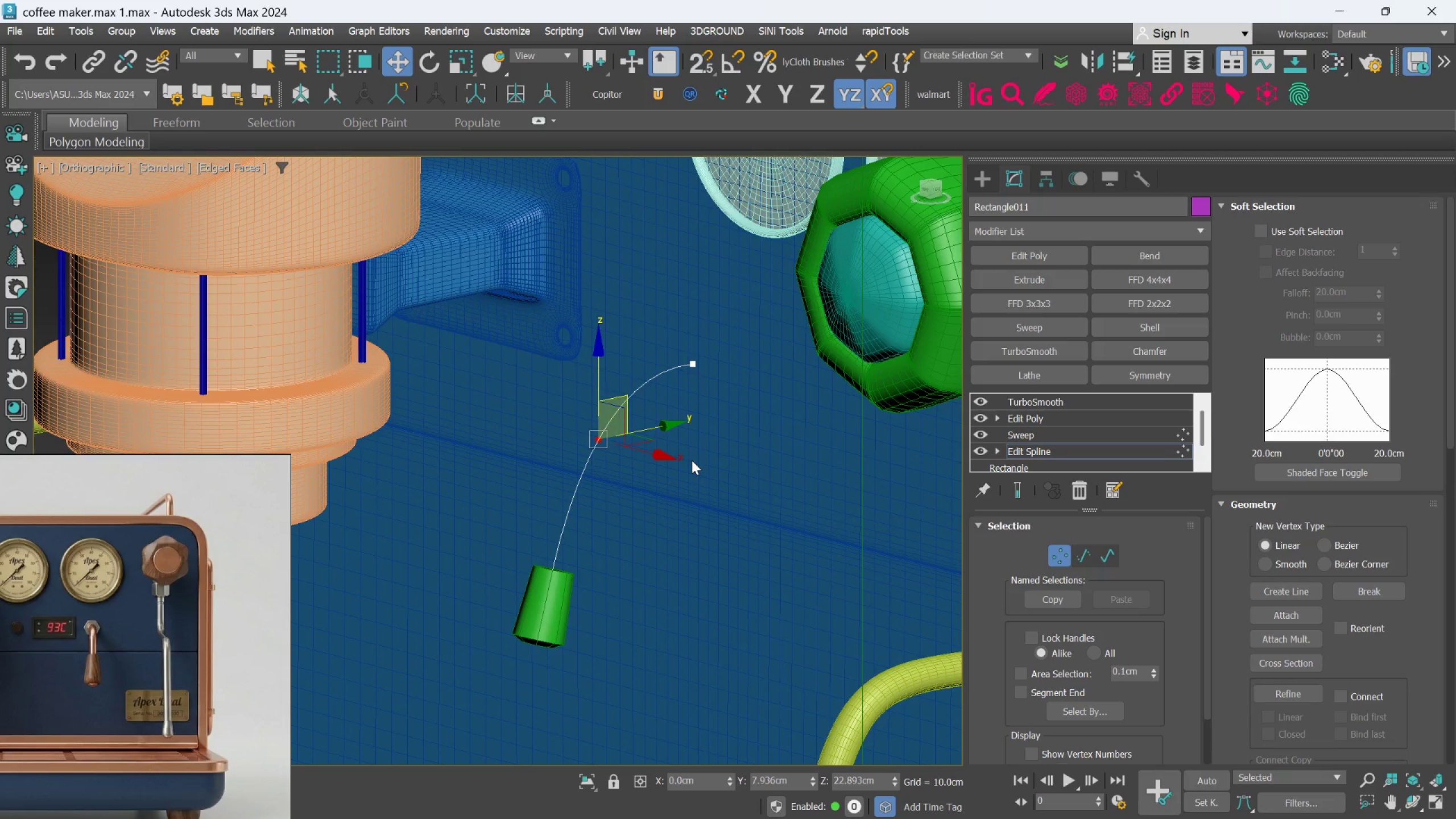 
hold_key(key=AltLeft, duration=1.04)
 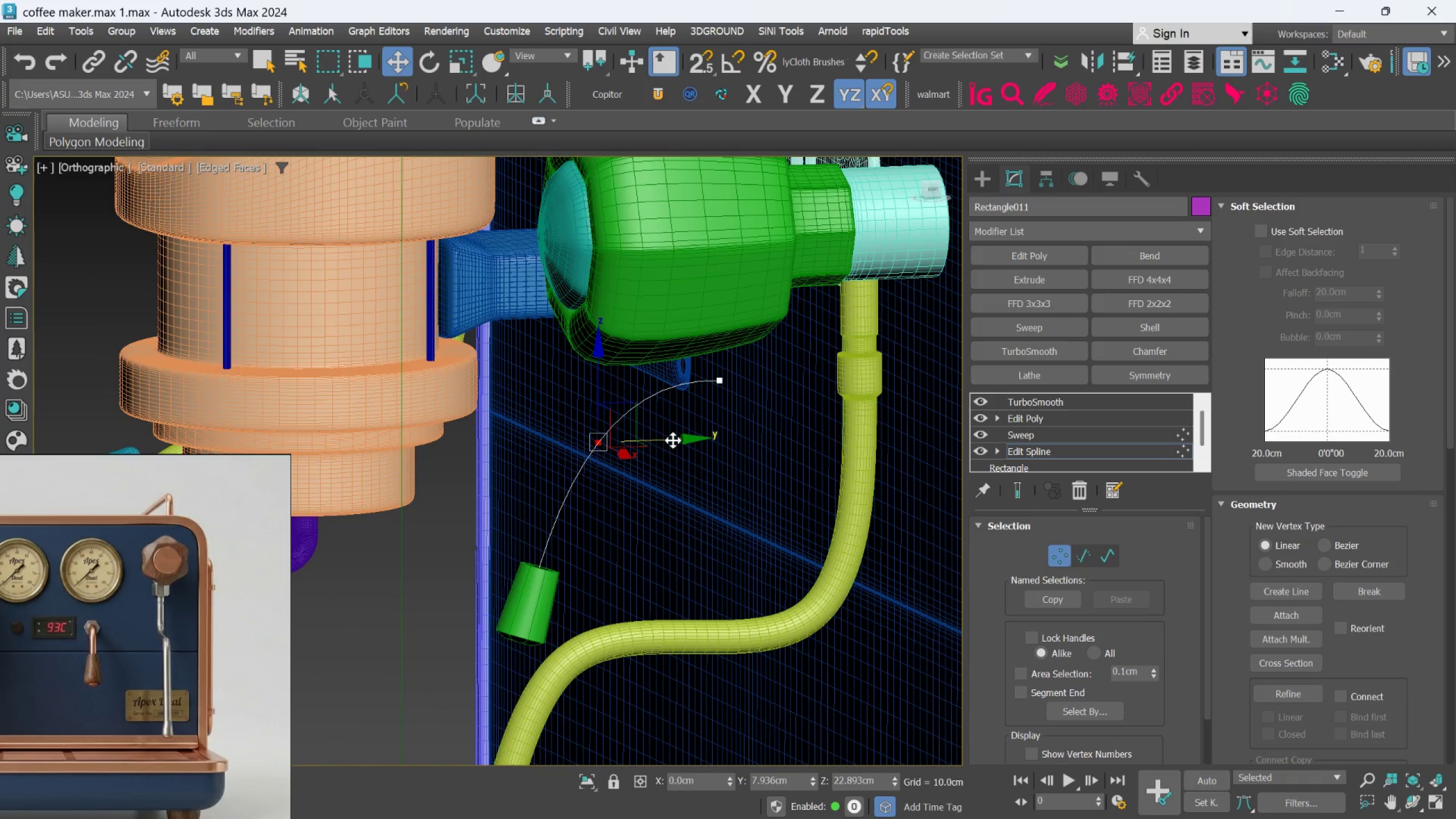 
left_click_drag(start_coordinate=[673, 440], to_coordinate=[679, 440])
 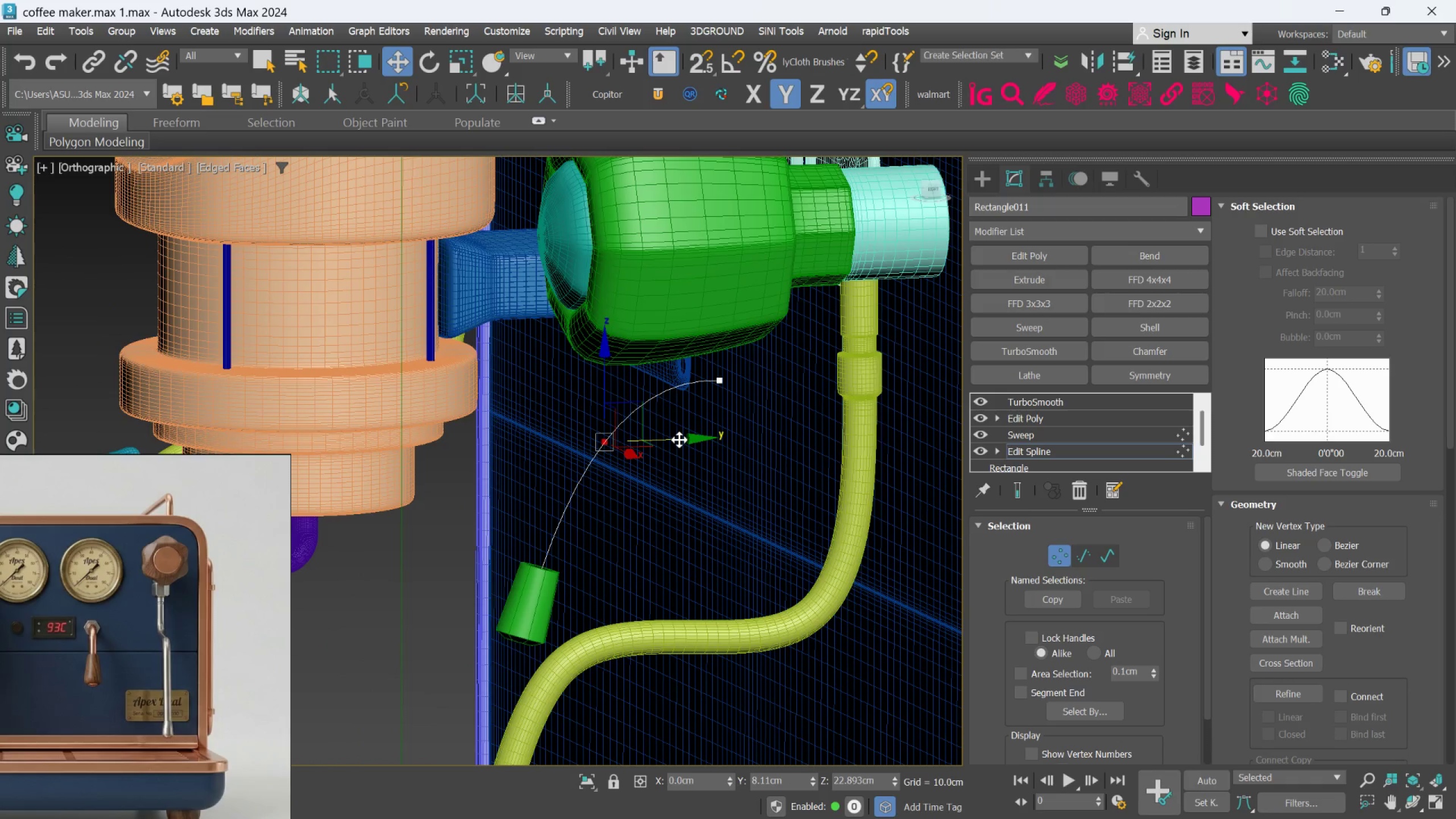 
key(Control+Z)
 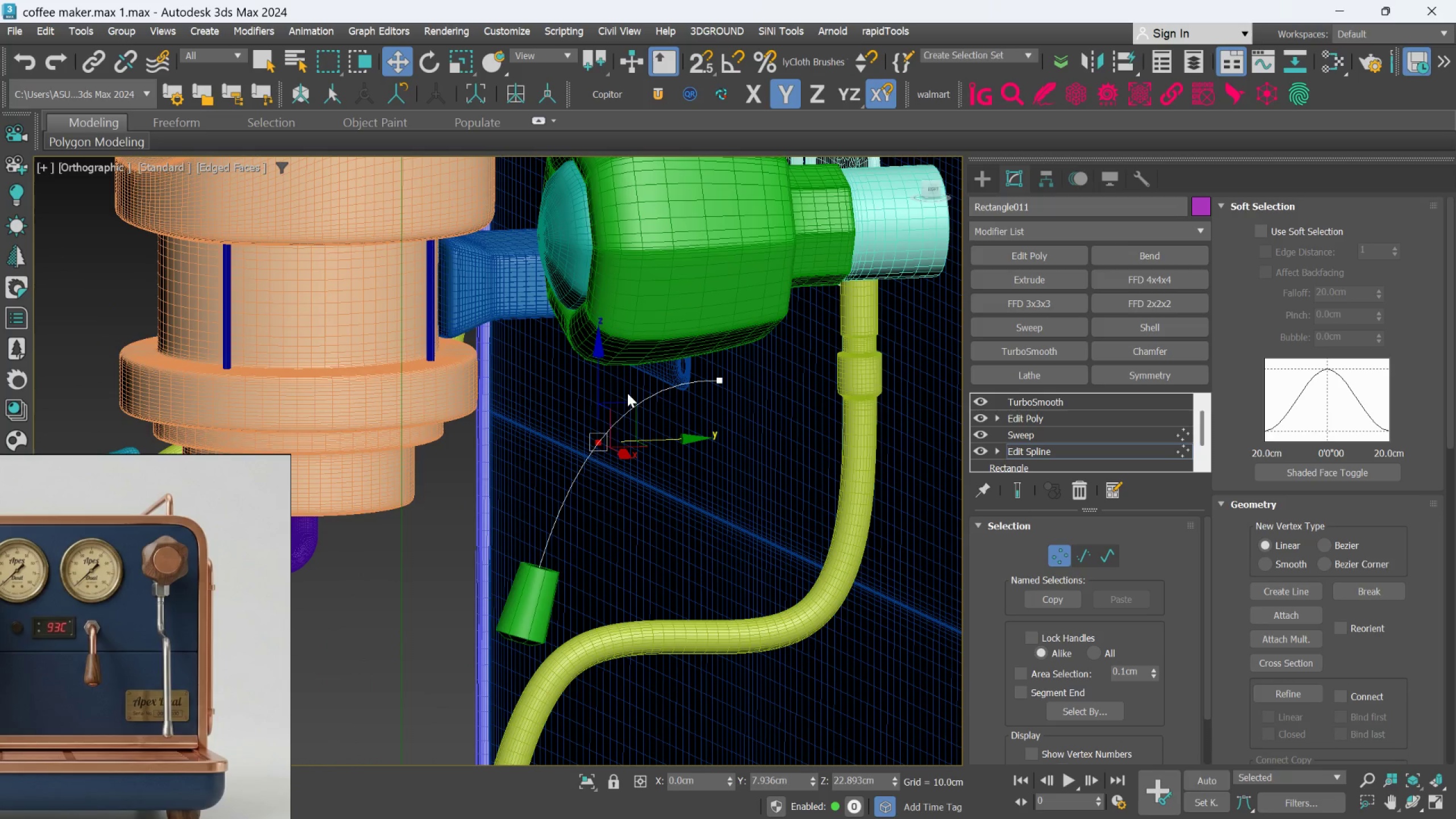 
left_click_drag(start_coordinate=[636, 400], to_coordinate=[625, 403])
 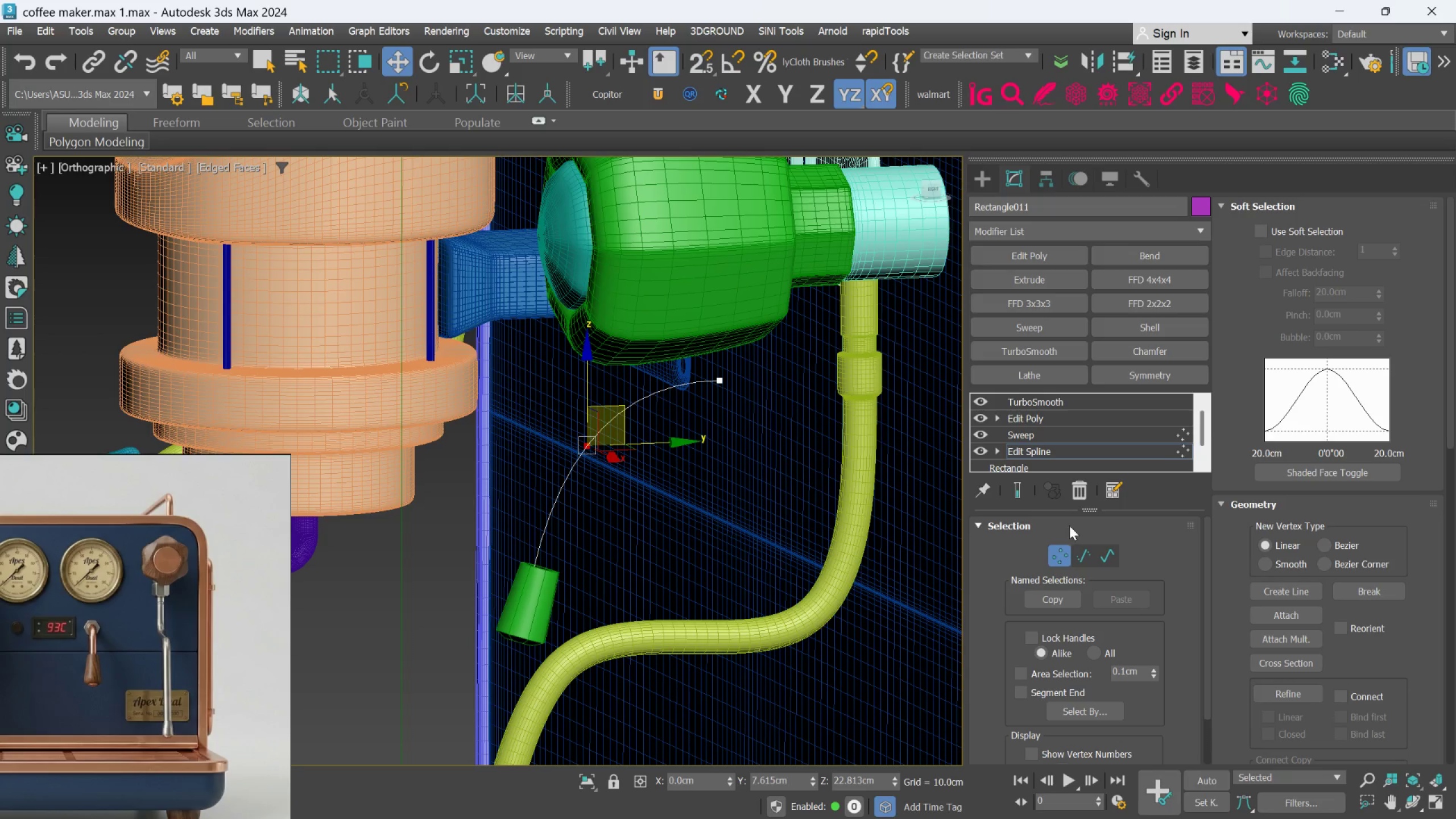 
left_click([1062, 548])
 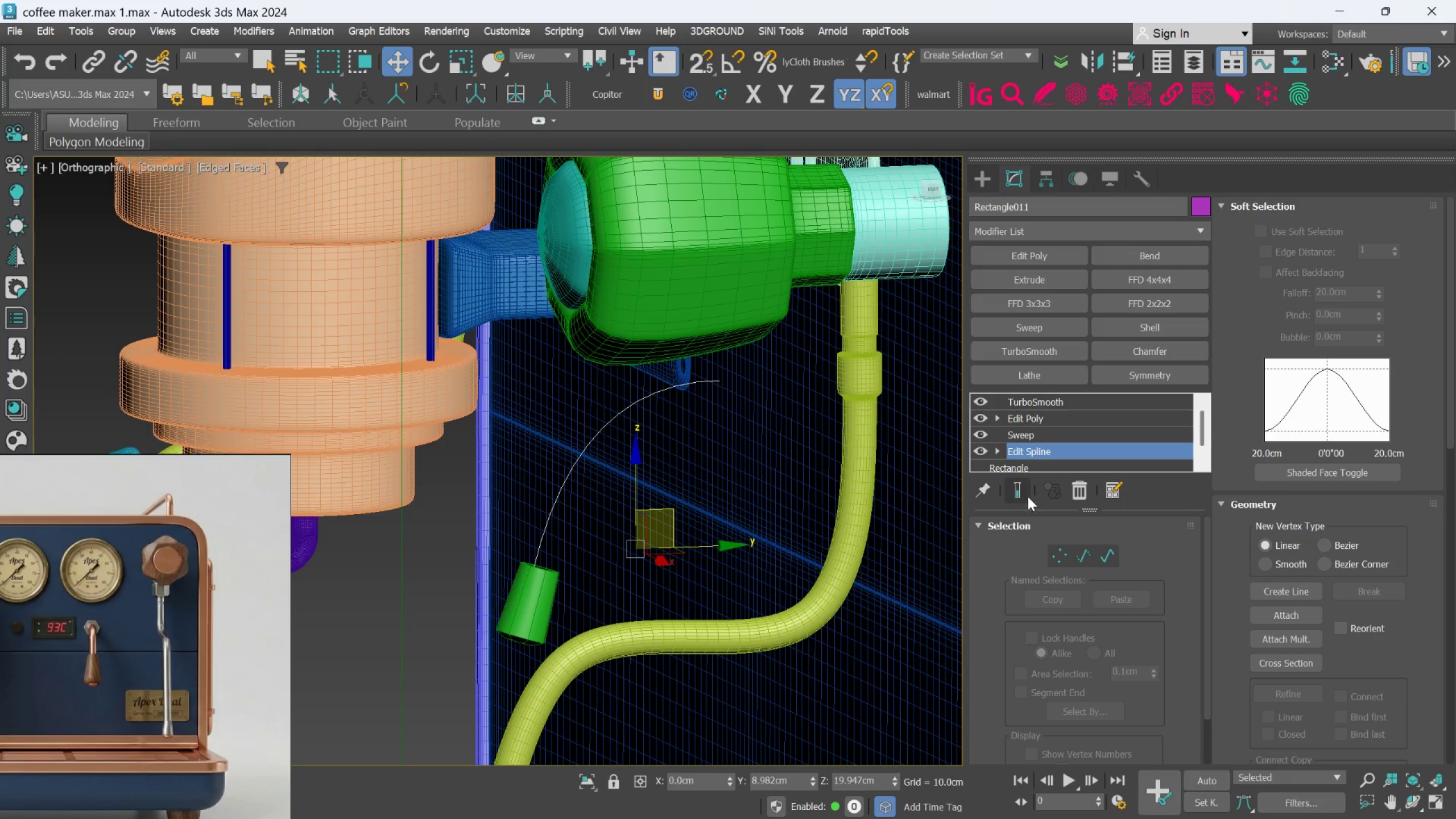 
left_click([1015, 485])
 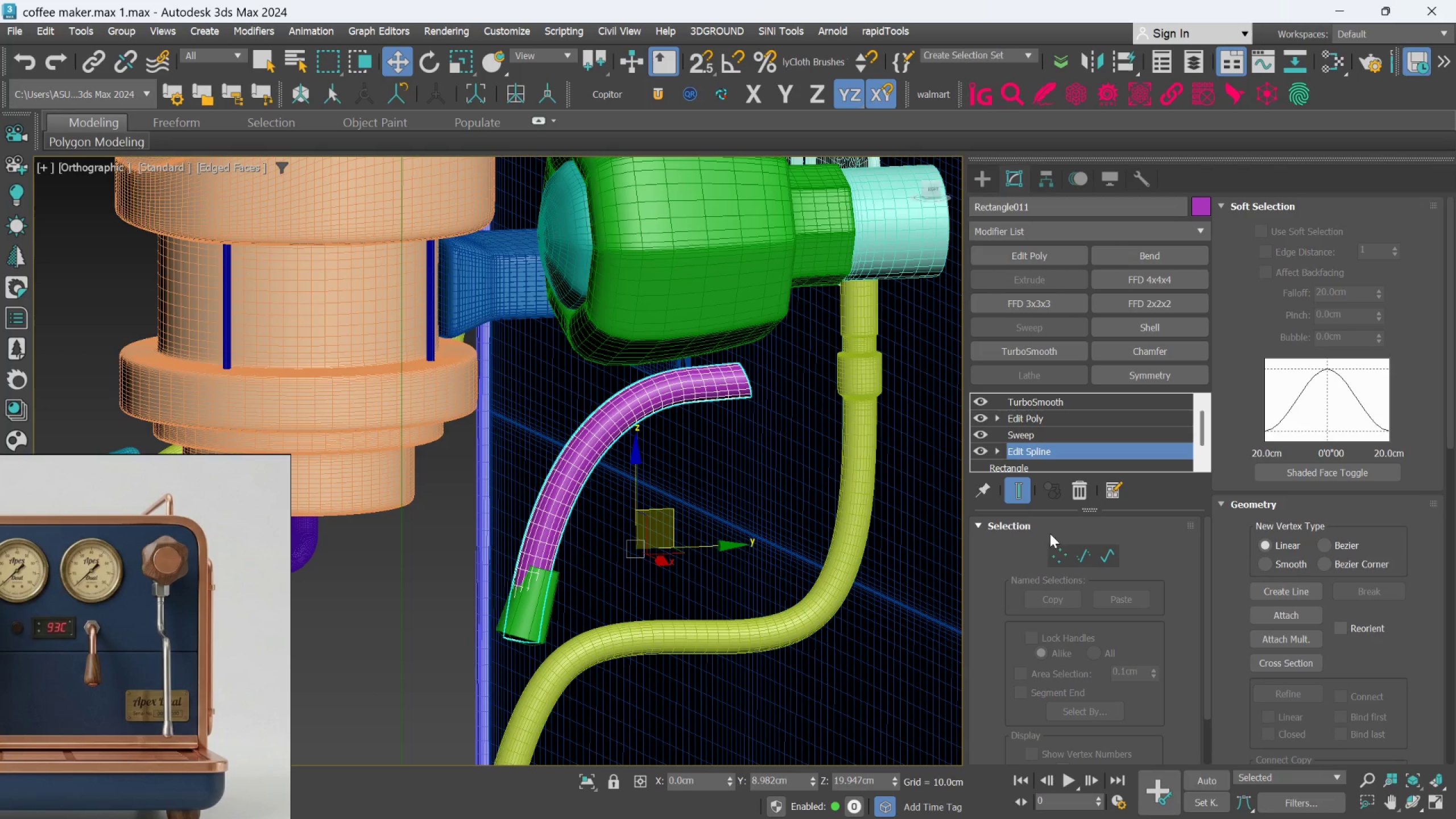 
key(Control+Z)
 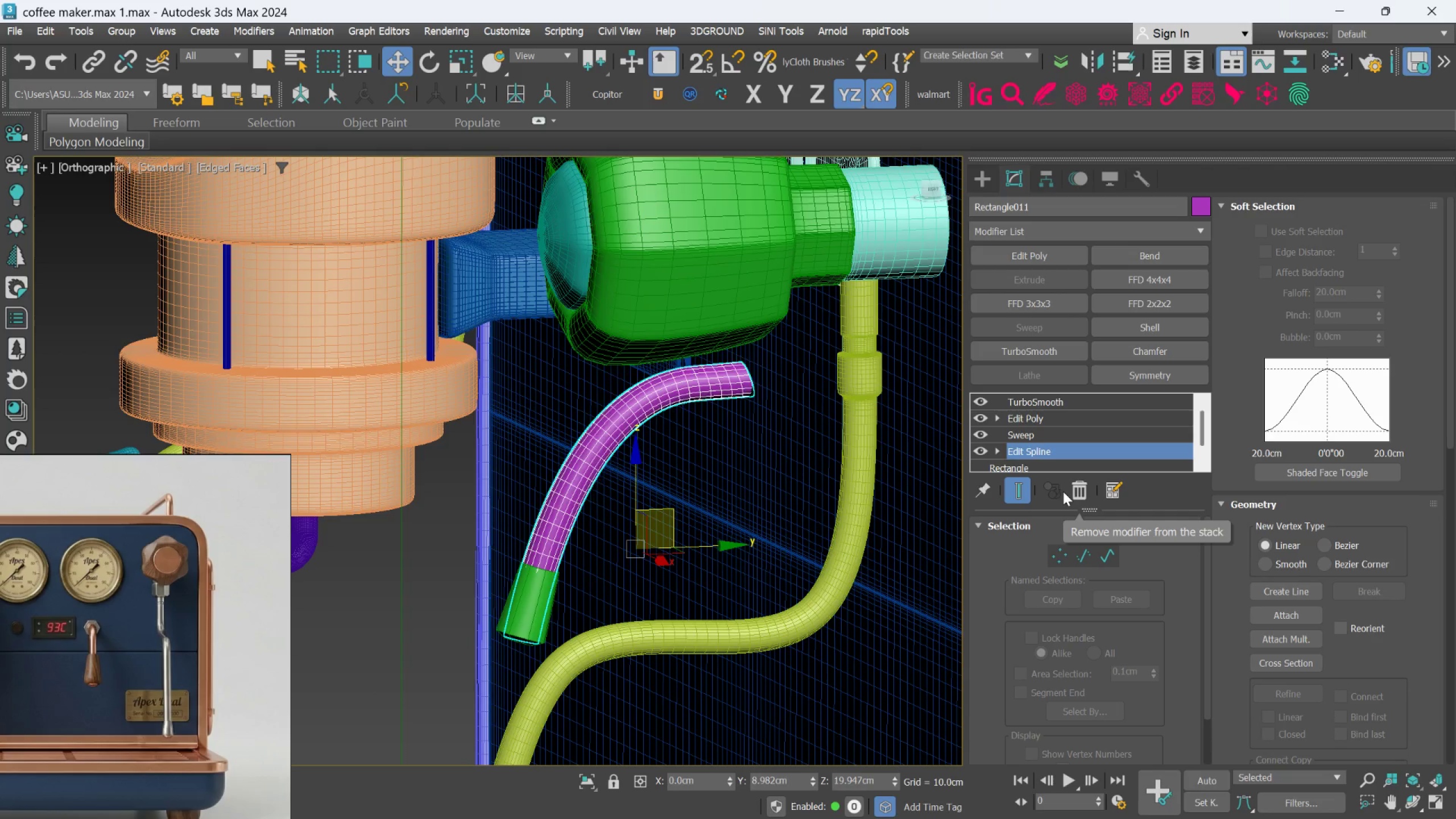 
key(Control+Z)
 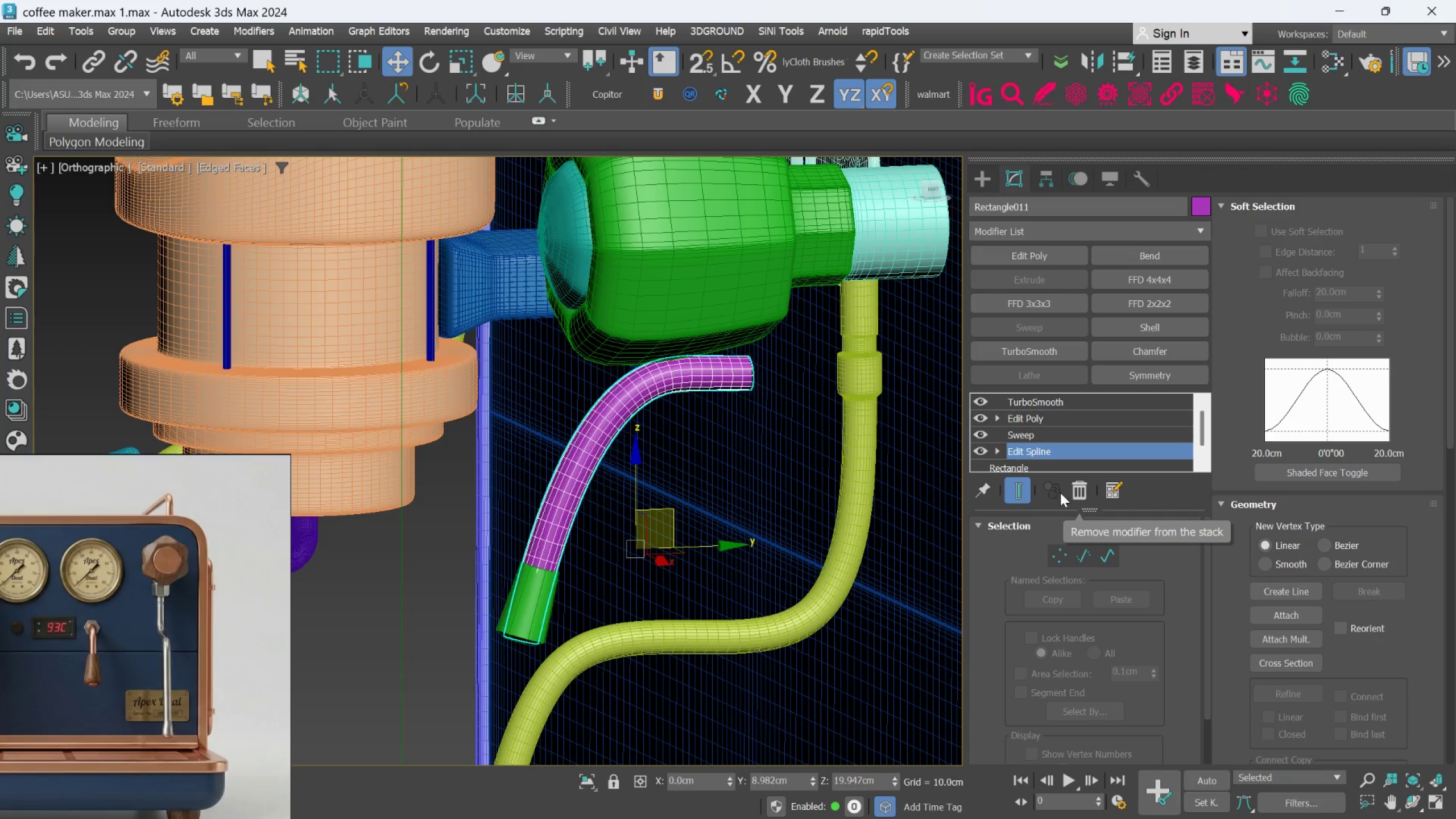 
key(Control+Z)
 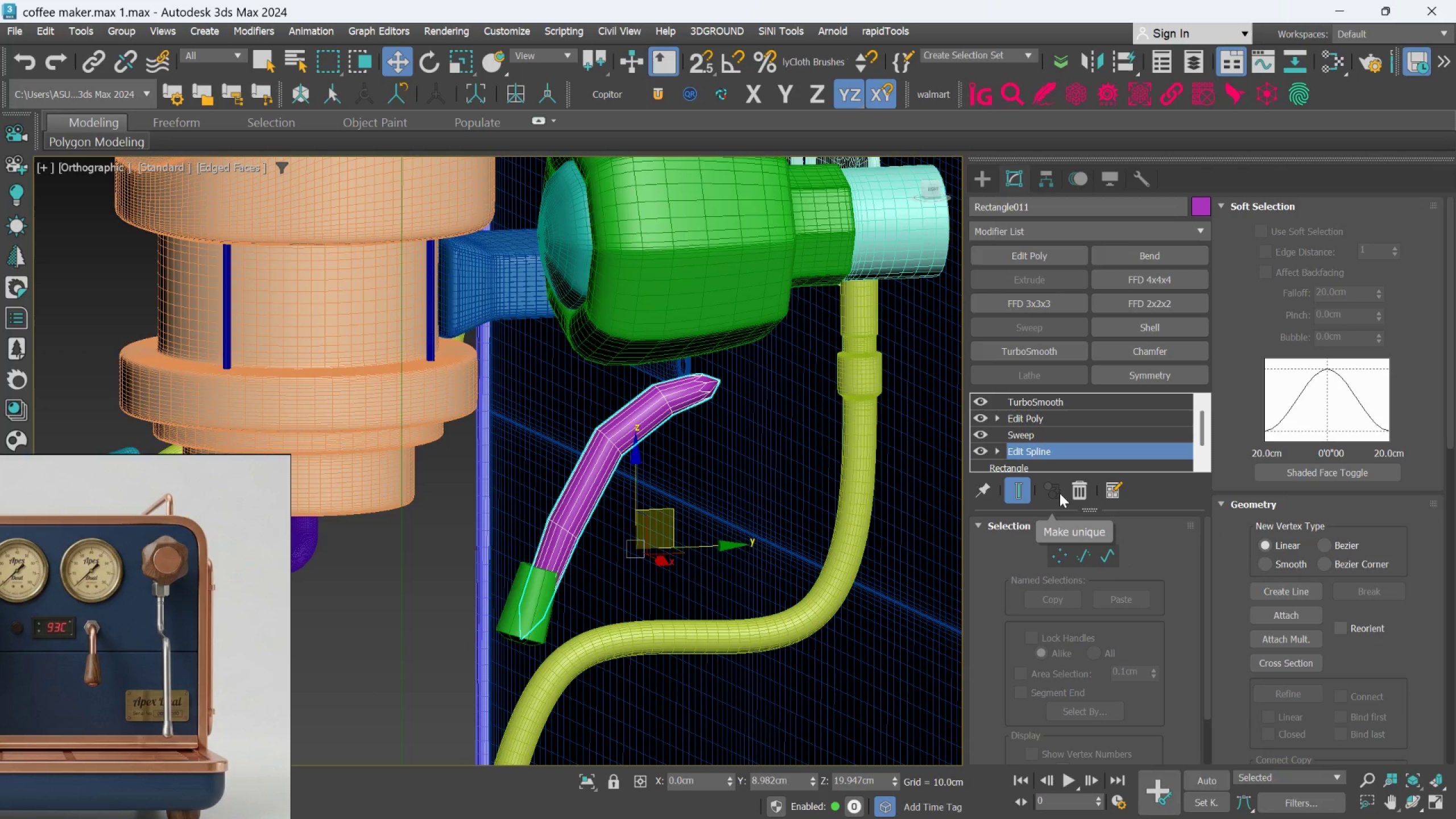 
key(Control+Z)
 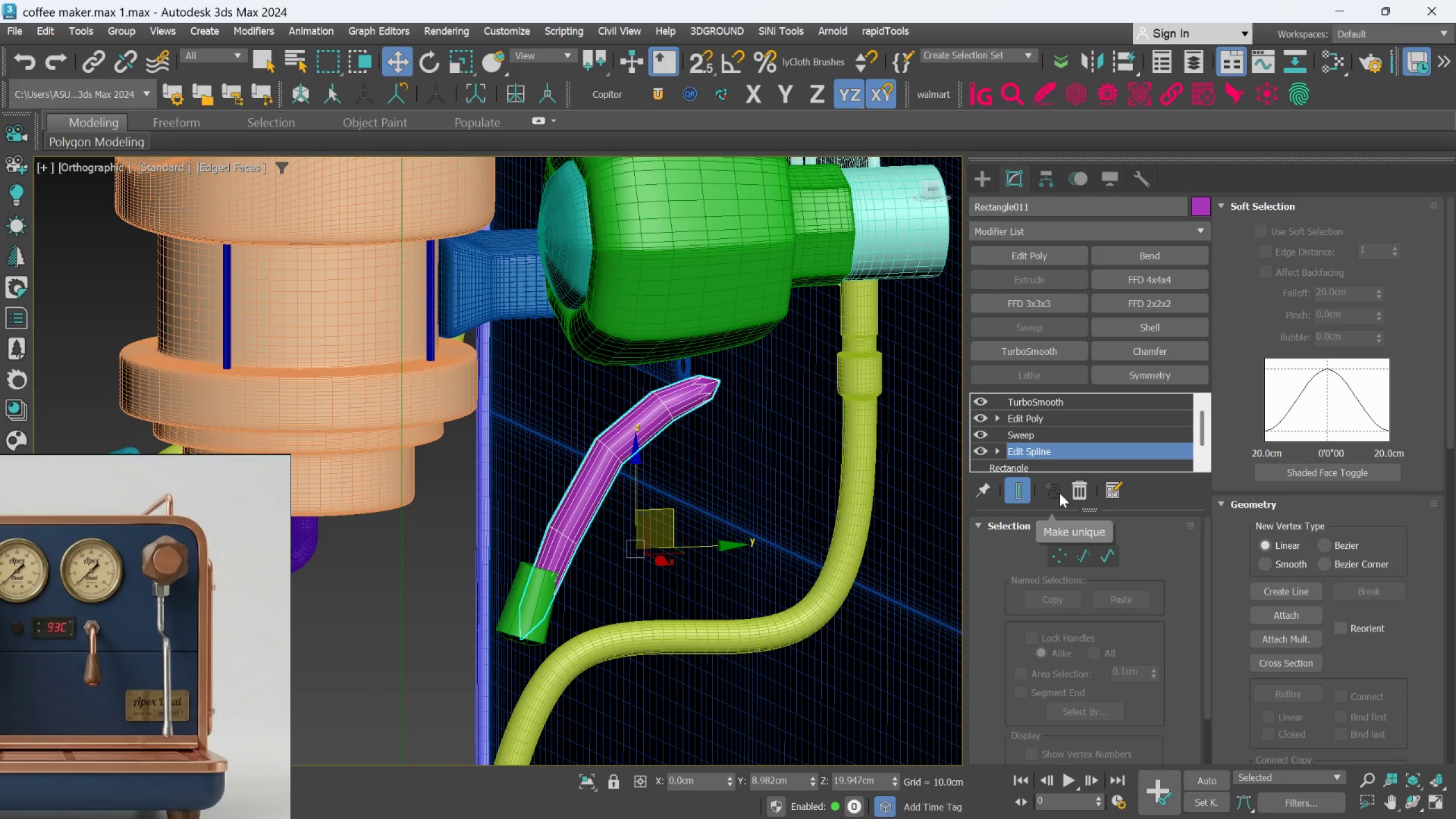 
key(Control+Z)
 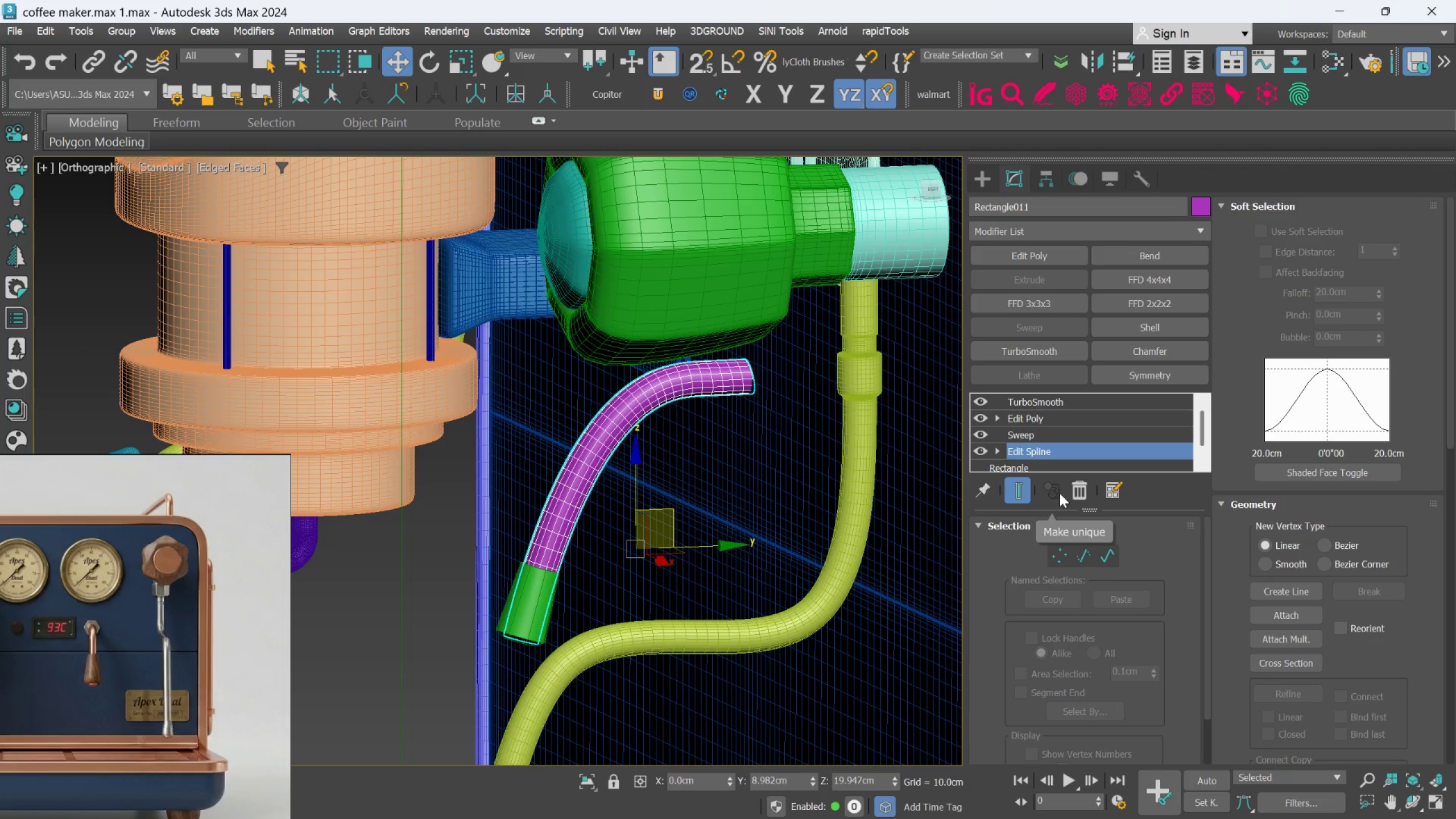 
key(Control+Z)
 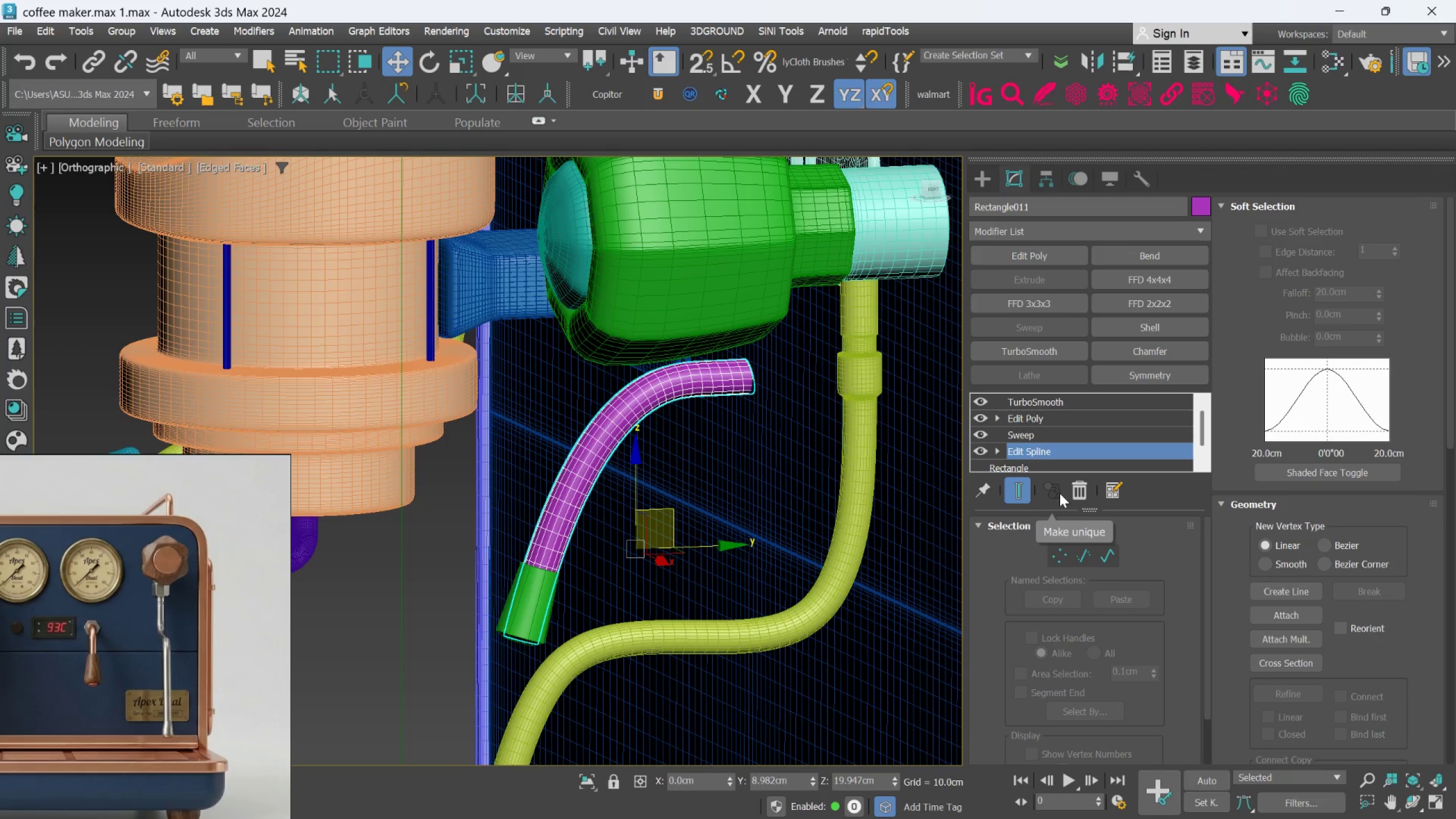 
key(Control+Z)
 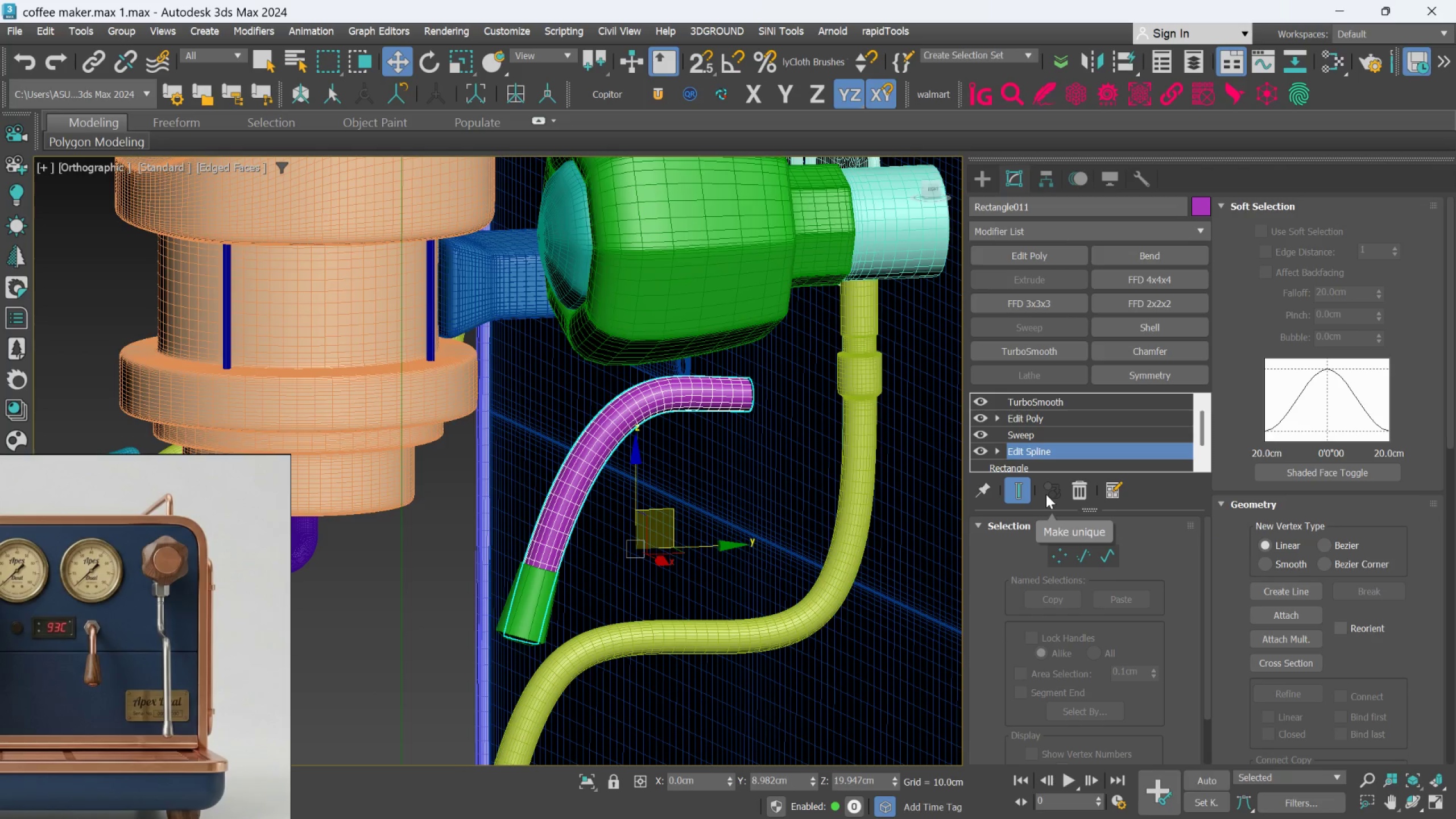 
key(Control+Z)
 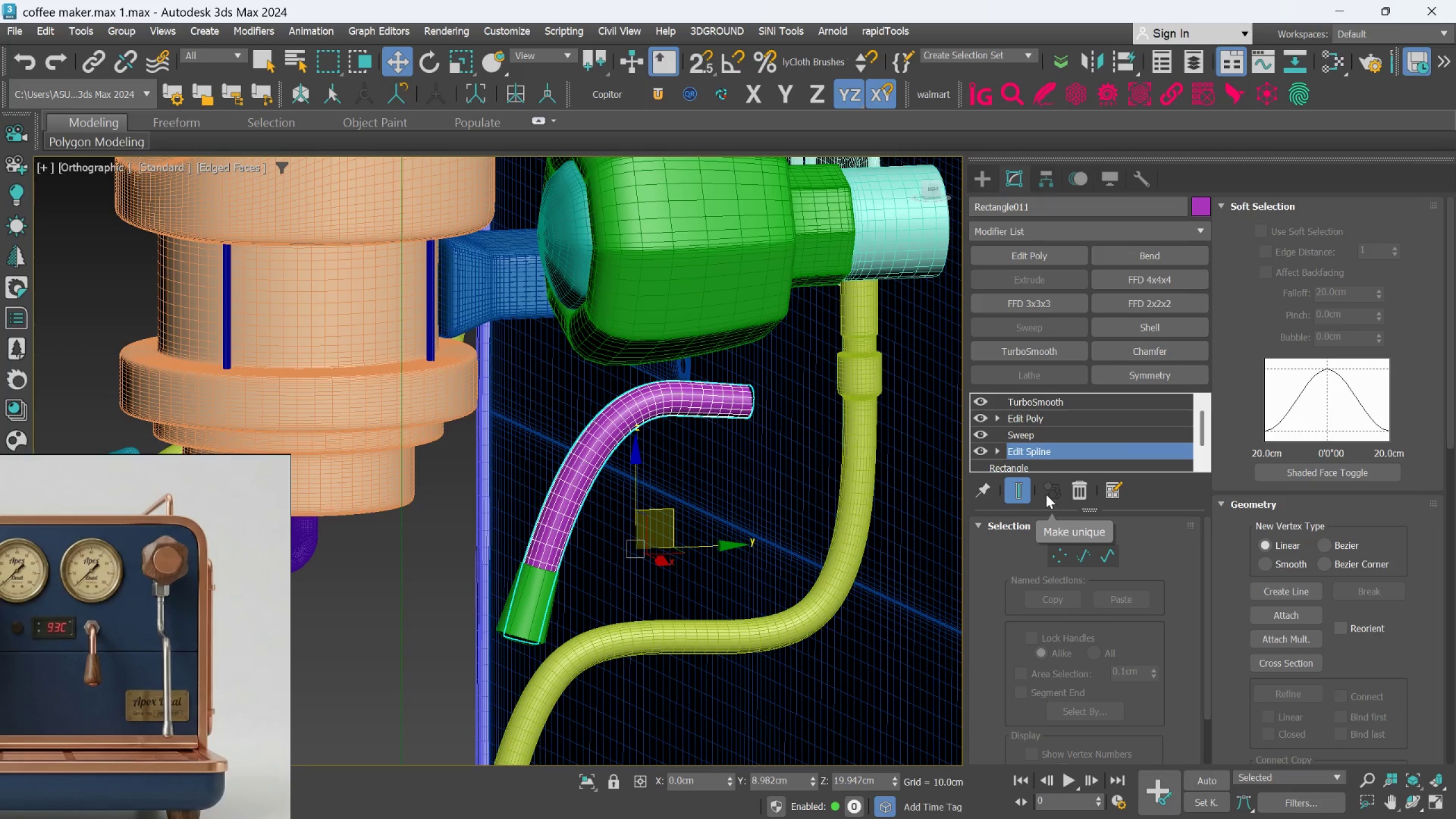 
key(Control+Z)
 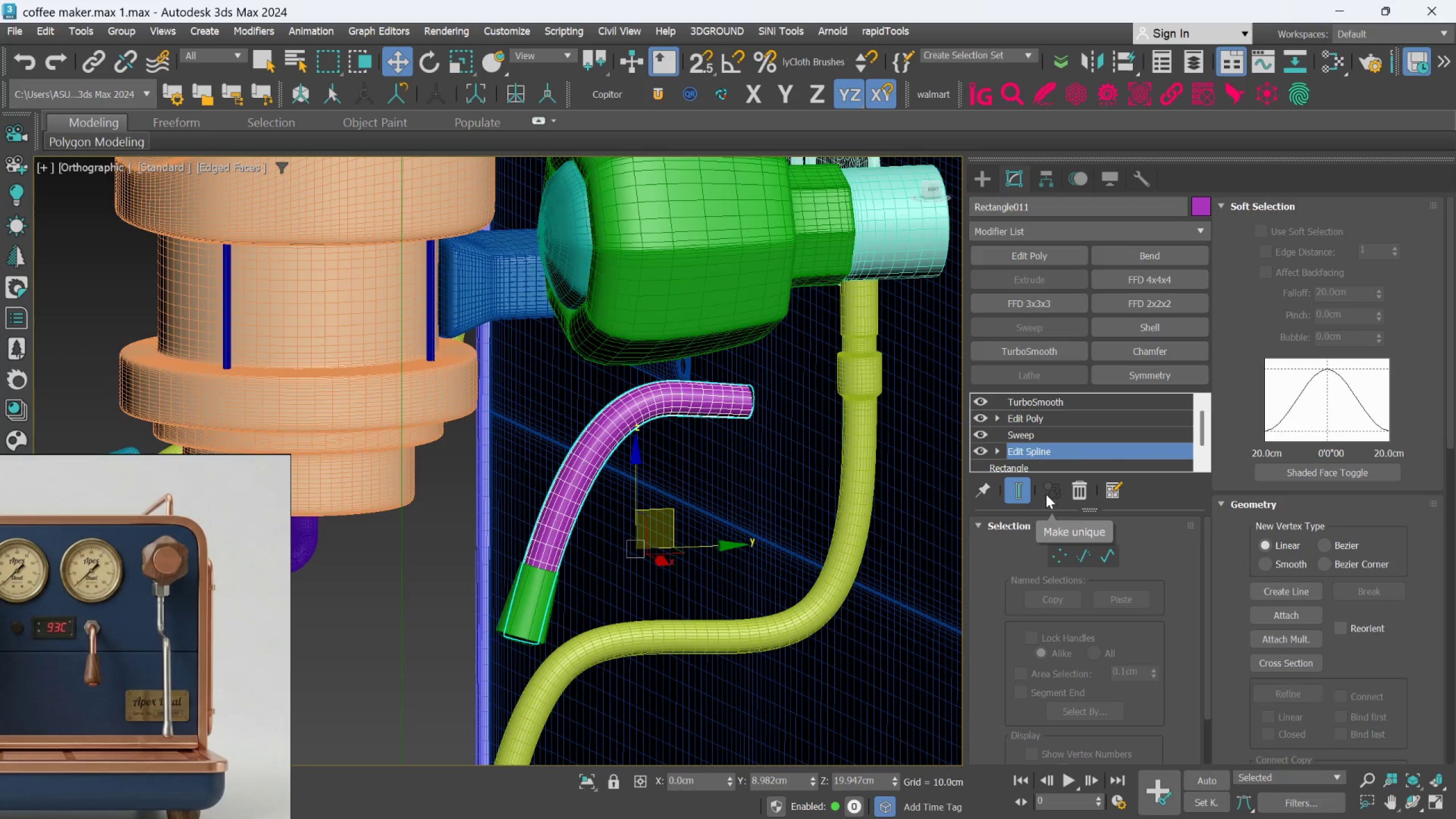 
key(Control+Z)
 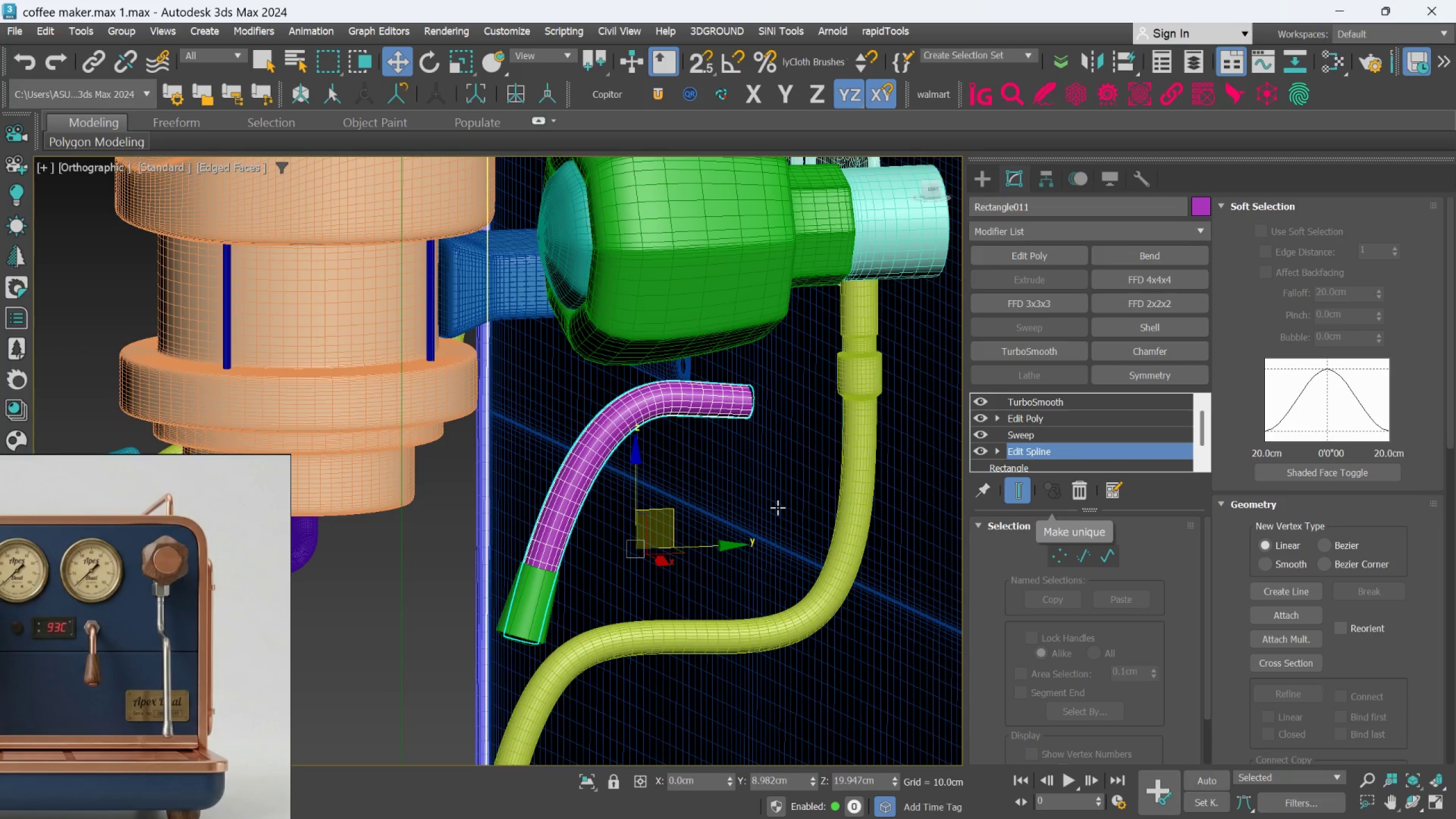 
hold_key(key=AltLeft, duration=1.36)
scroll: coordinate [775, 510], scroll_direction: down, amount: 1.0
 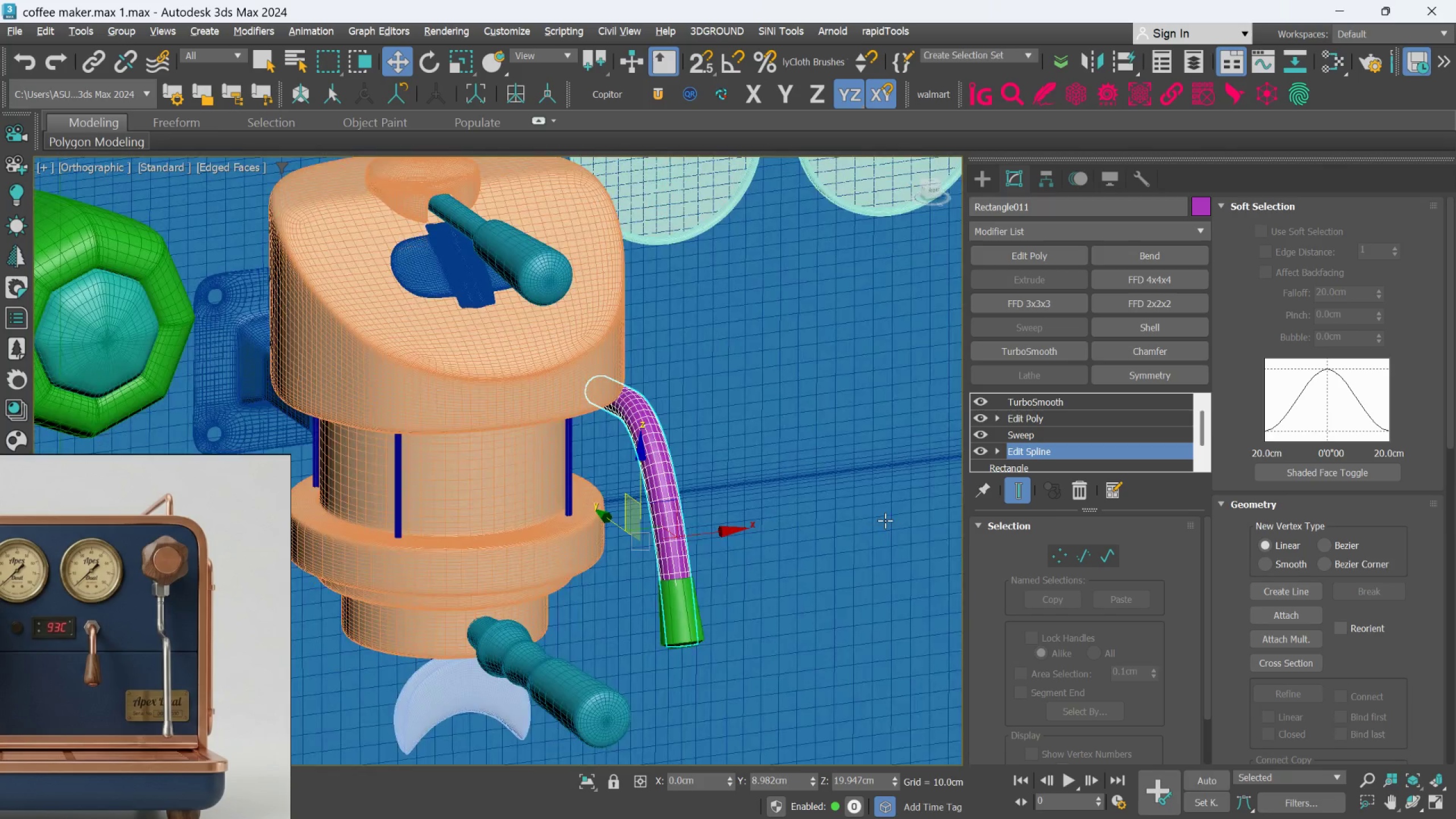 
hold_key(key=AltLeft, duration=0.75)
 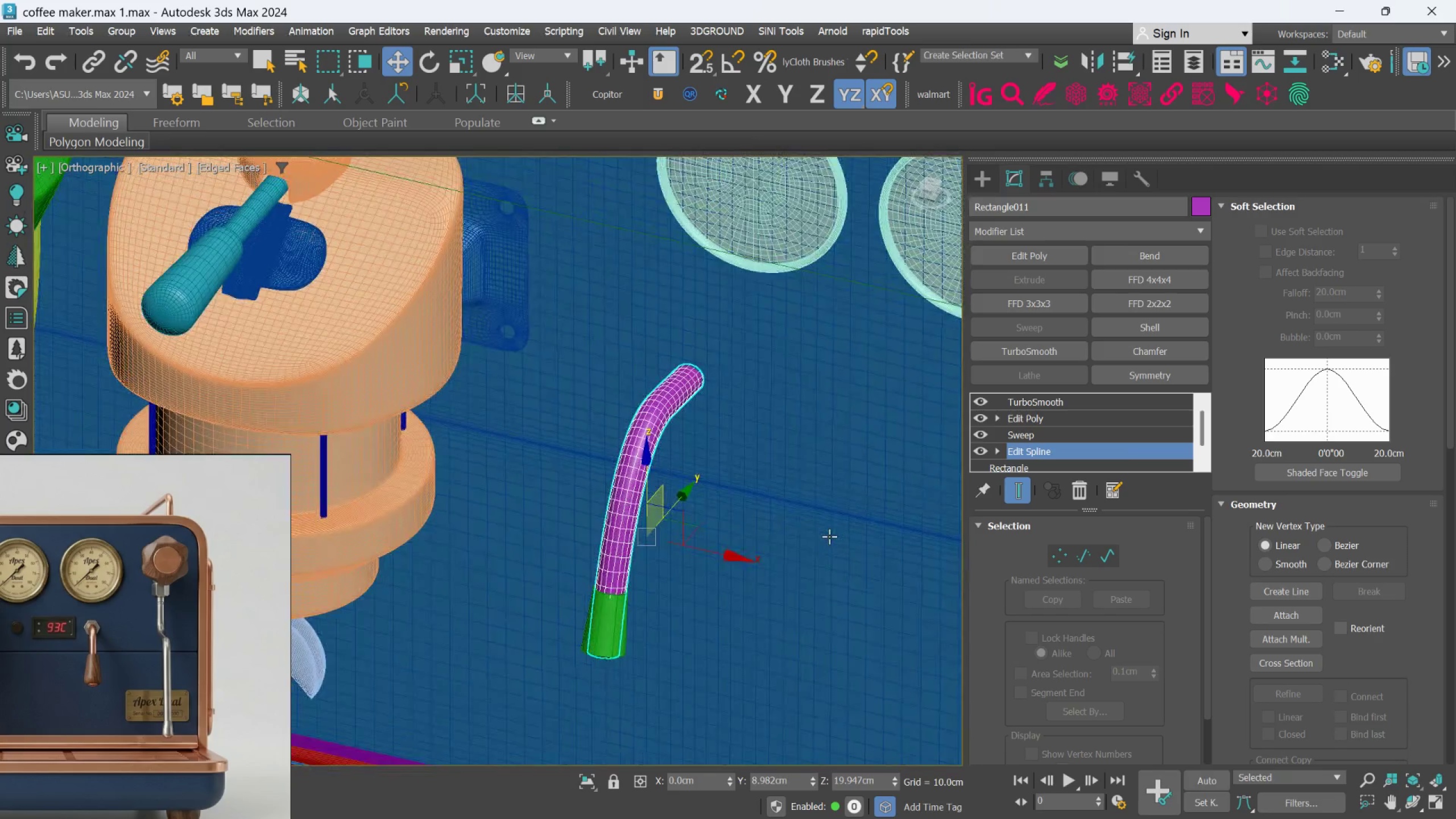 
hold_key(key=AltLeft, duration=0.48)
 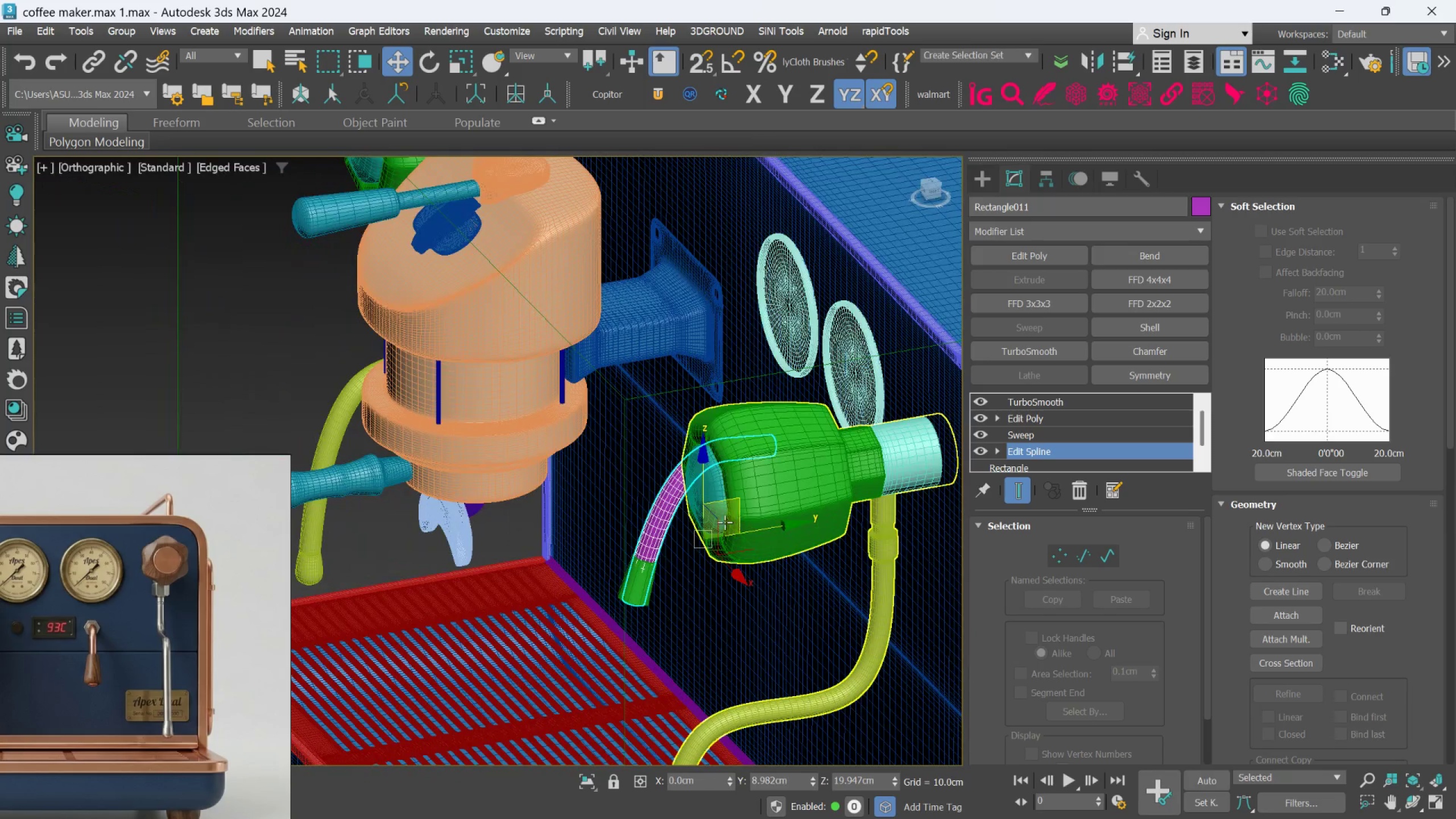 
scroll: coordinate [829, 536], scroll_direction: down, amount: 1.0
 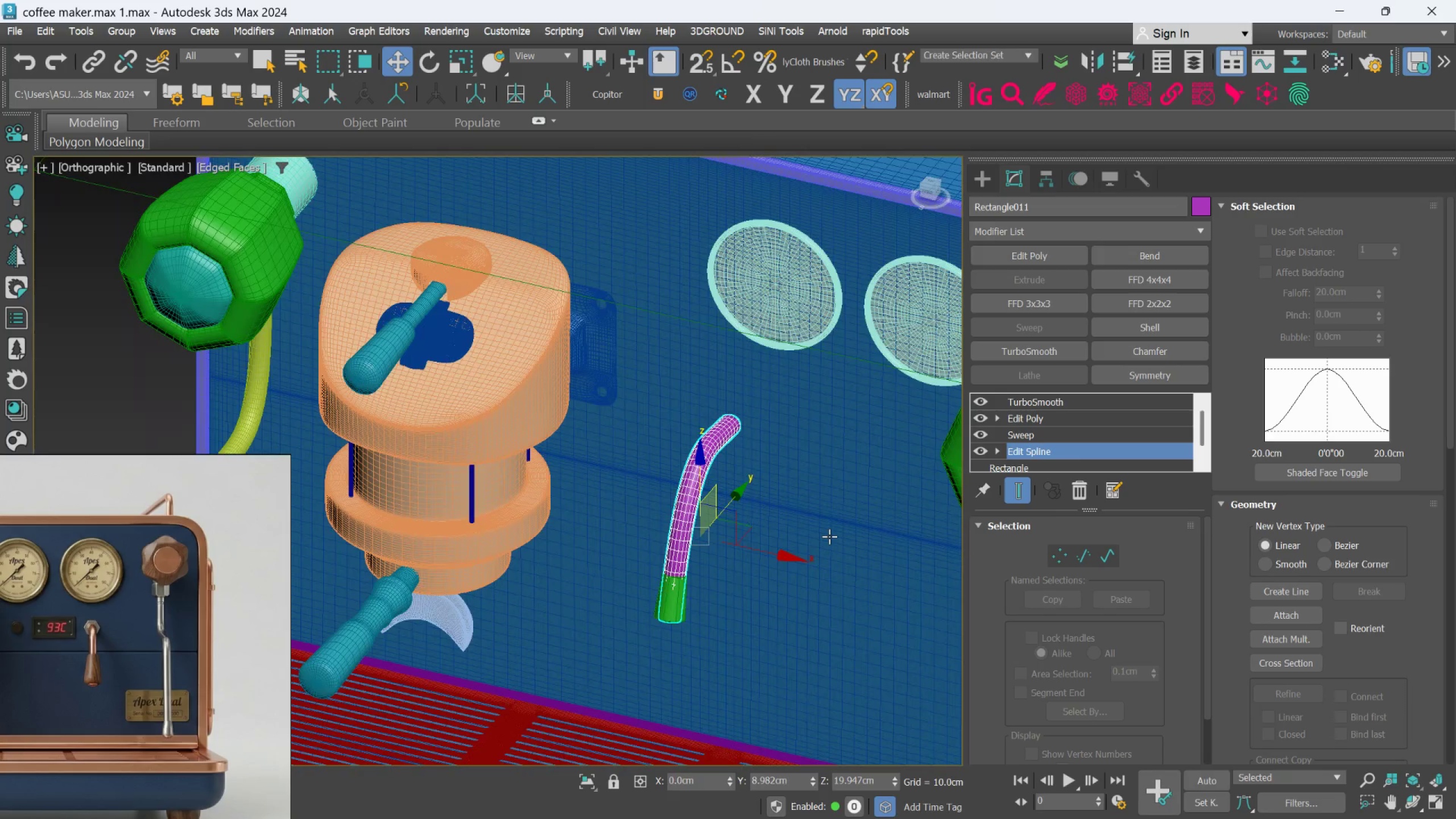 
hold_key(key=AltLeft, duration=0.93)
 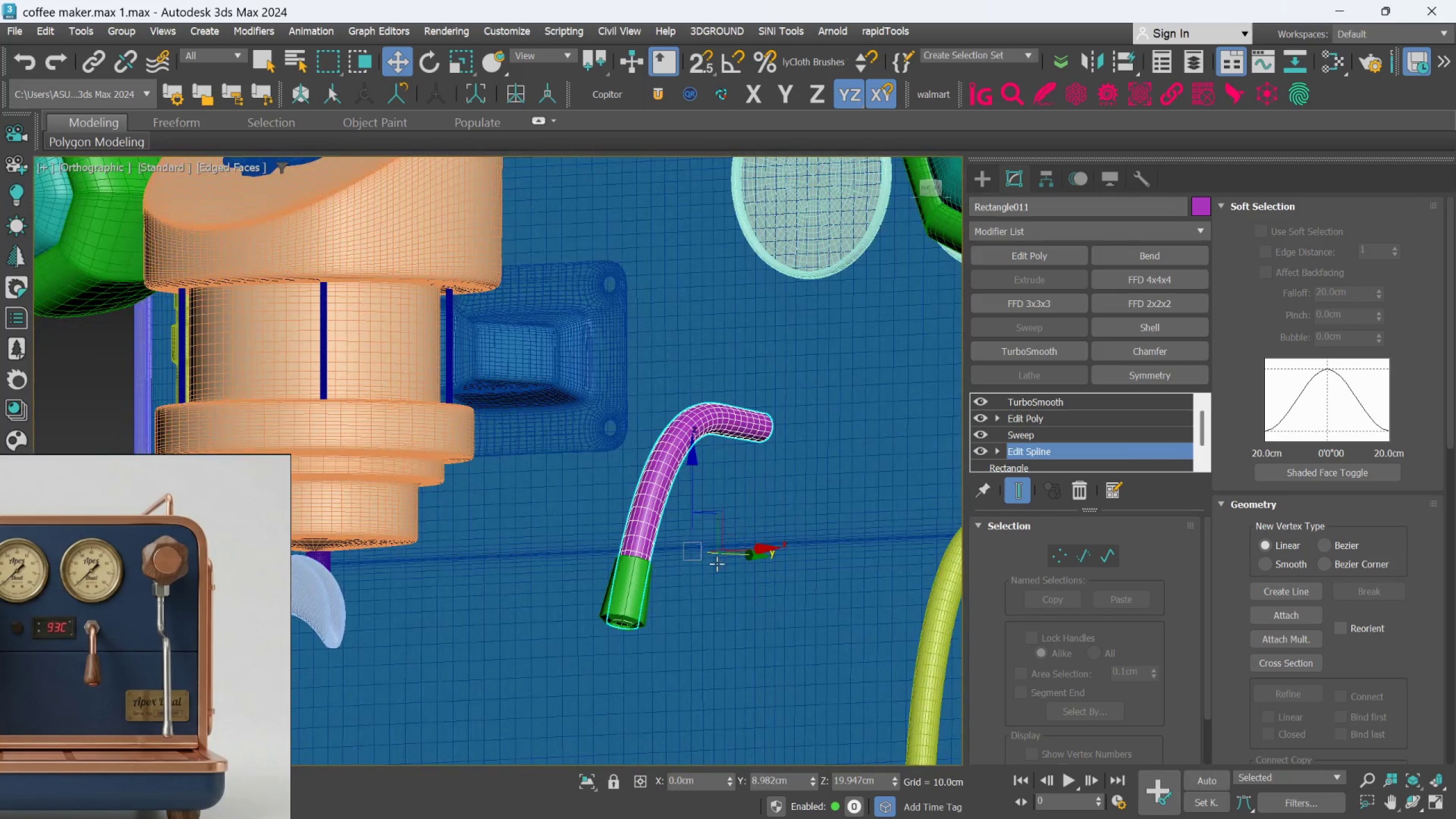 
scroll: coordinate [724, 522], scroll_direction: up, amount: 1.0
 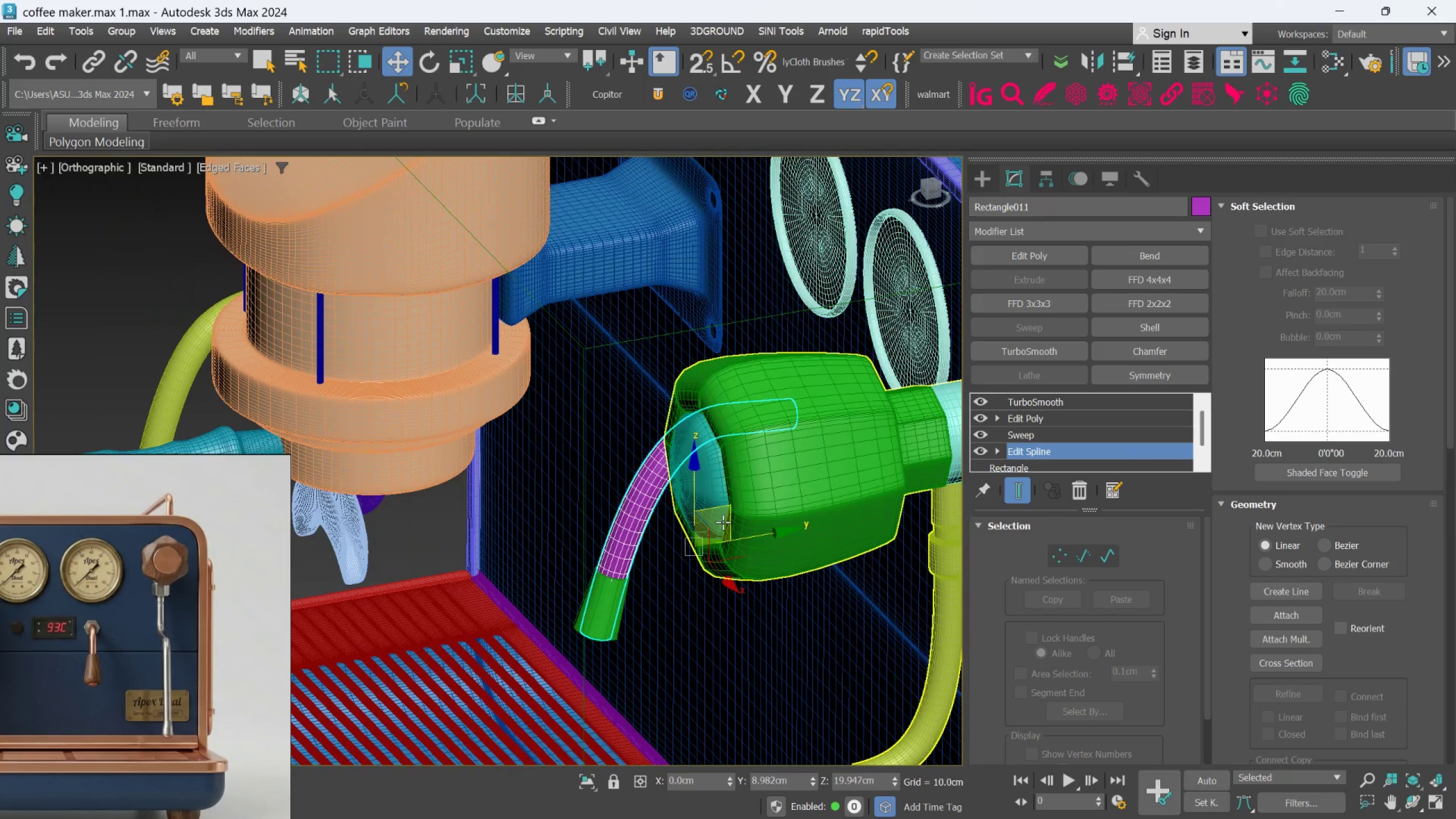 
left_click([707, 577])
 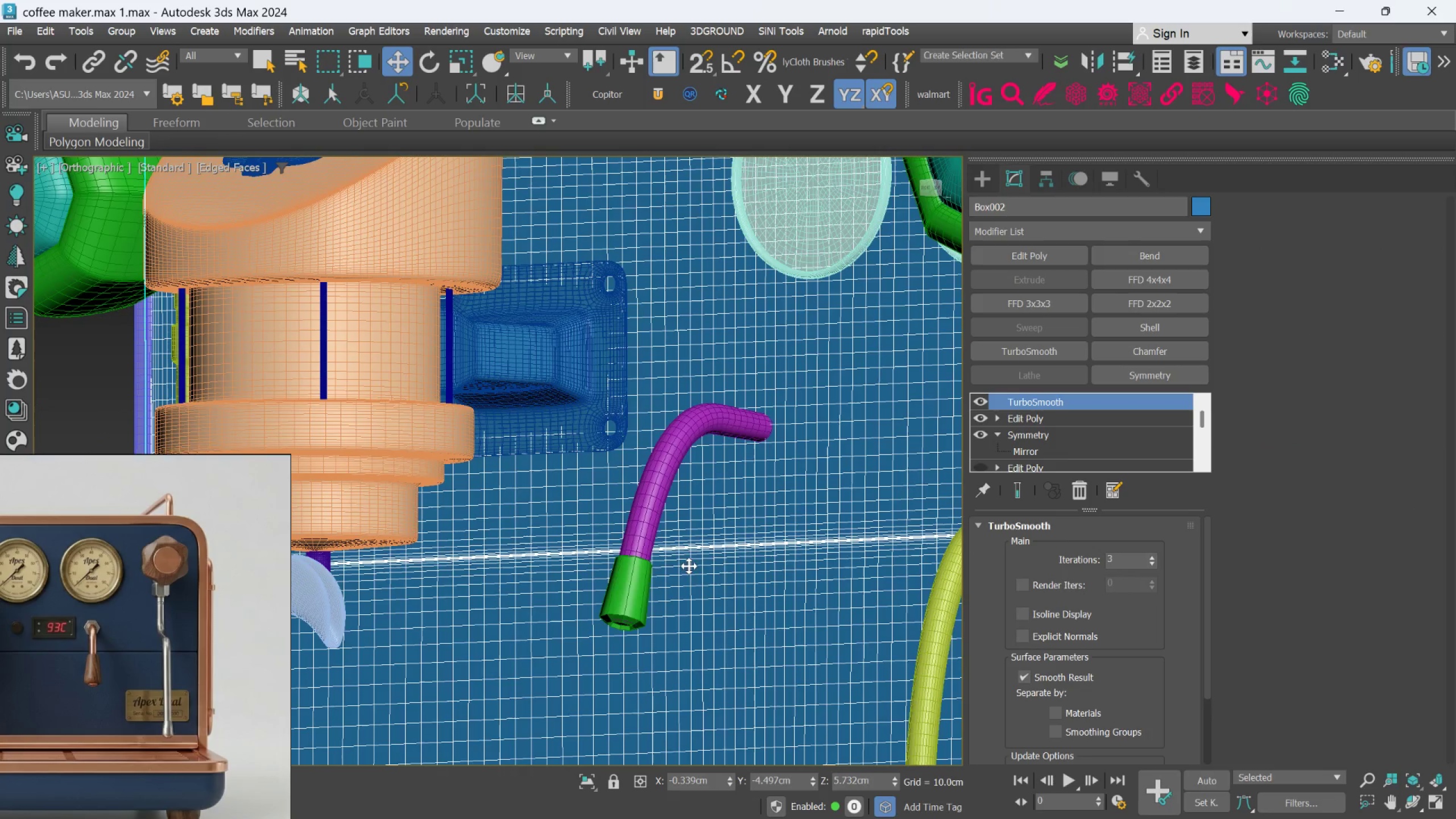 
hold_key(key=AltLeft, duration=0.61)
 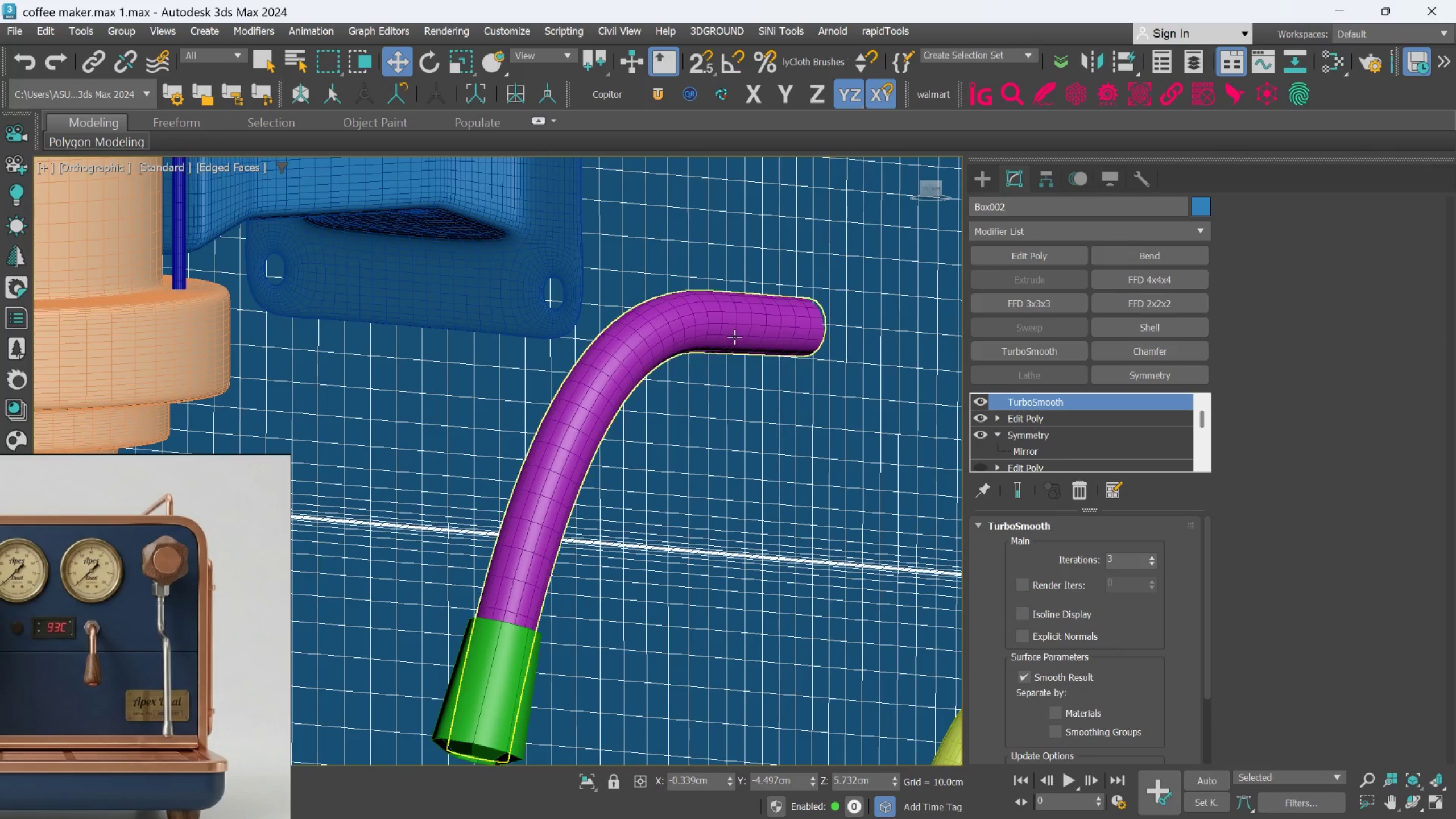 
scroll: coordinate [674, 556], scroll_direction: up, amount: 2.0
 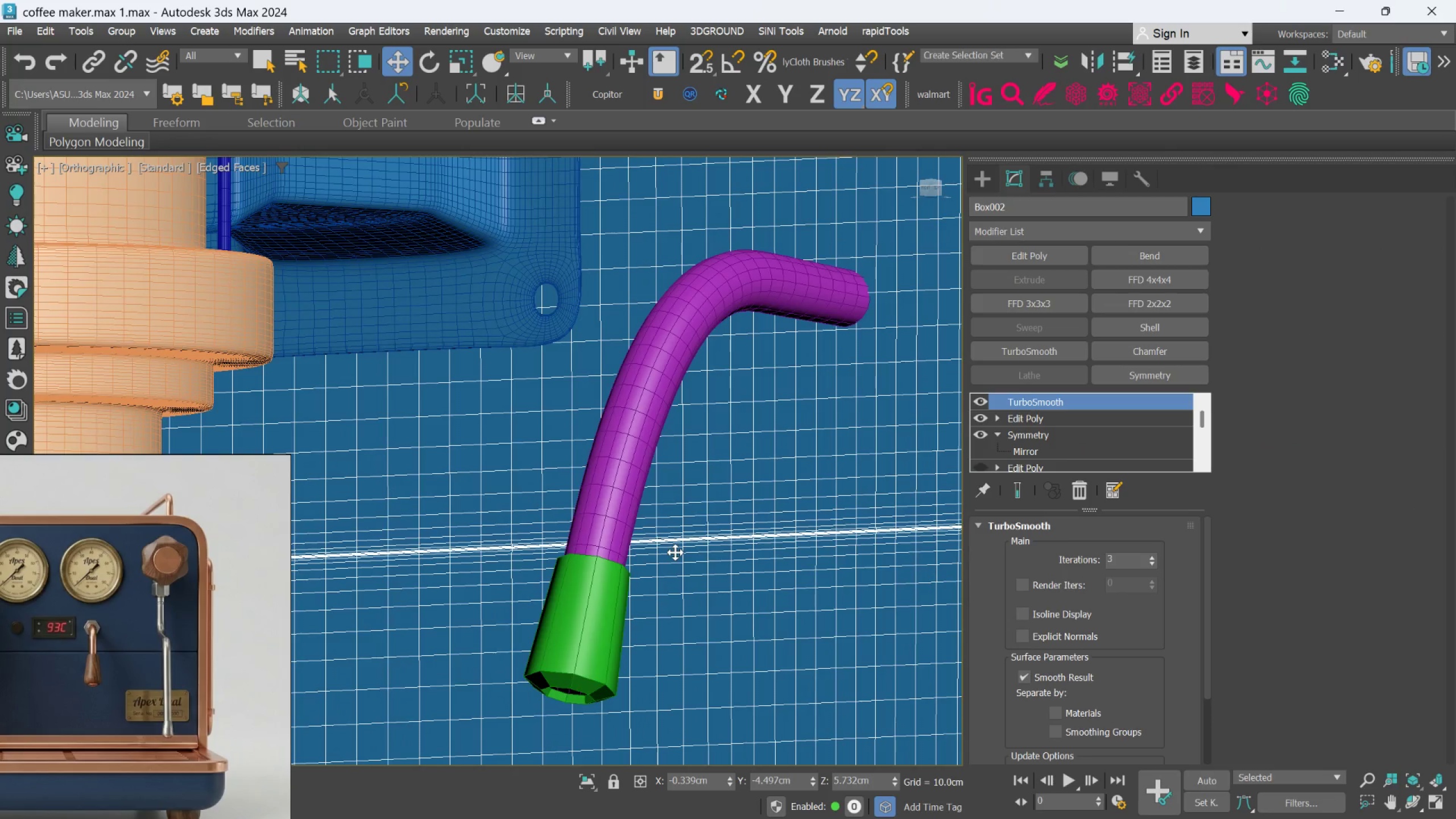 
left_click([734, 334])
 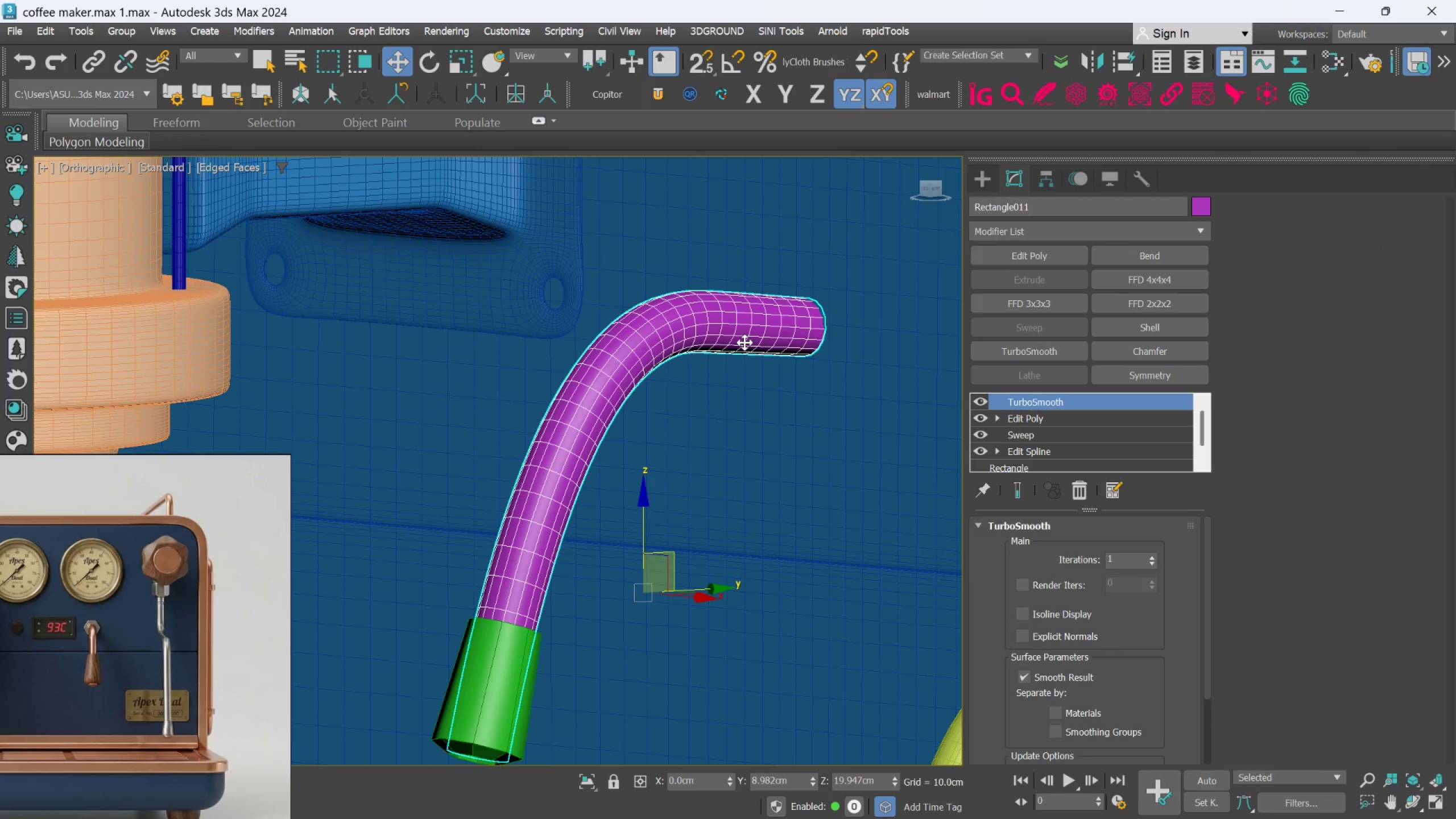 
hold_key(key=AltLeft, duration=1.19)
 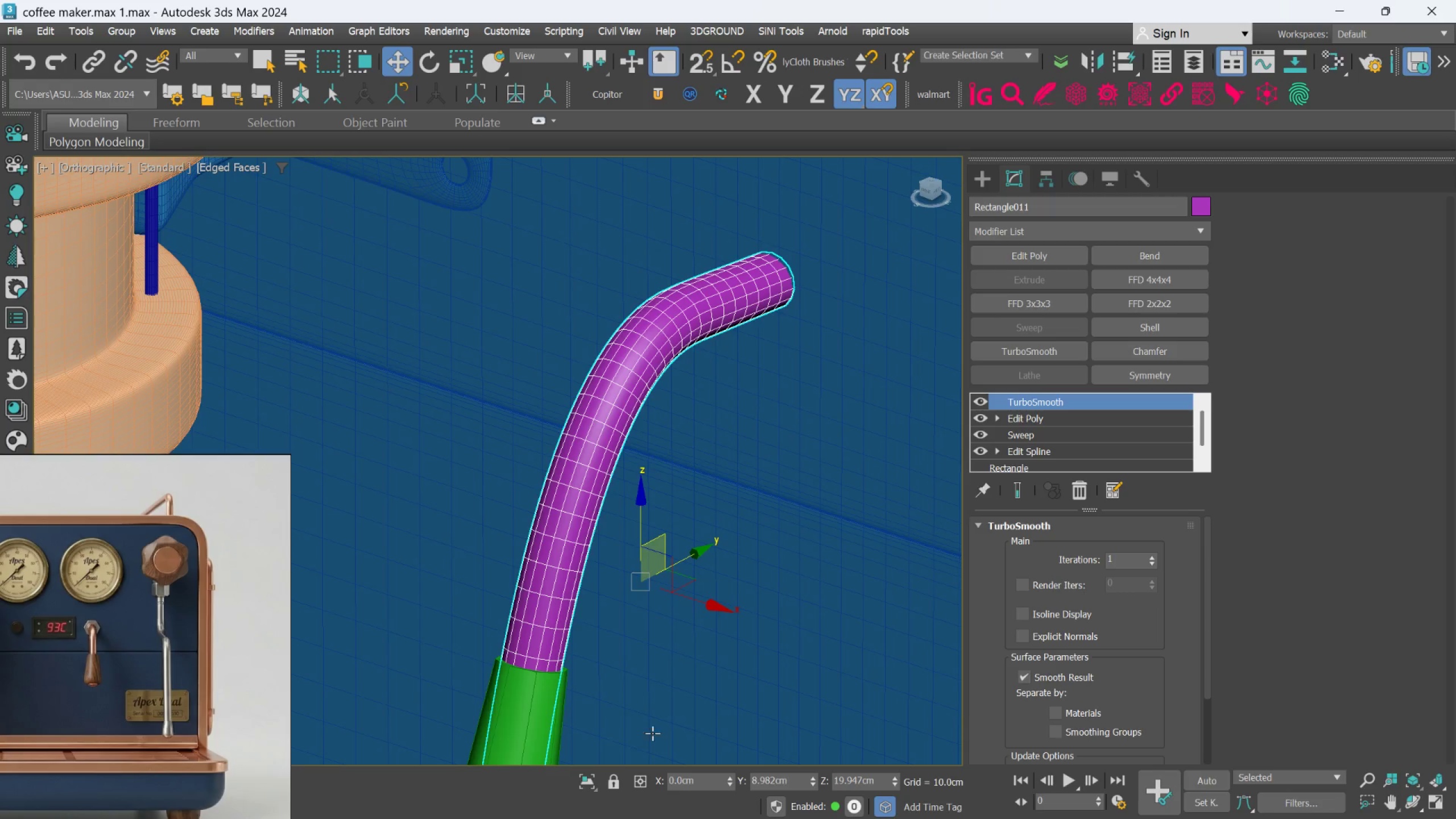 
hold_key(key=ControlLeft, duration=1.05)
left_click([553, 735])
 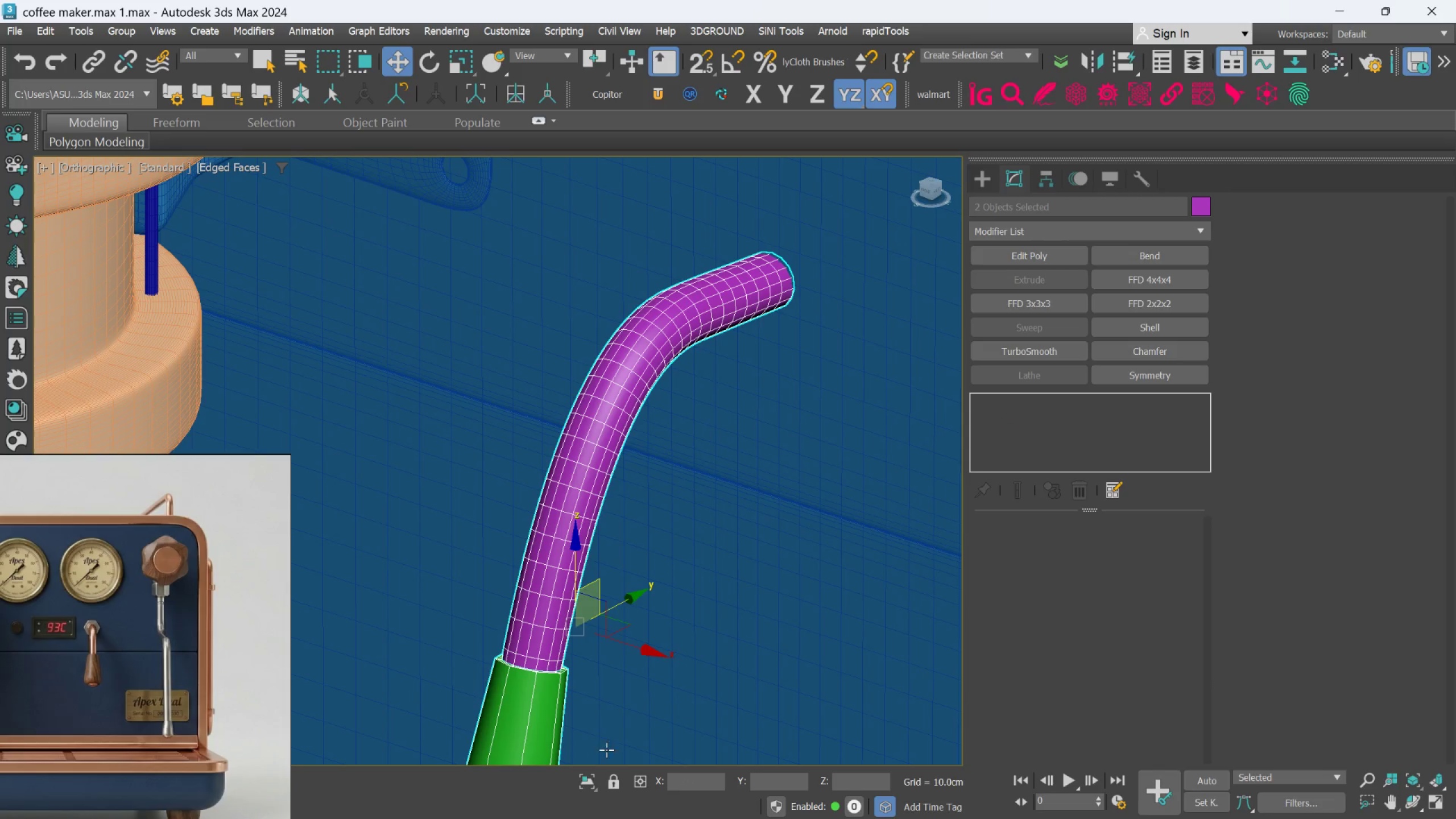 
hold_key(key=ControlLeft, duration=0.54)
left_click([589, 779])
 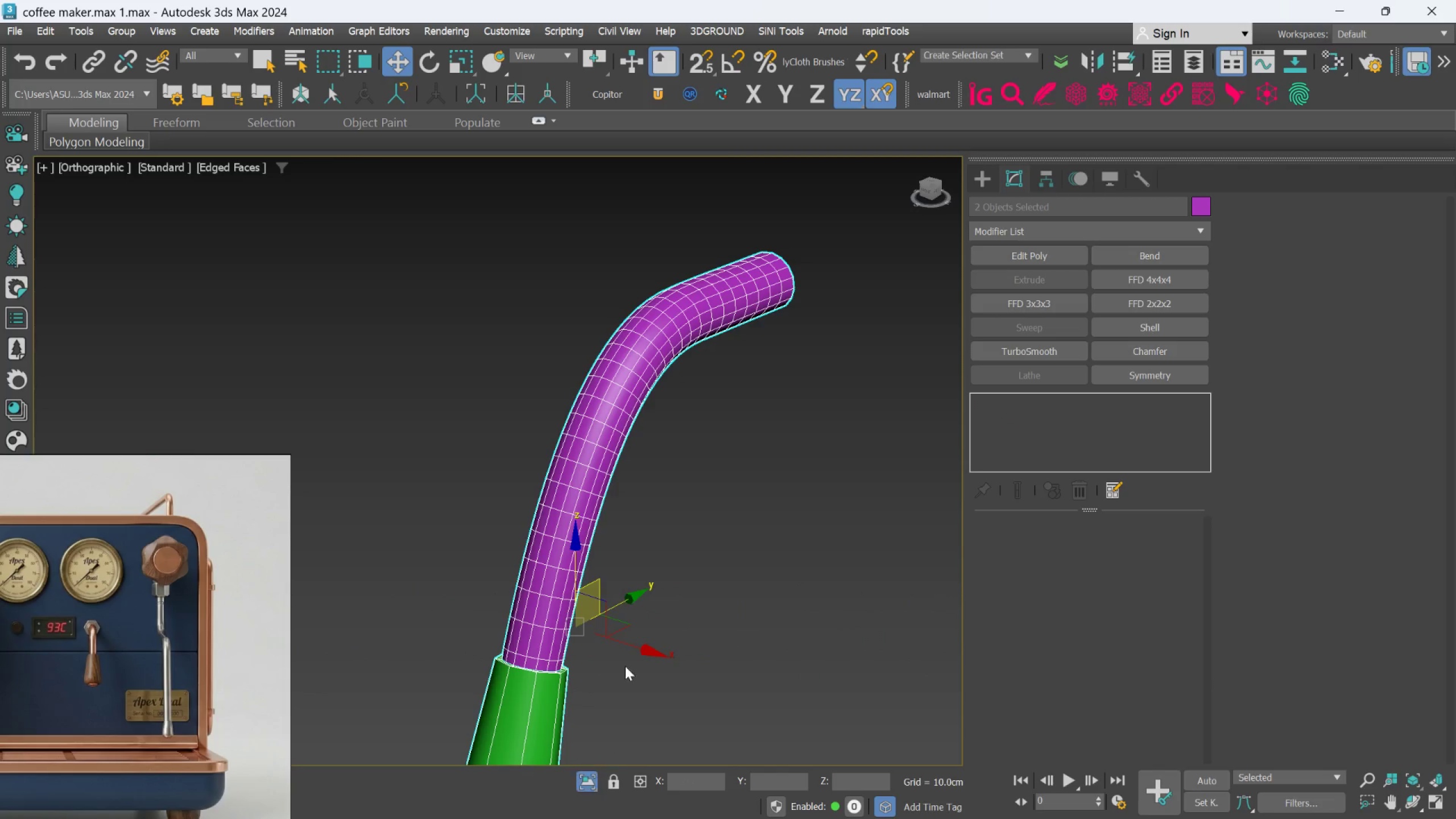 
hold_key(key=AltLeft, duration=0.98)
 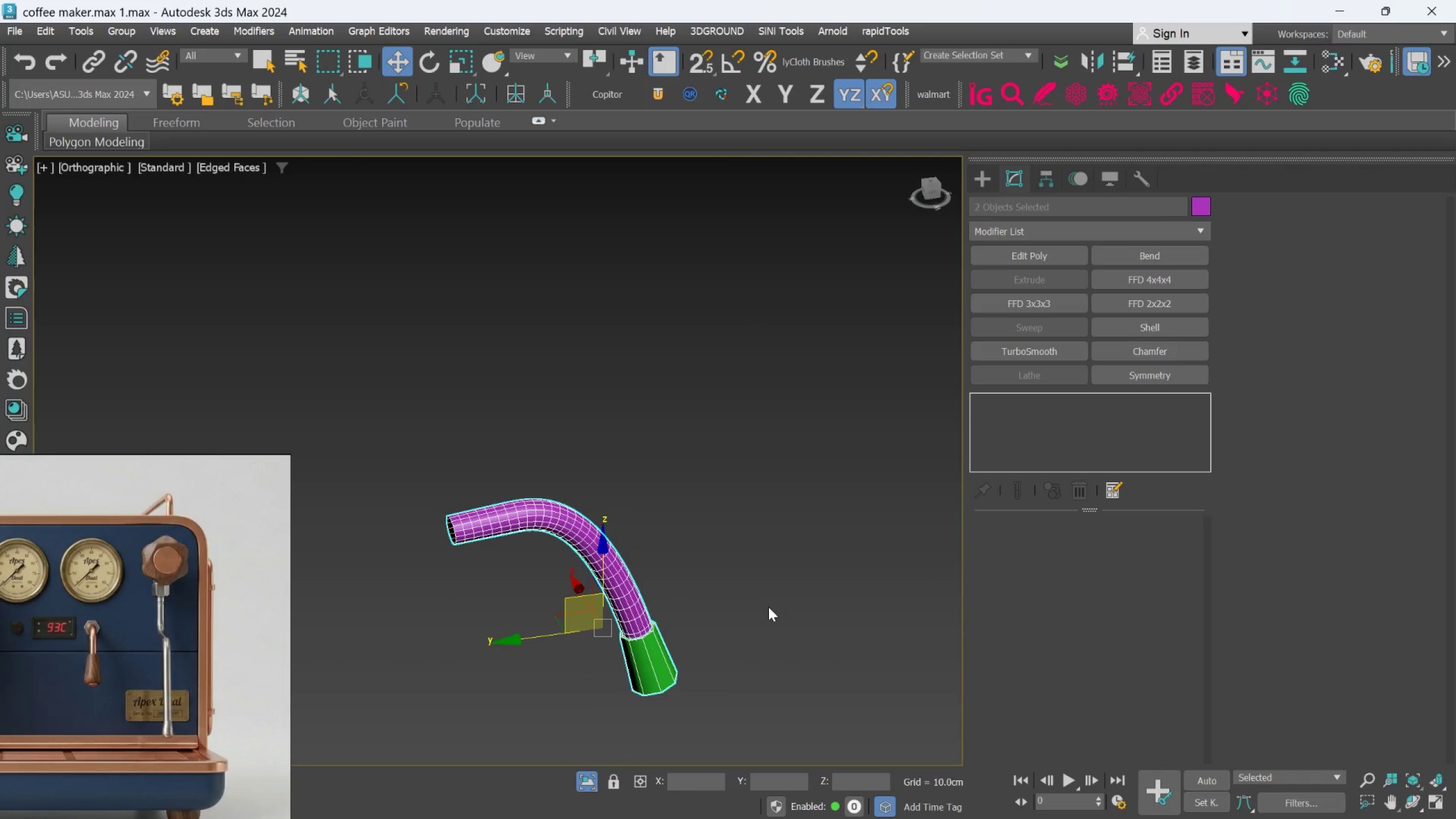 
scroll: coordinate [630, 628], scroll_direction: down, amount: 2.0
 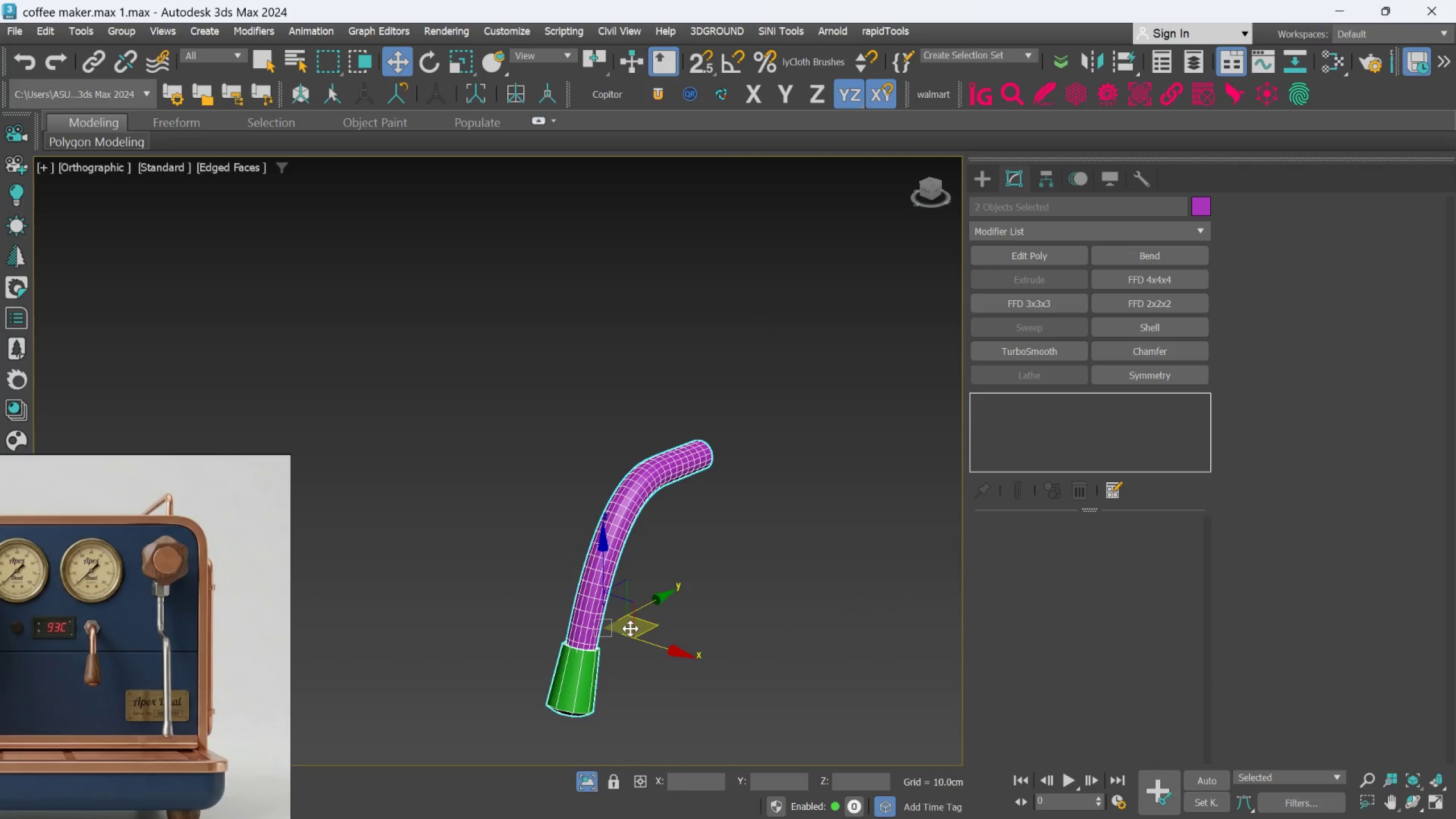 
left_click([765, 600])
 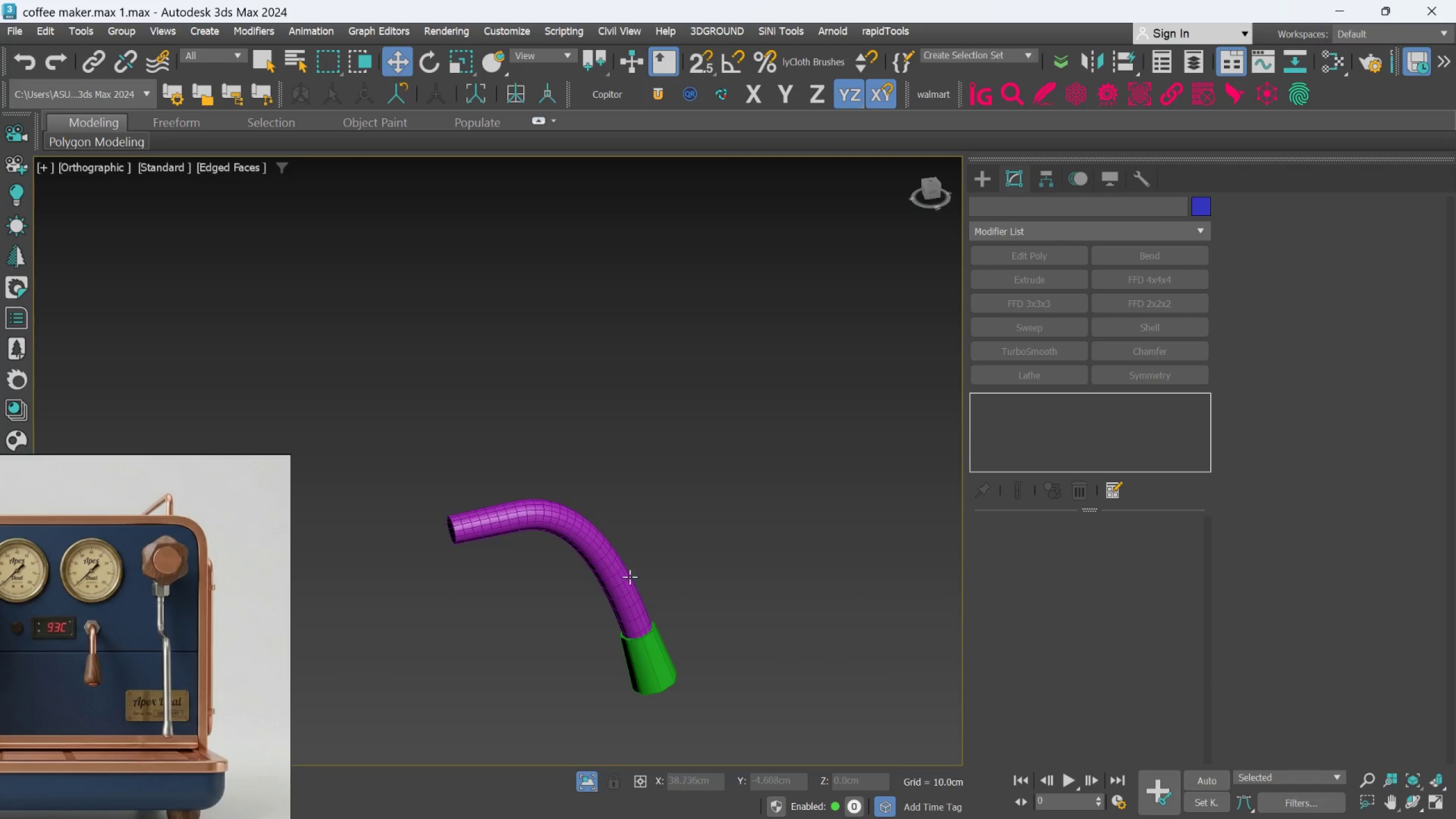 
left_click([624, 578])
 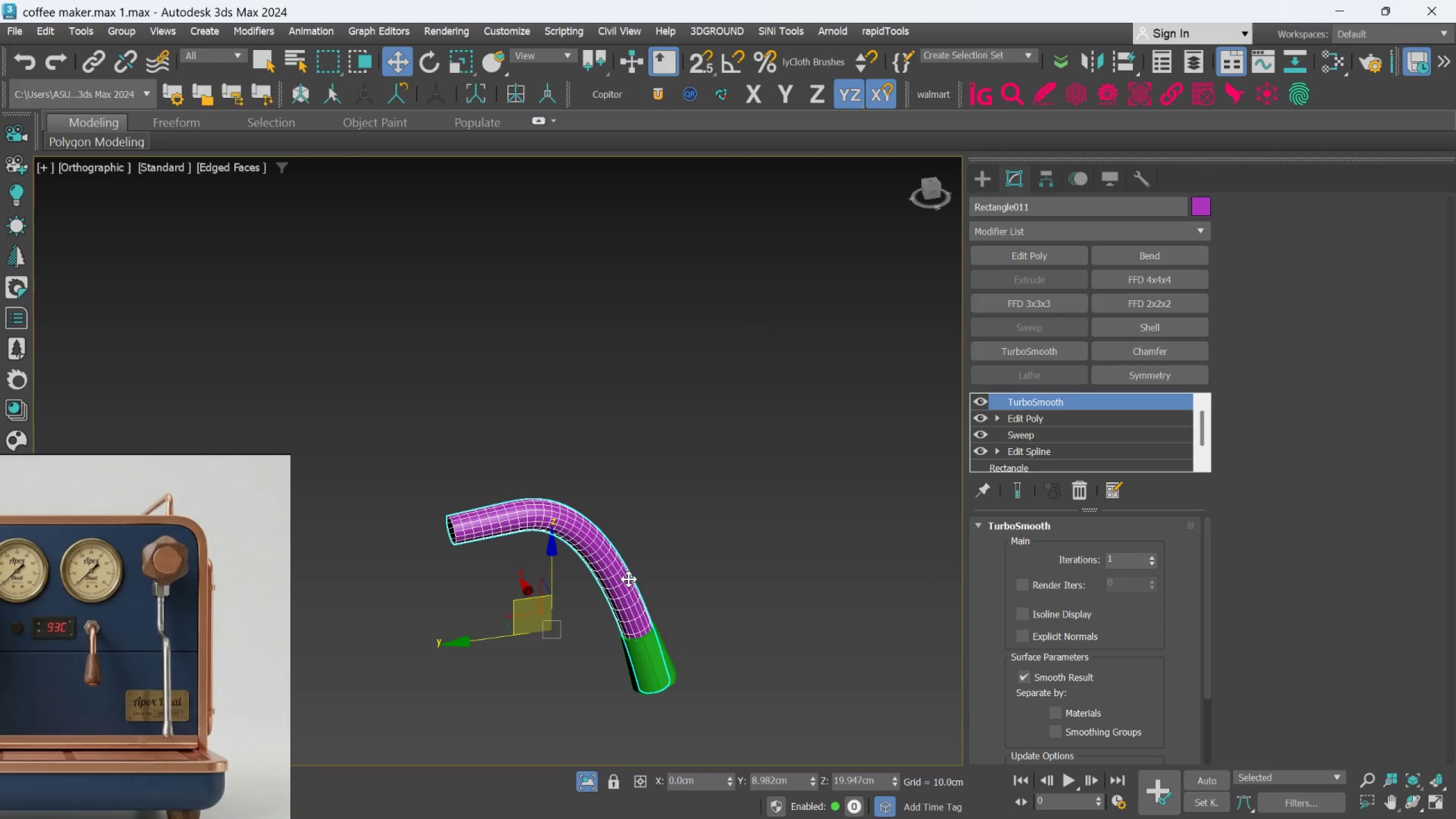 
key(Delete)
 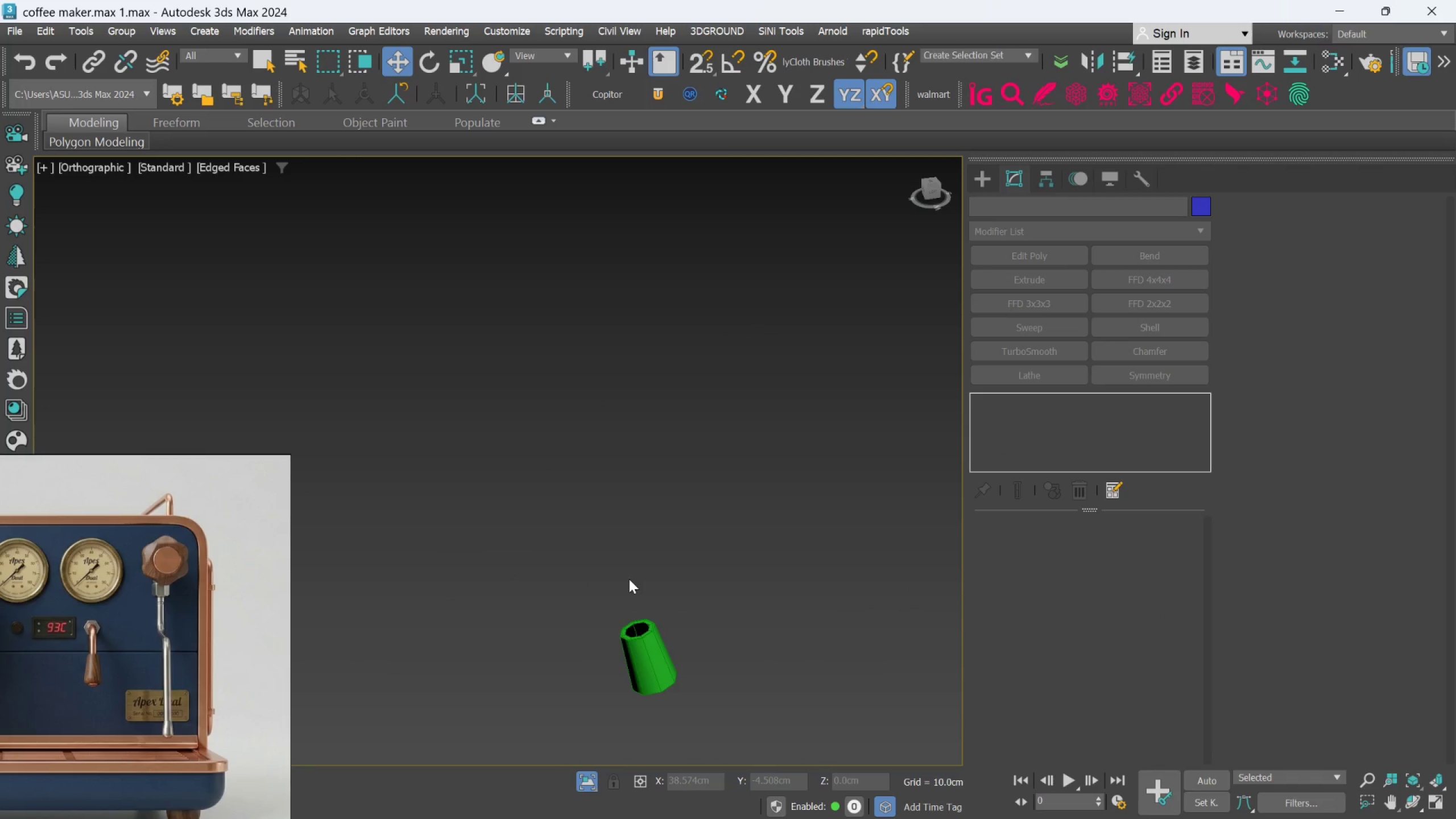 
scroll: coordinate [644, 576], scroll_direction: down, amount: 2.0
 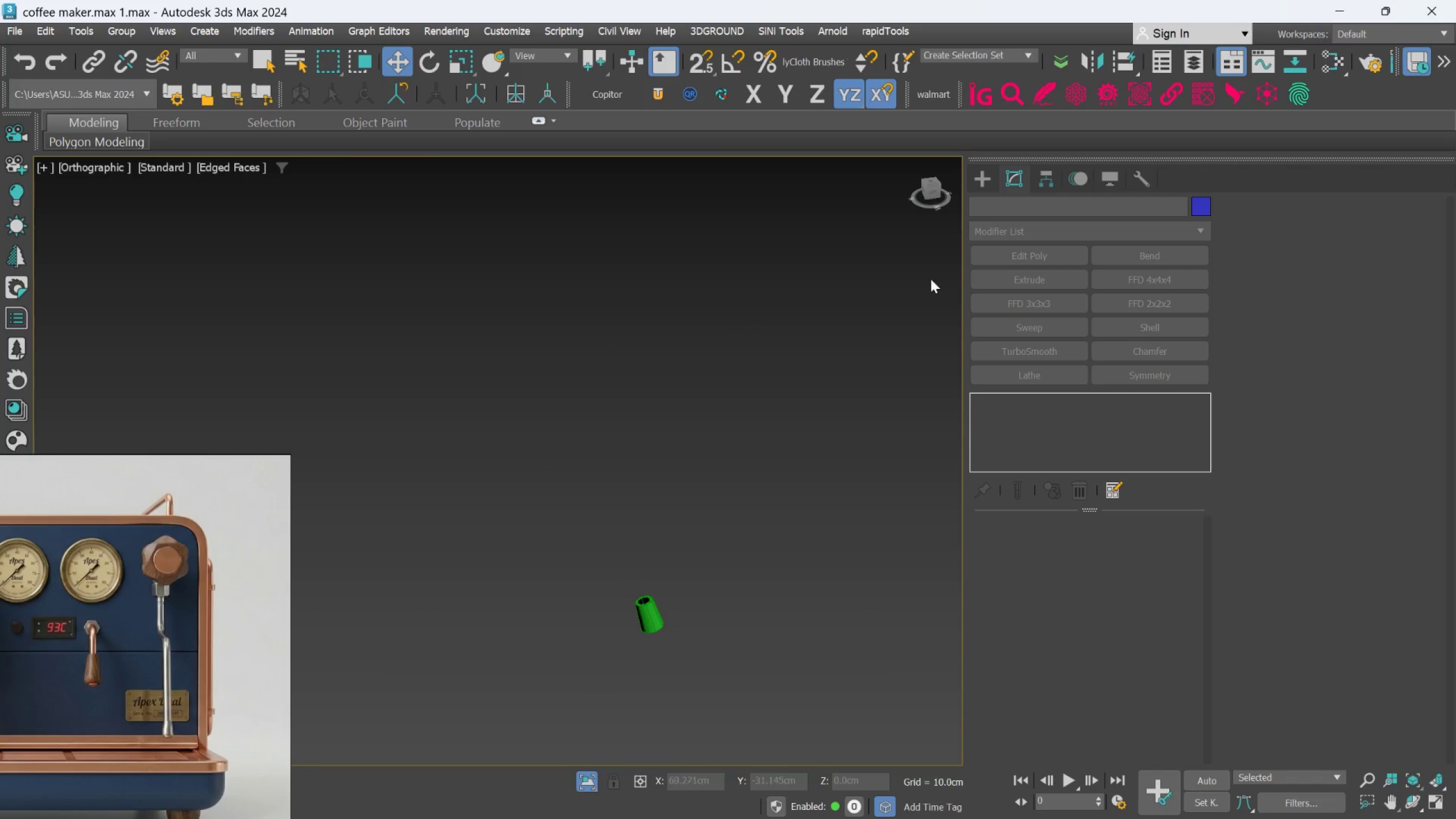 
left_click([981, 184])
 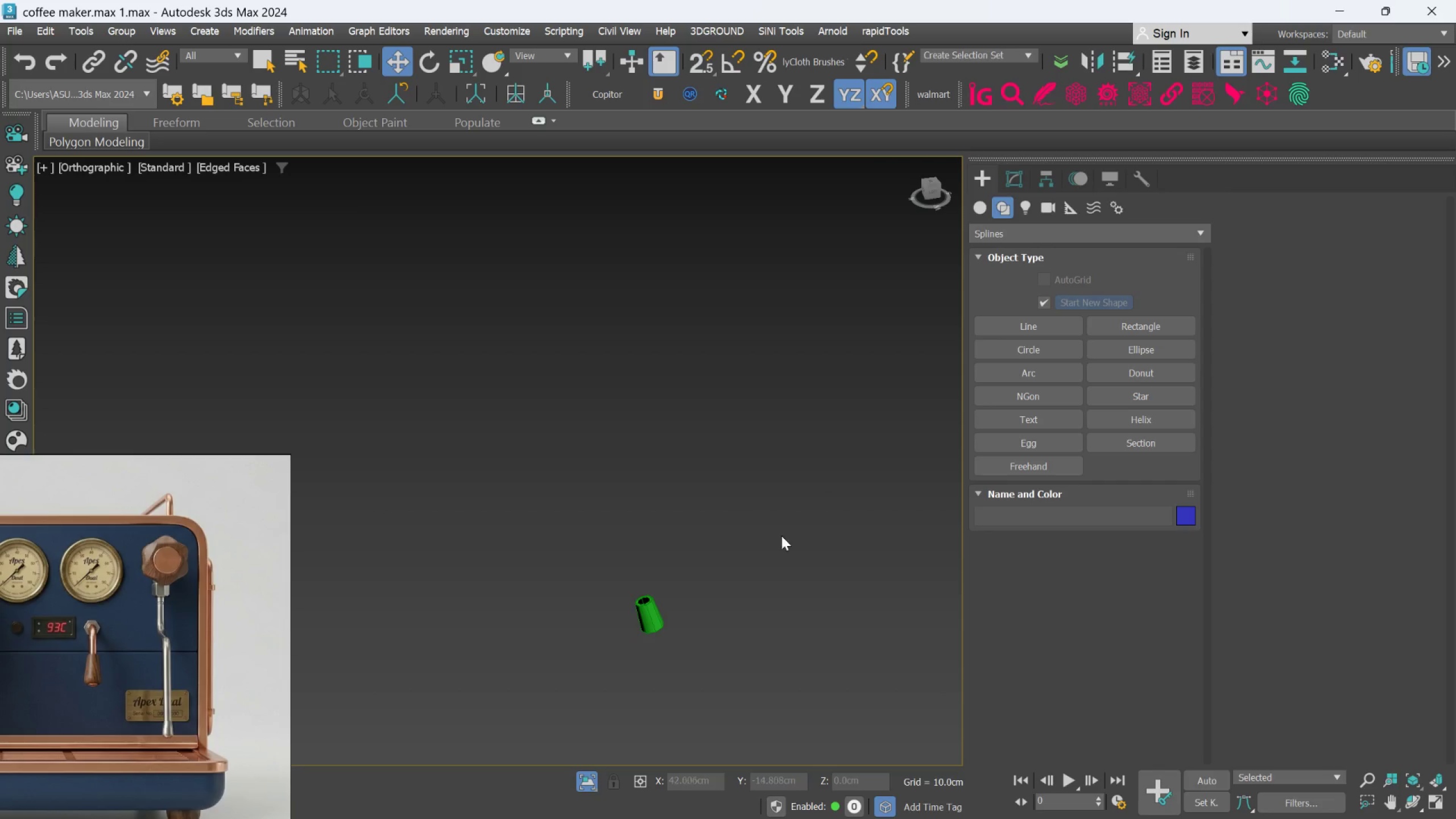 
left_click_drag(start_coordinate=[763, 552], to_coordinate=[758, 572])
 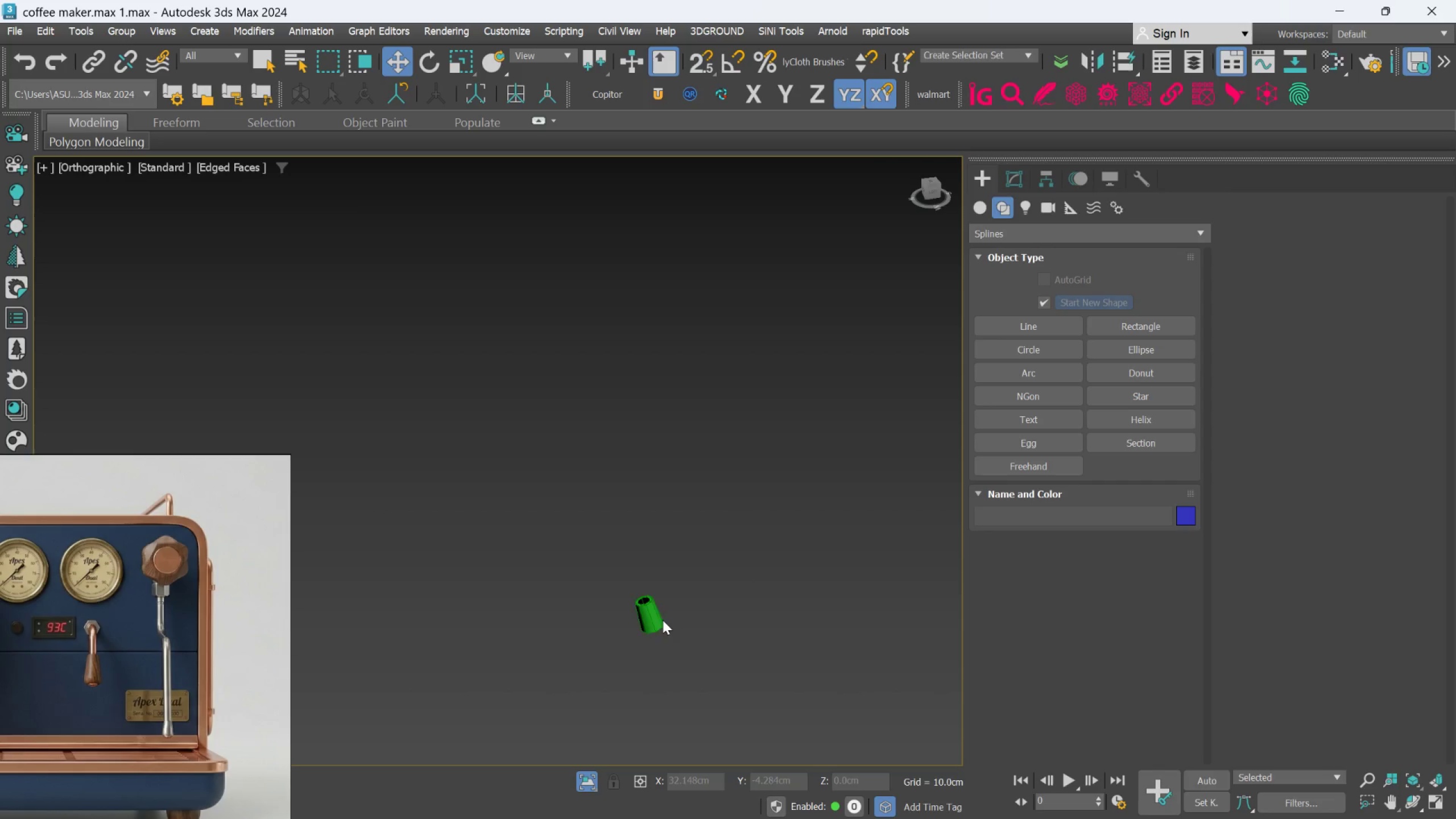 
left_click([658, 616])
 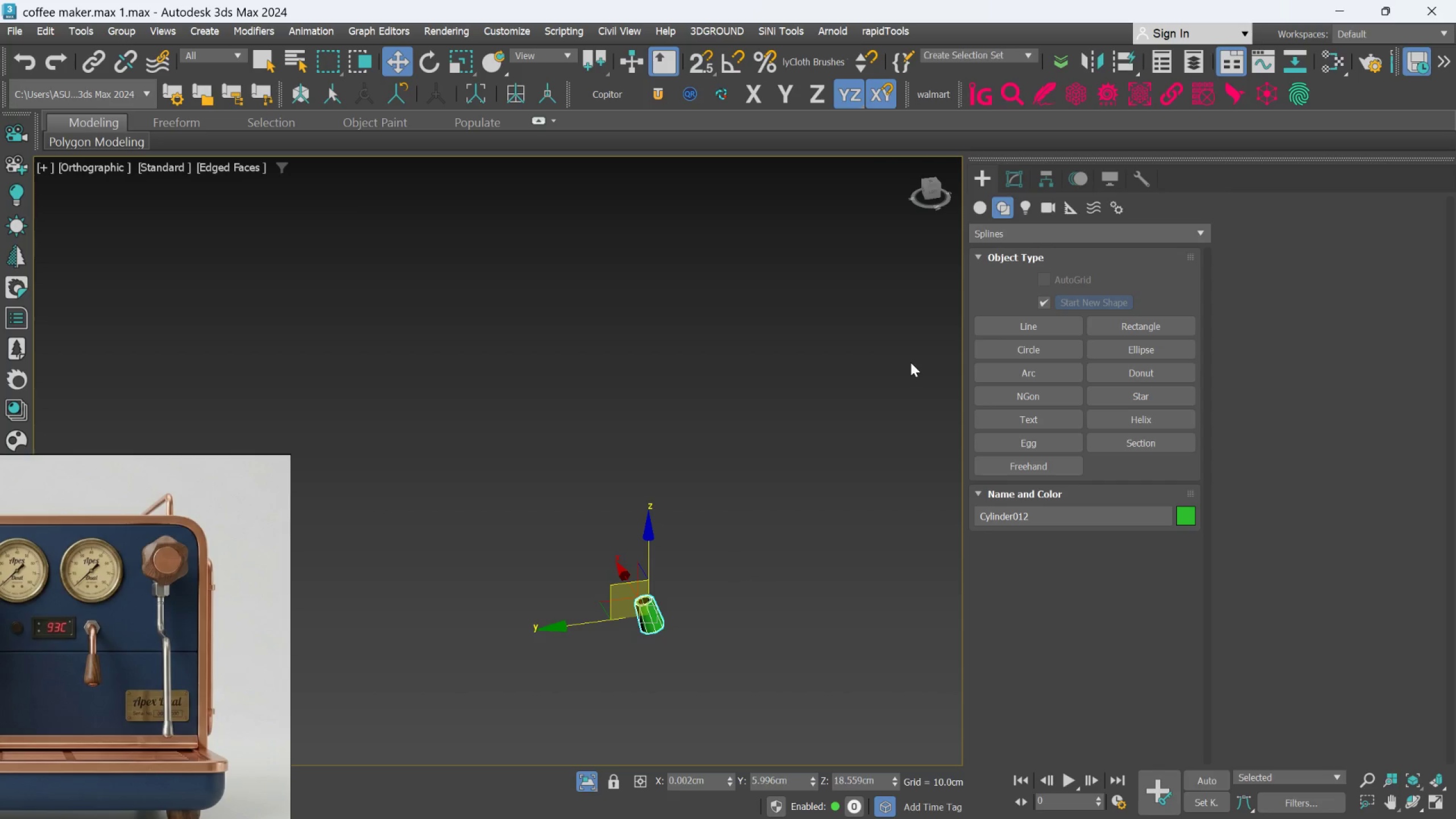 
key(L)
 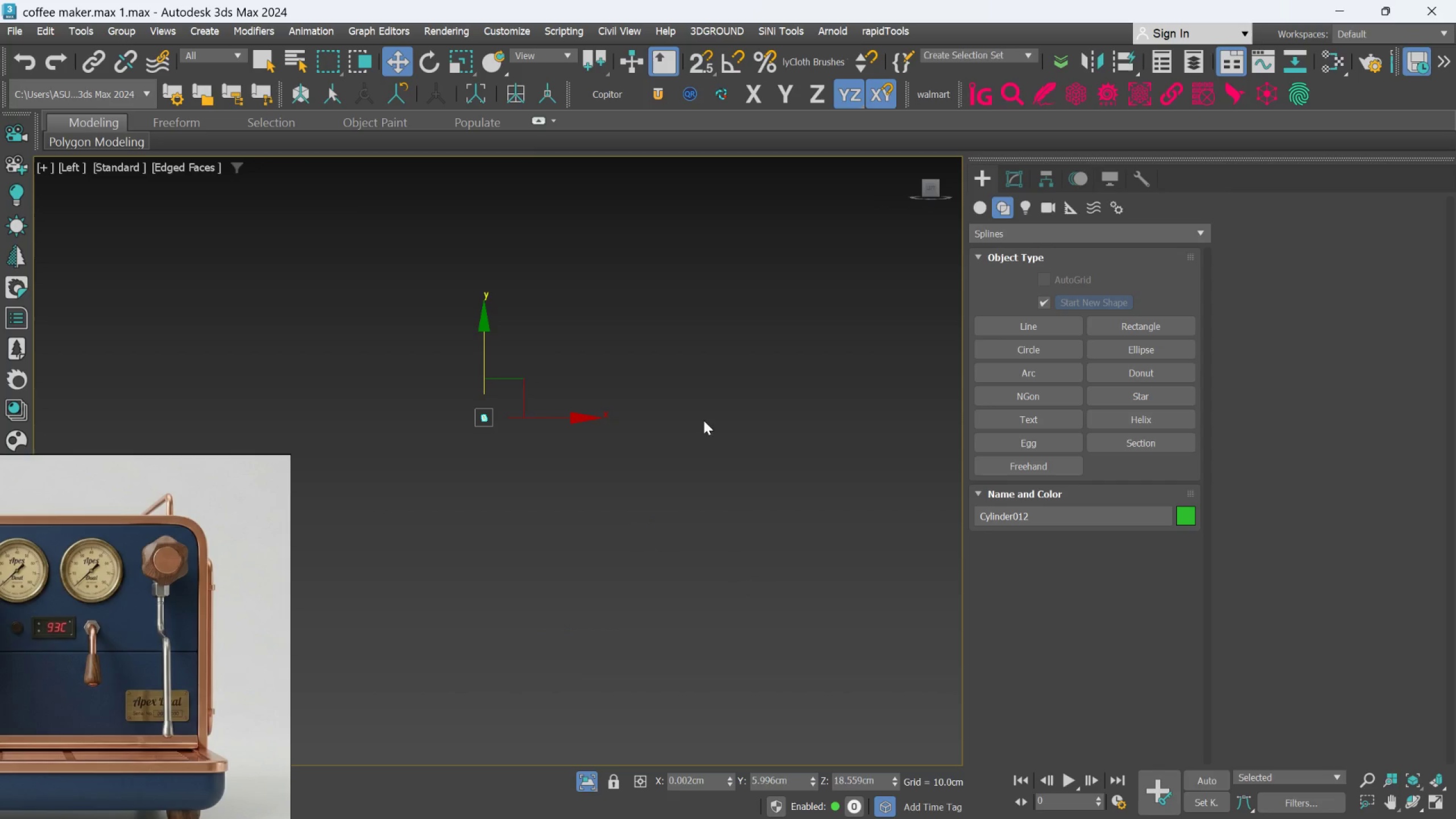 
scroll: coordinate [529, 402], scroll_direction: up, amount: 3.0
 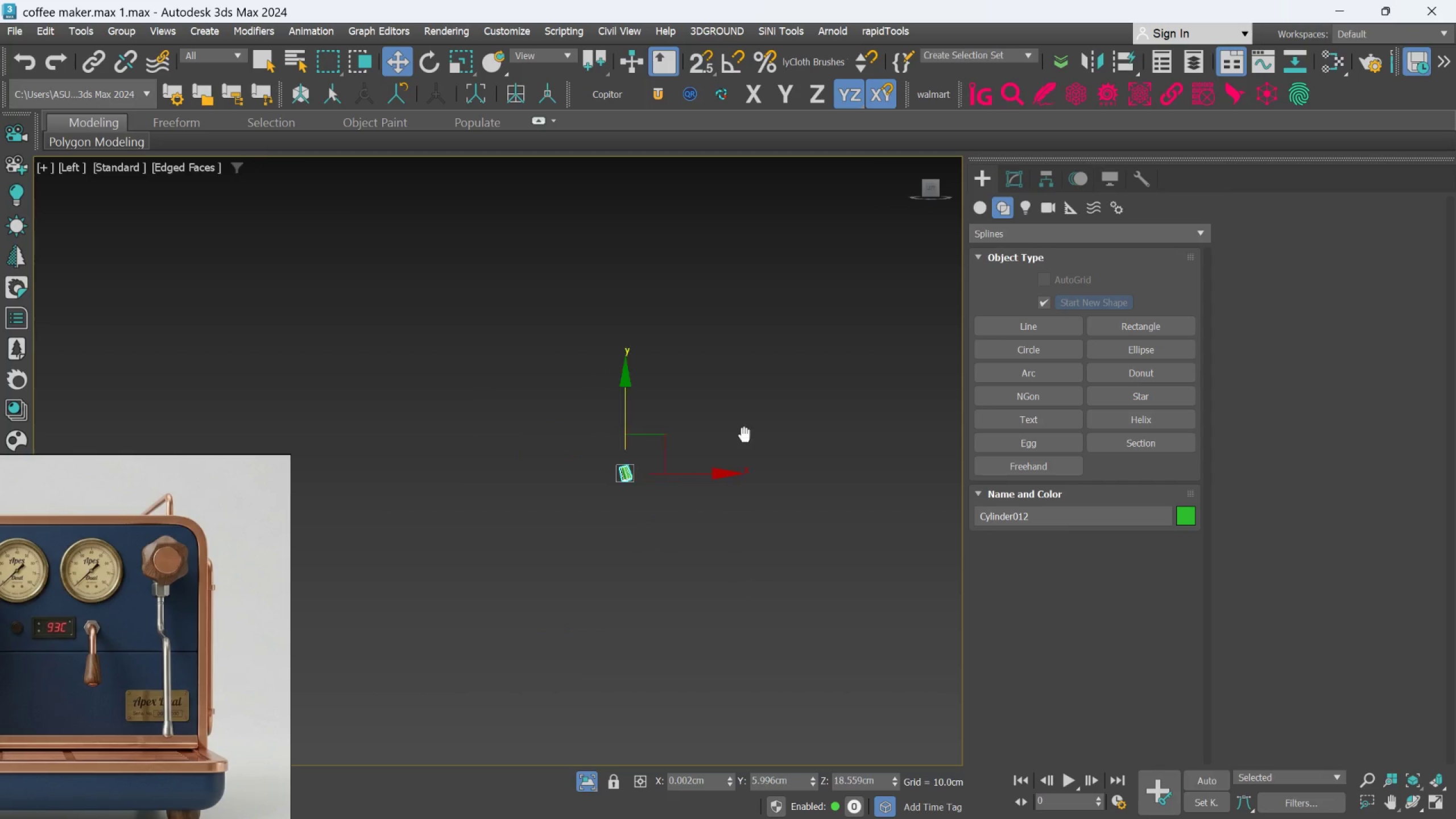 
left_click([757, 404])
 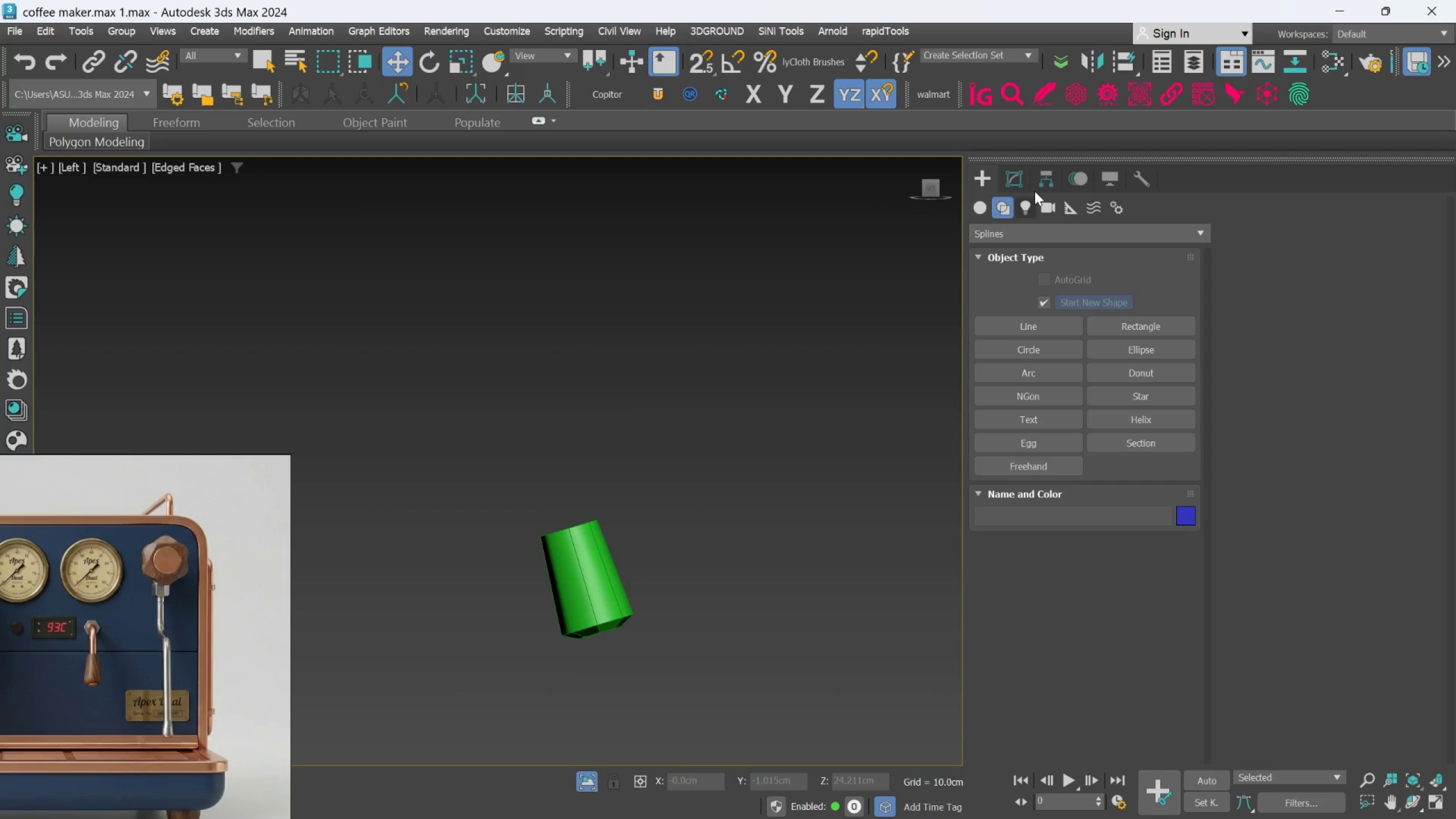 
scroll: coordinate [643, 424], scroll_direction: up, amount: 6.0
 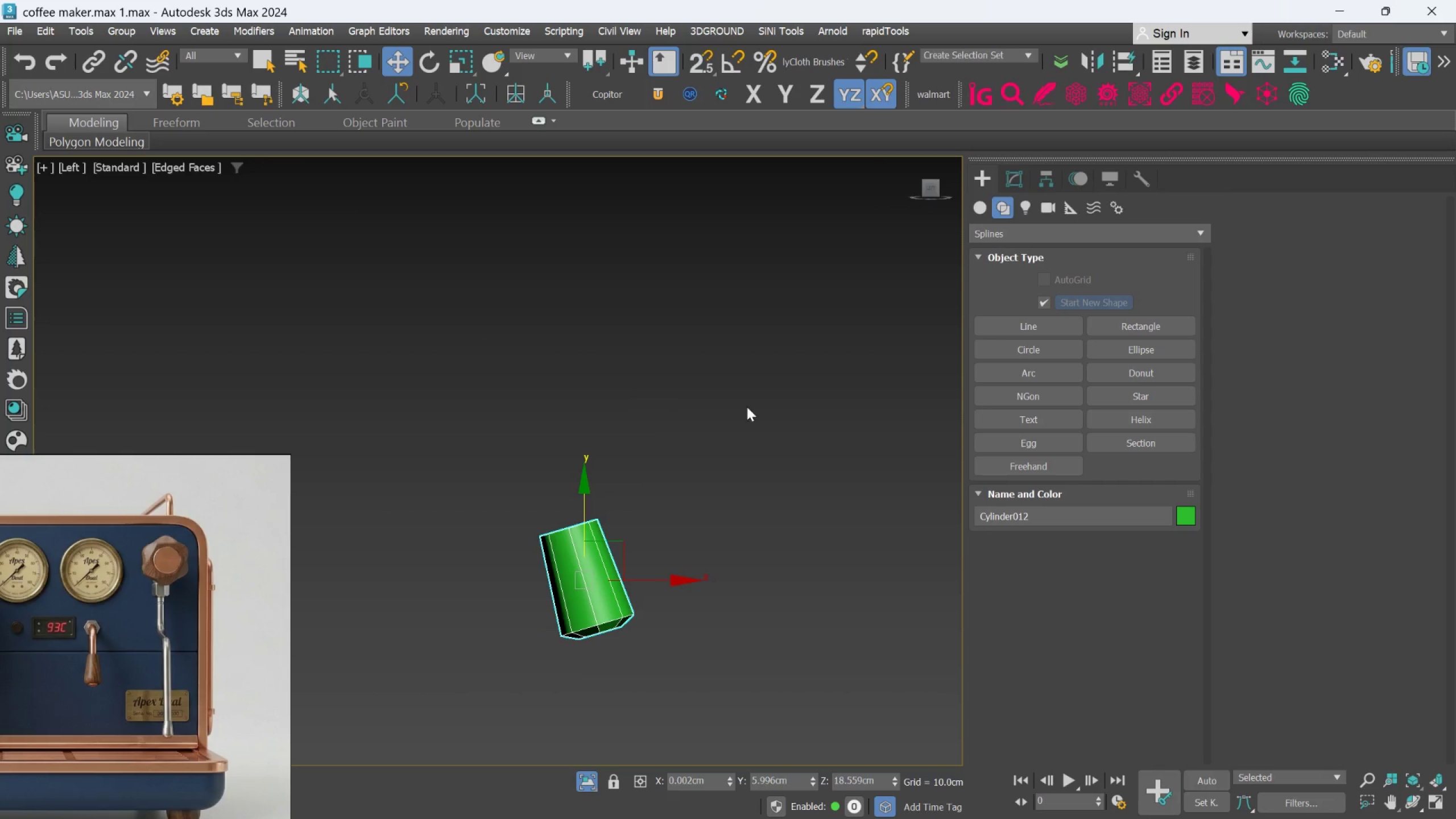 
left_click([1017, 177])
 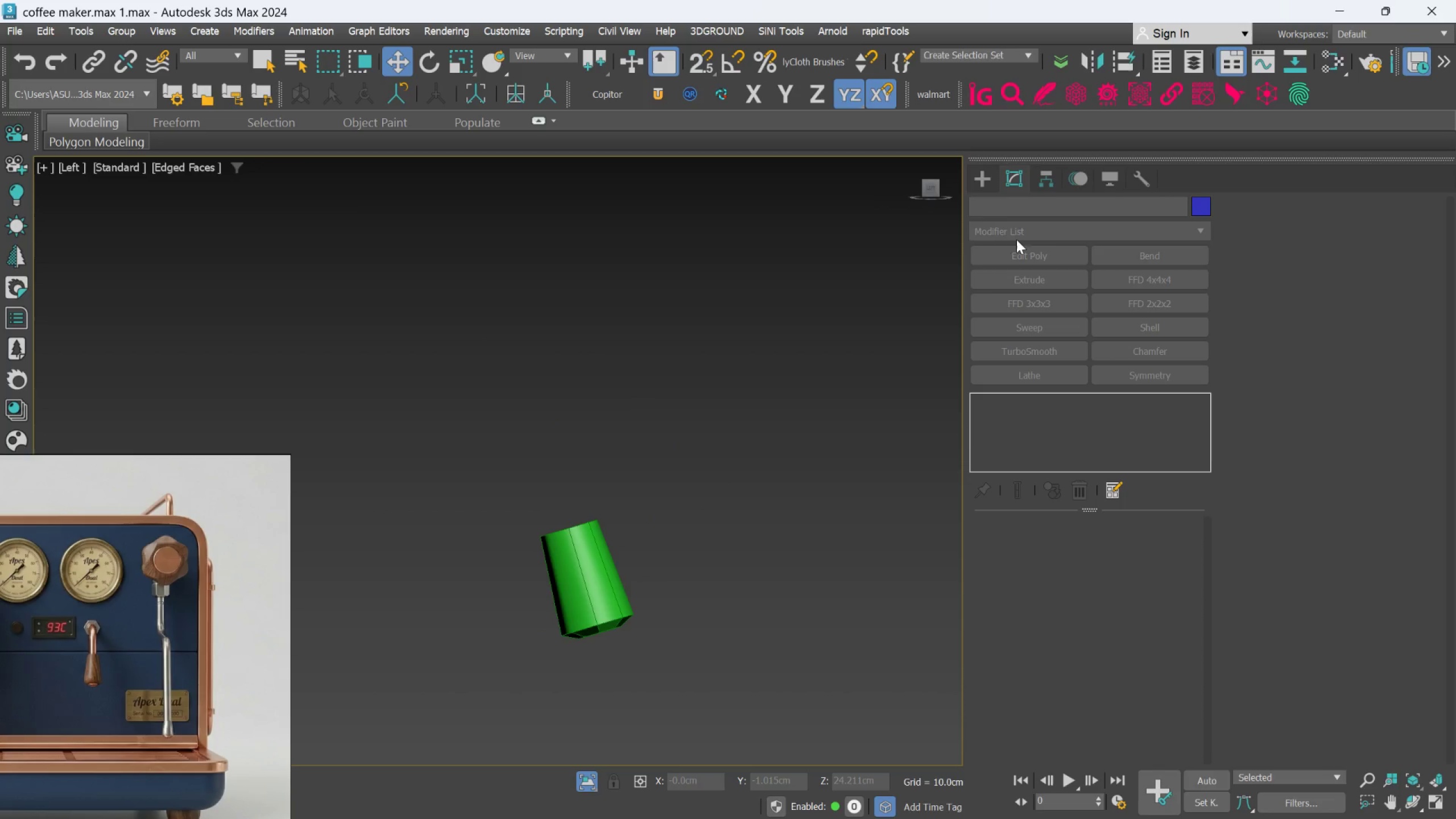 
left_click([992, 183])
 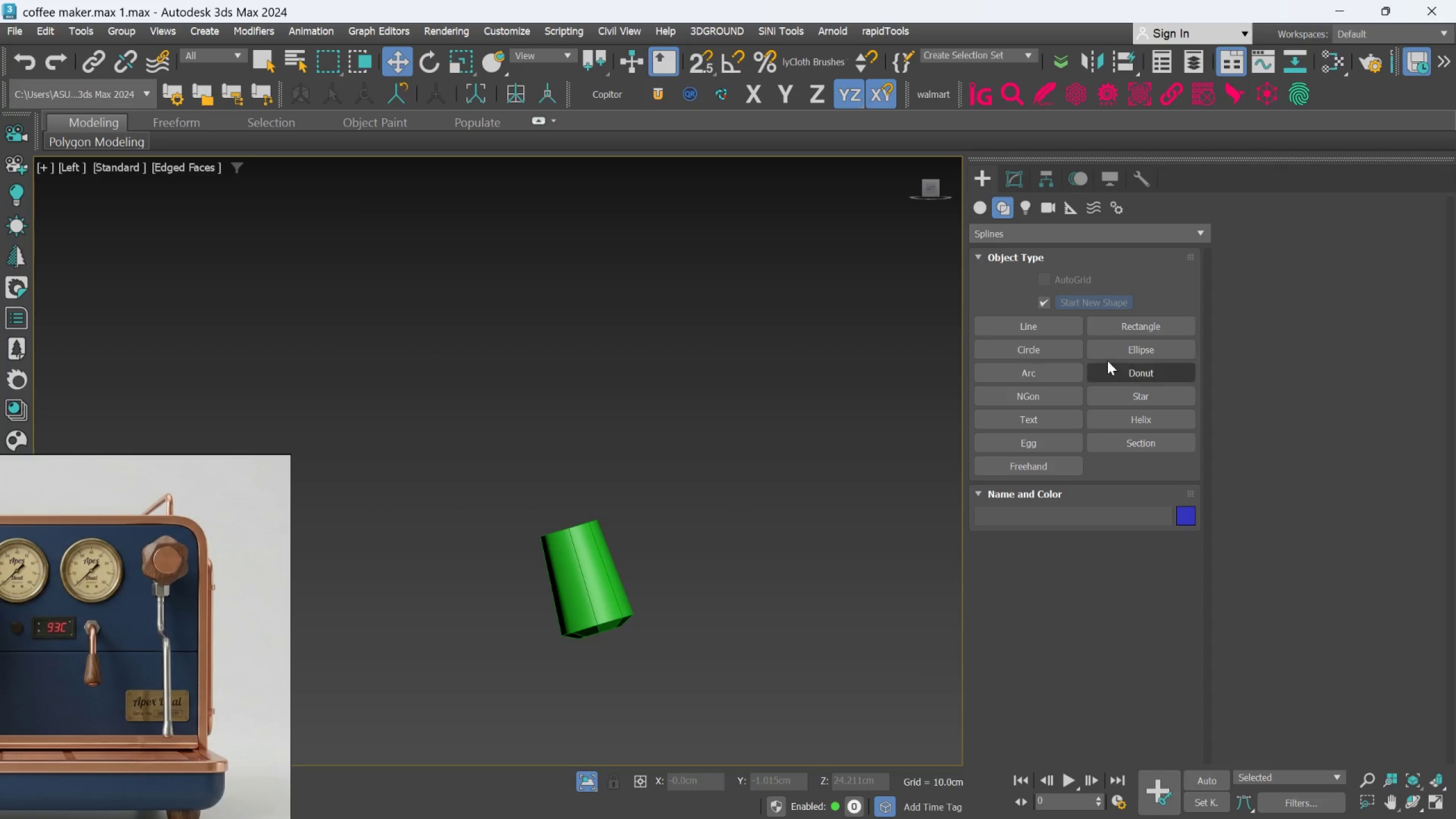 
wait(10.99)
 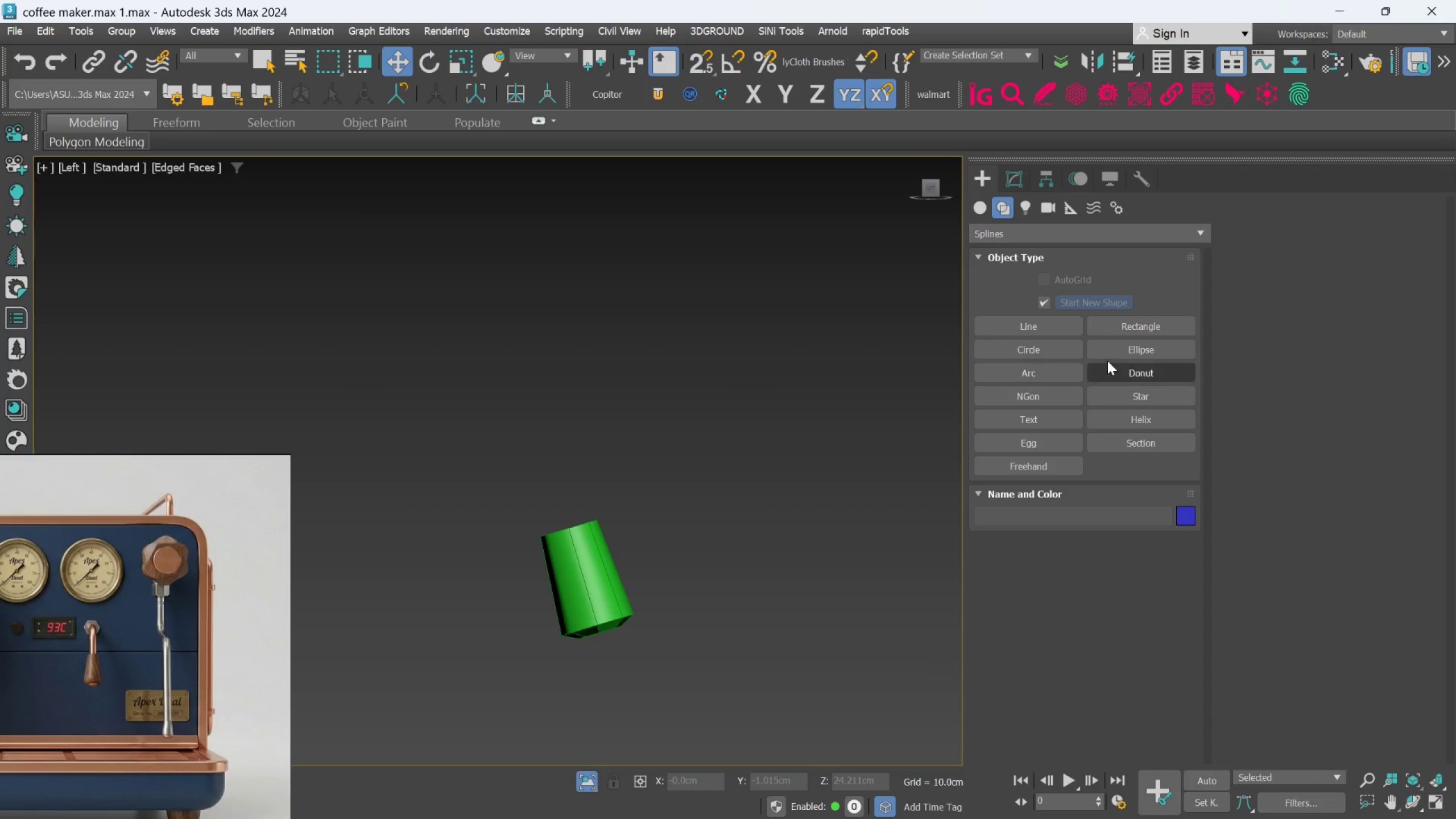 
left_click([1139, 324])
 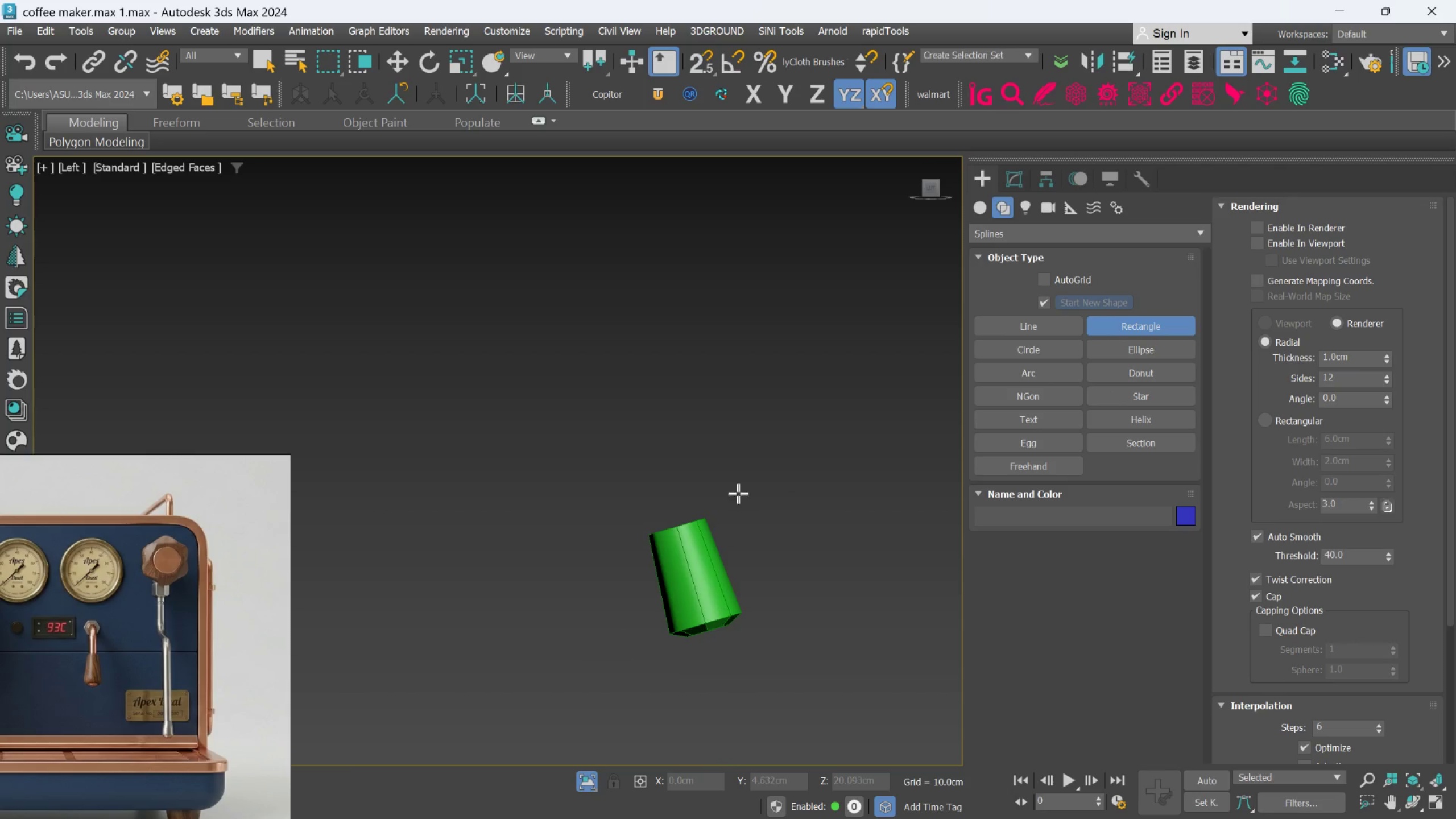 
left_click_drag(start_coordinate=[568, 366], to_coordinate=[681, 524])
 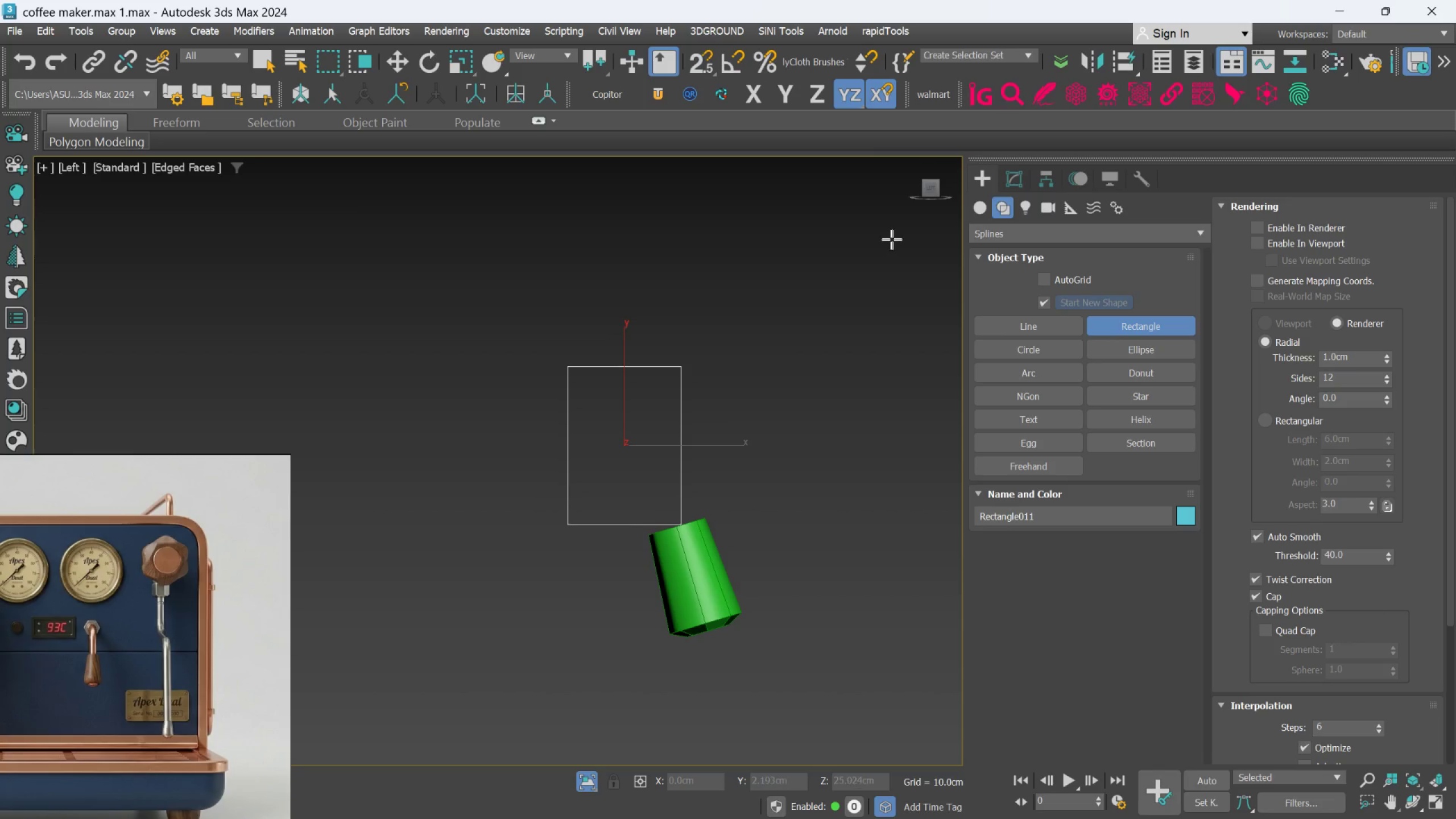 
wait(5.39)
 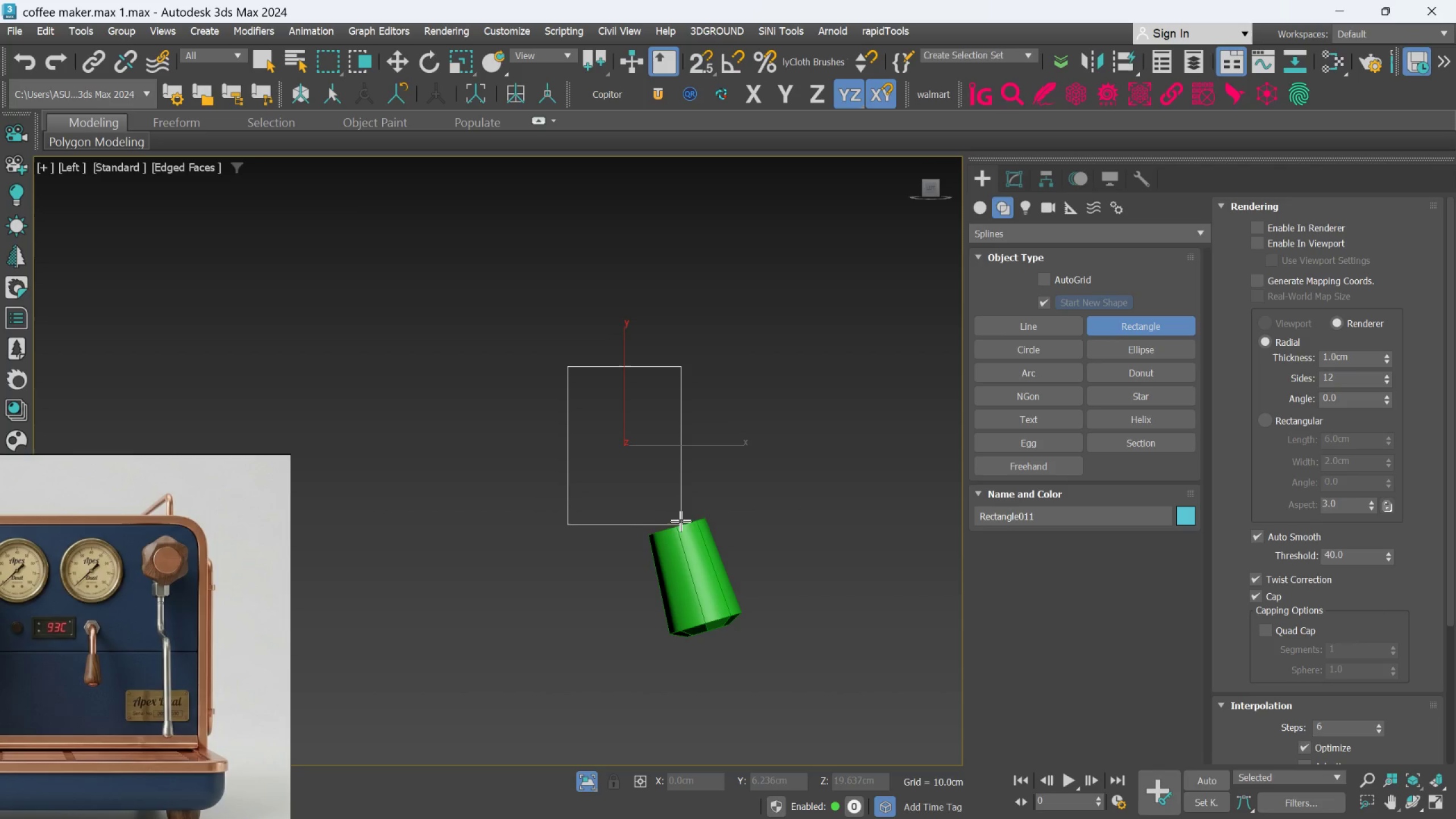 
left_click([1015, 177])
 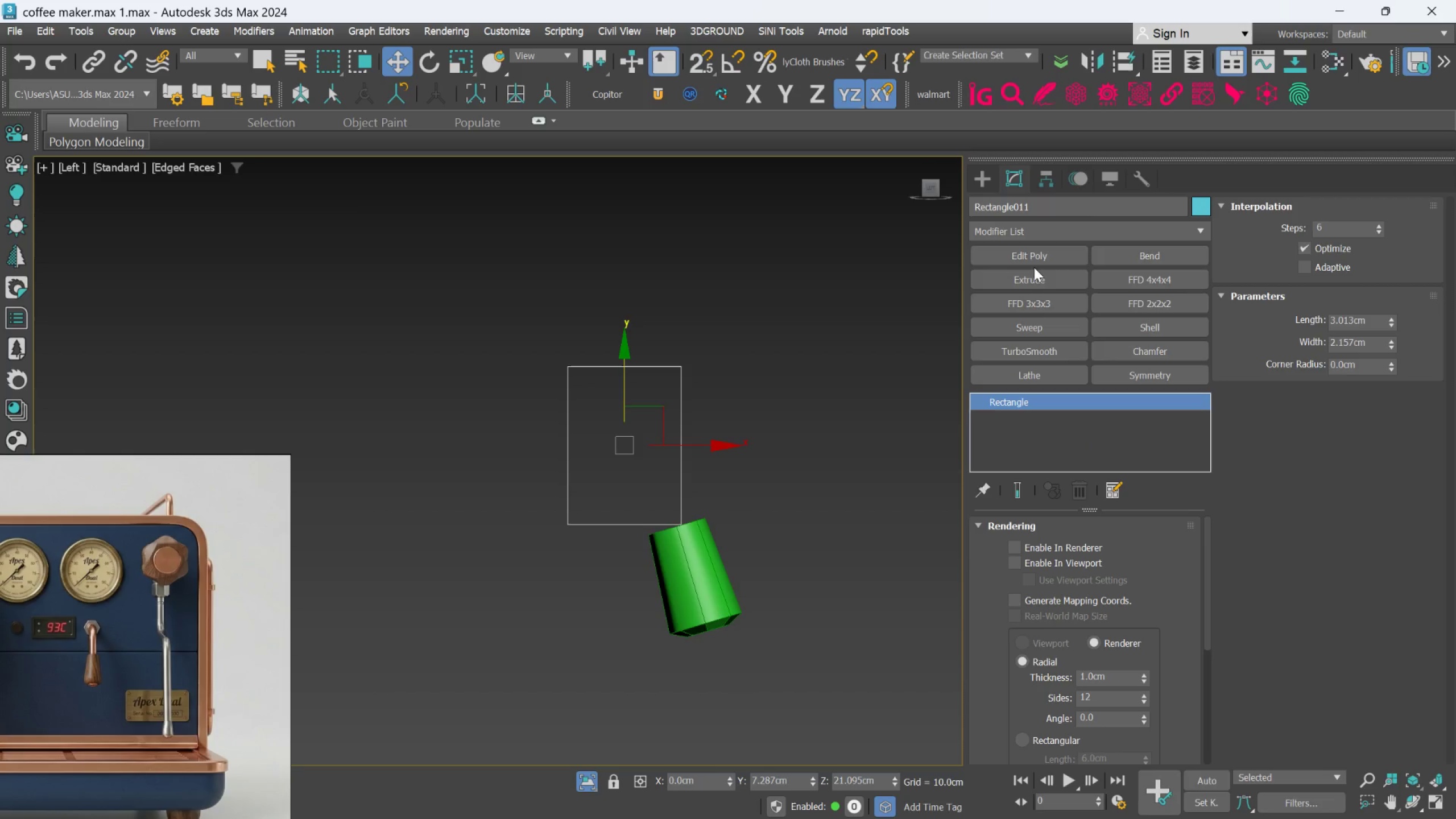 
left_click([1028, 240])
 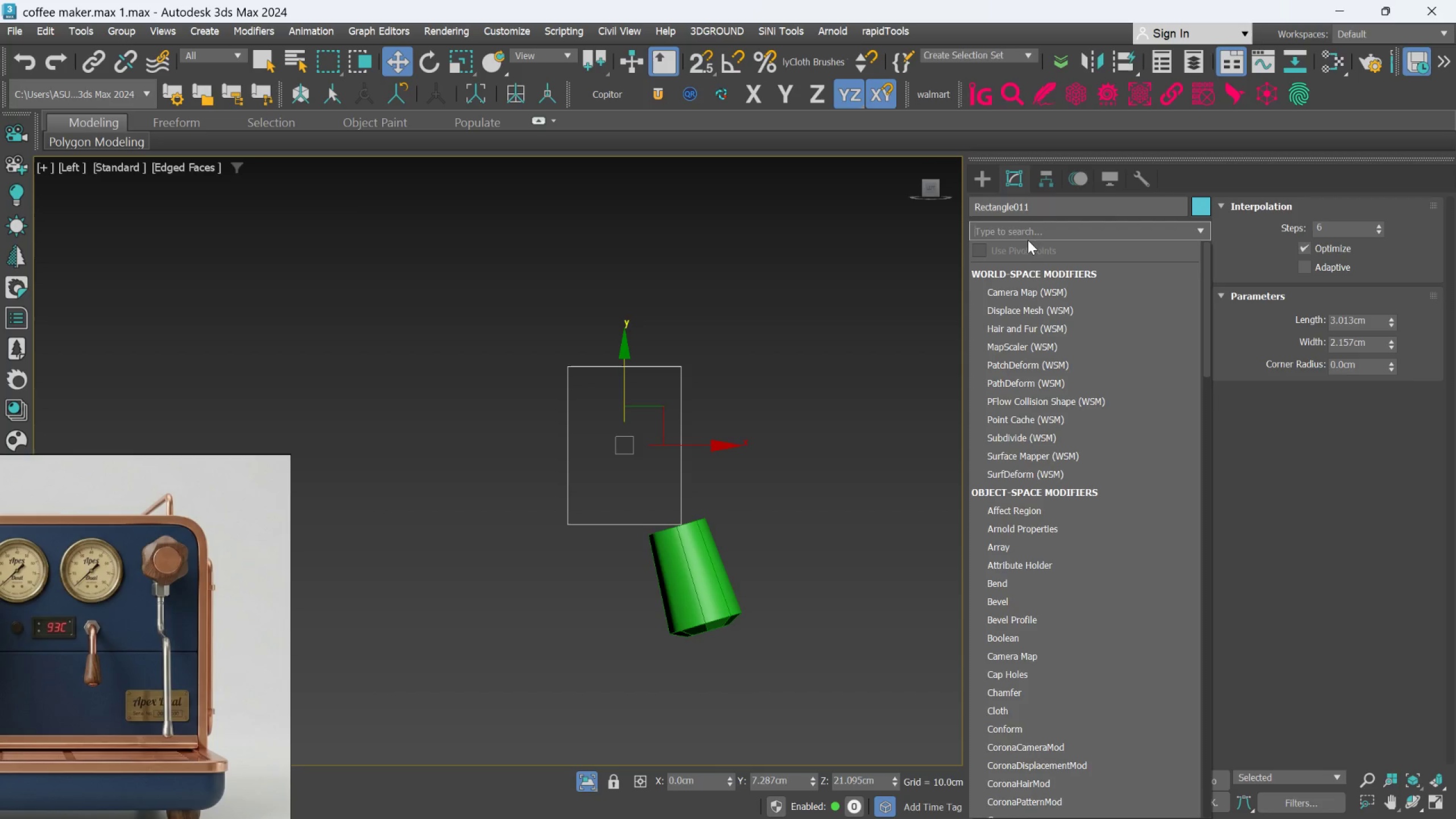 
type(ed)
 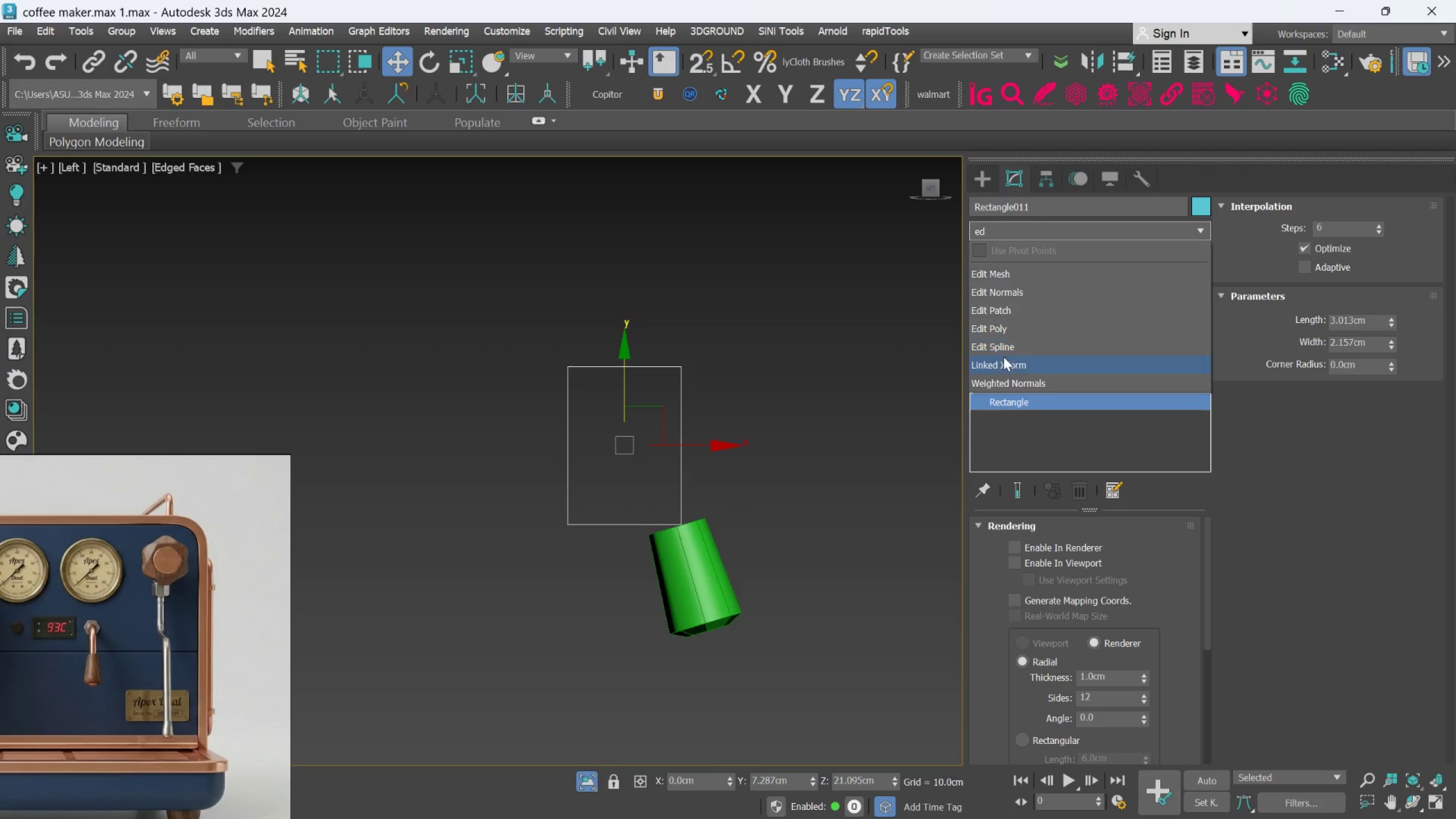 
left_click([1003, 348])
 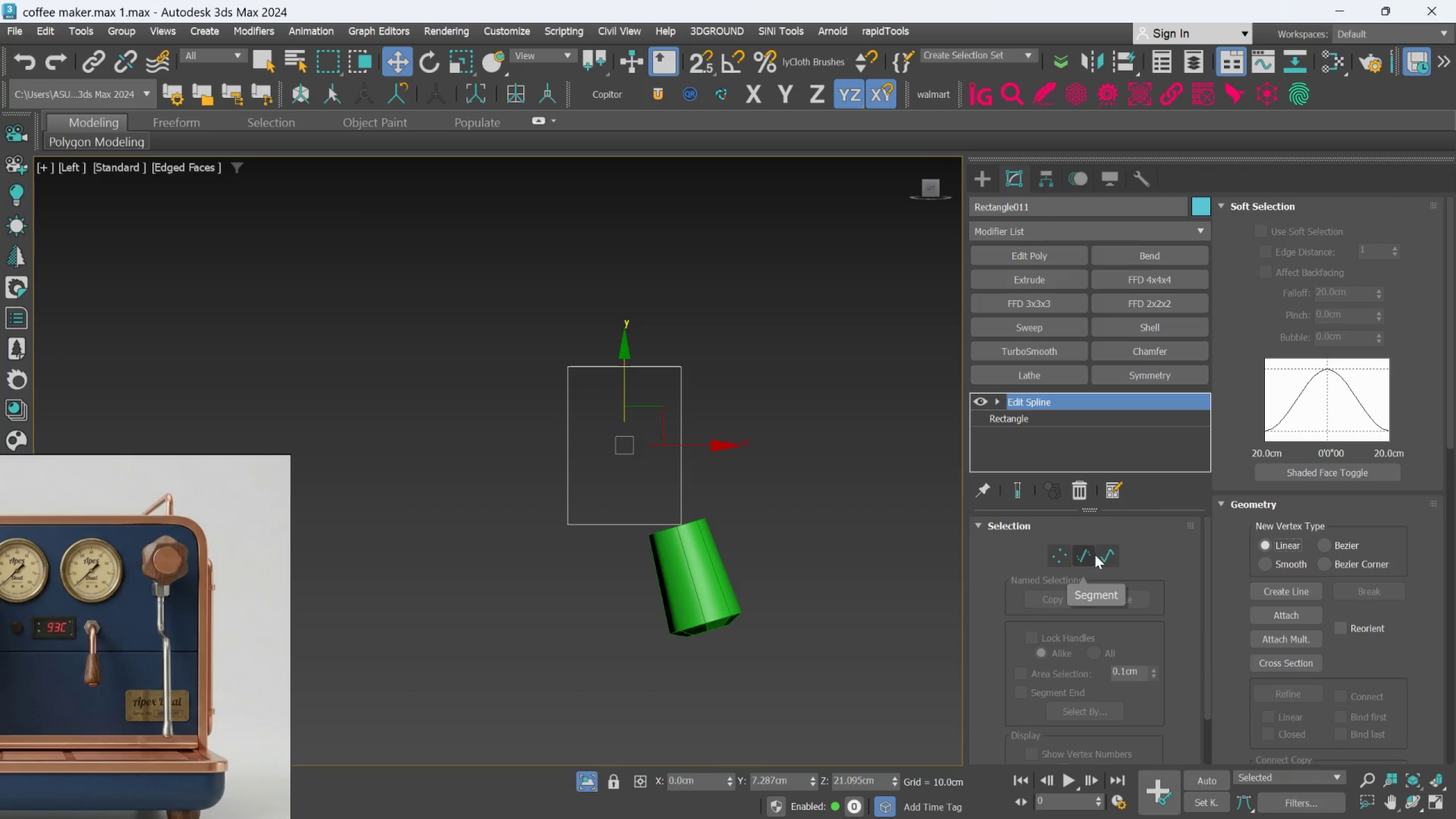 
left_click([1083, 559])
 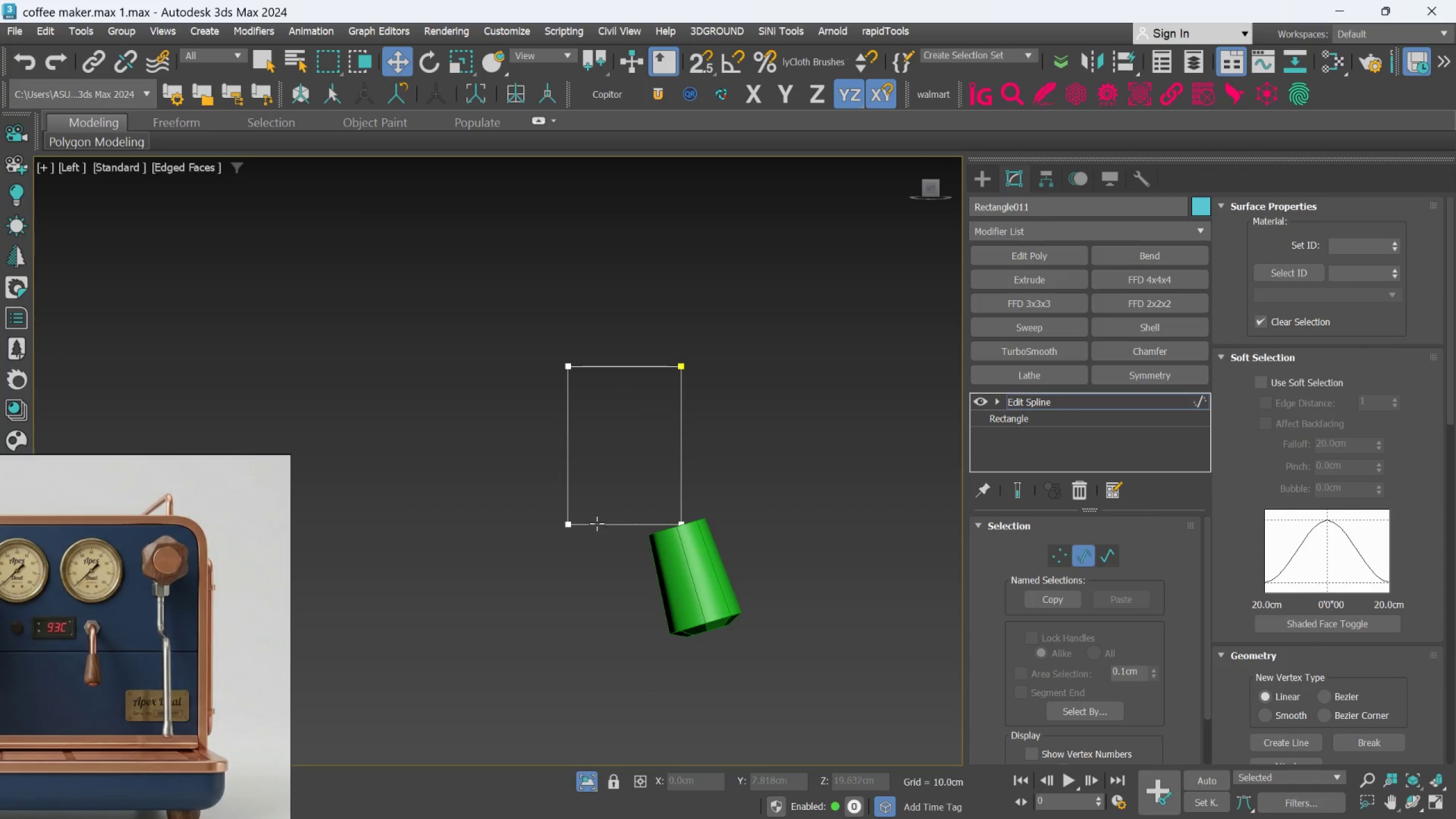 
left_click([596, 527])
 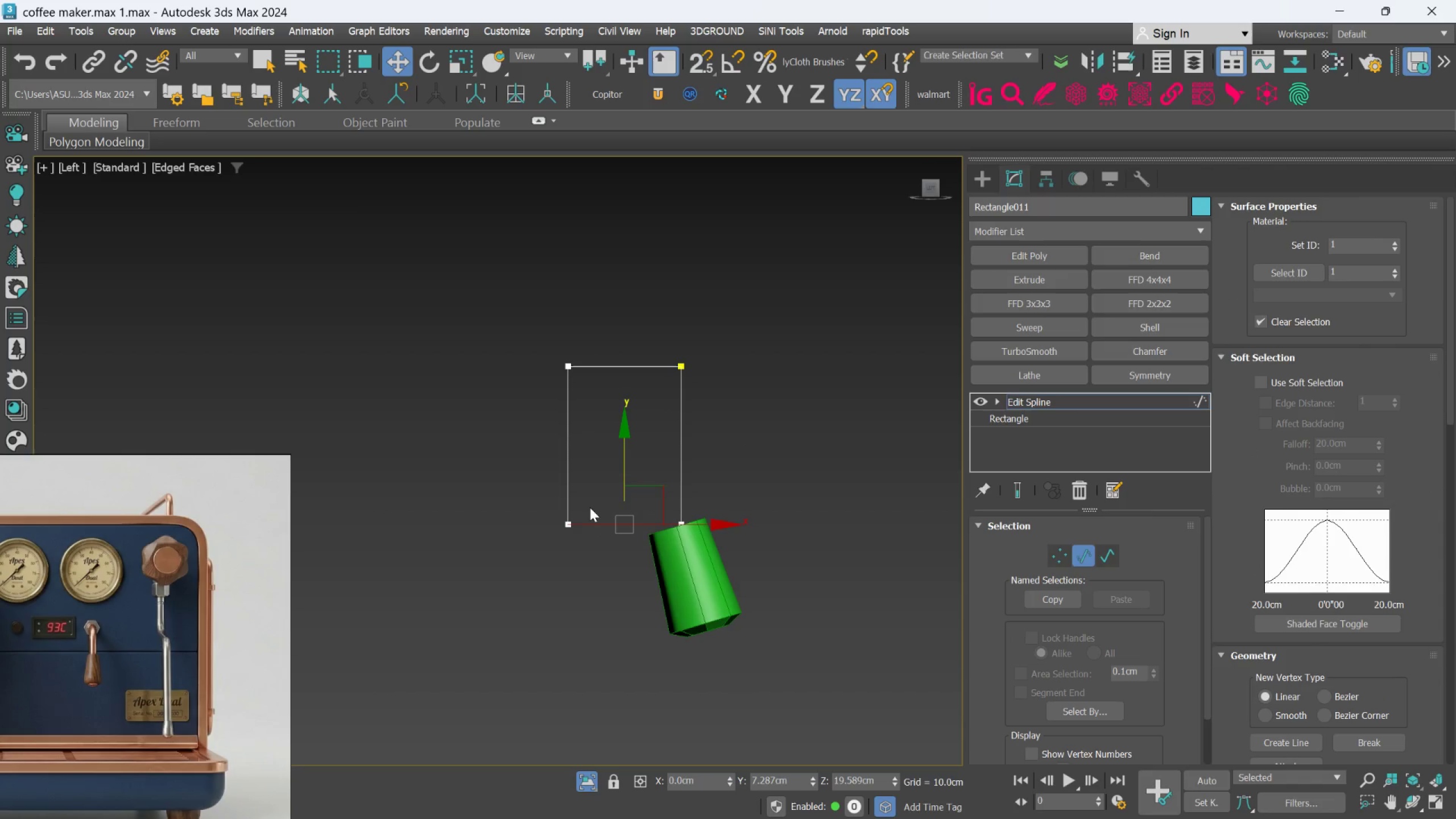 
hold_key(key=ControlLeft, duration=1.22)
left_click([568, 486])
 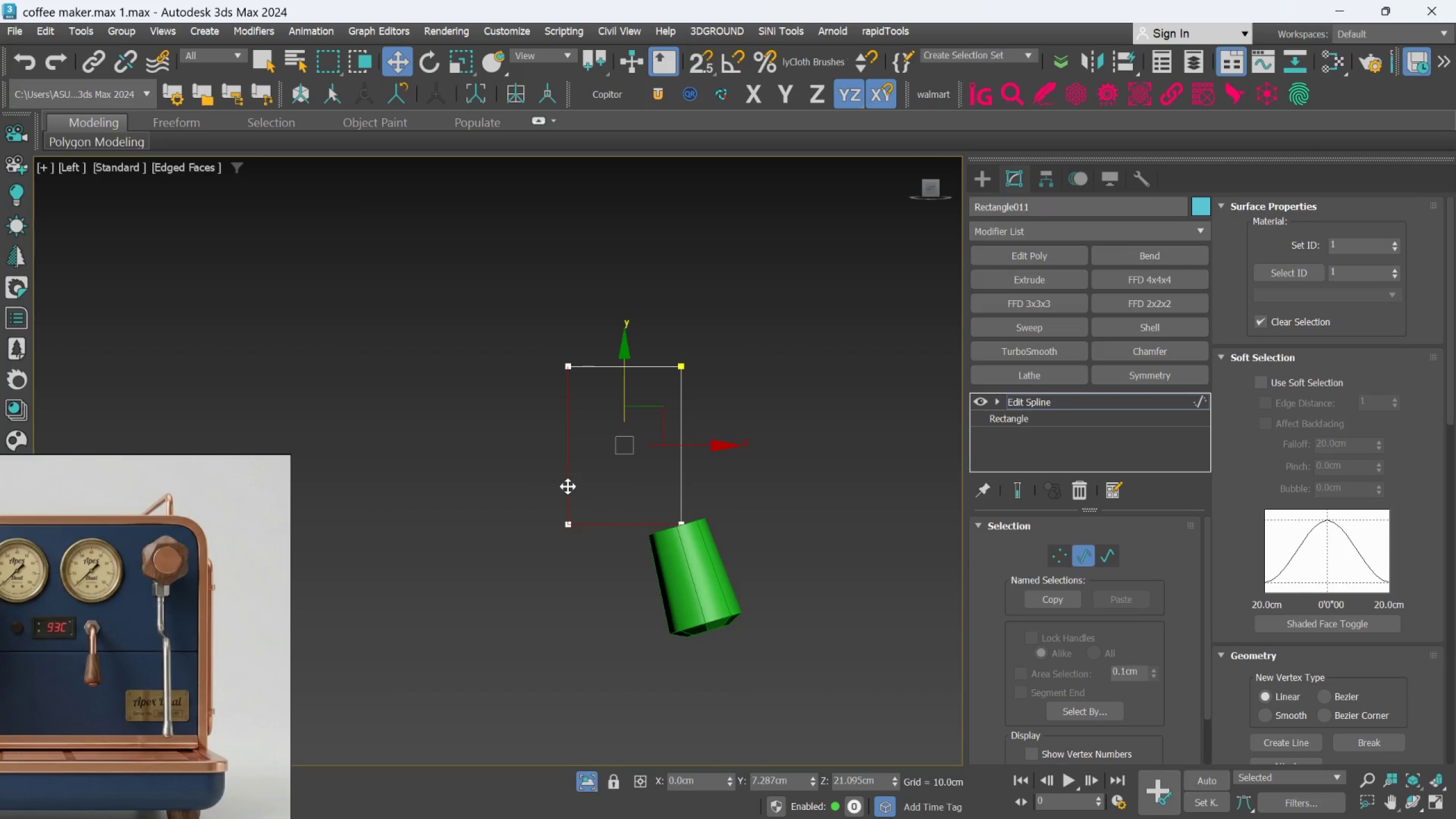 
key(Delete)
 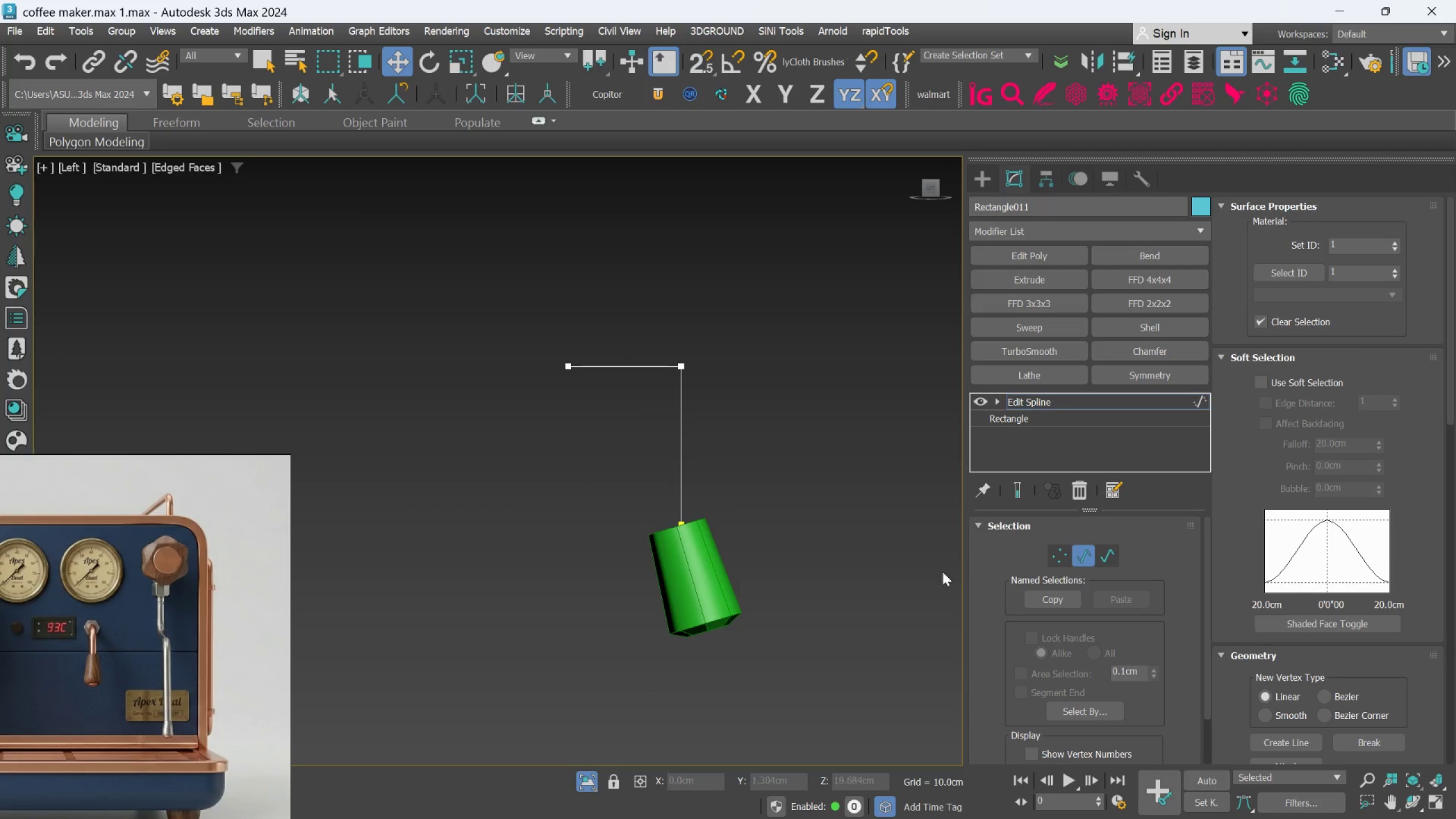 
scroll: coordinate [1317, 646], scroll_direction: down, amount: 35.0
 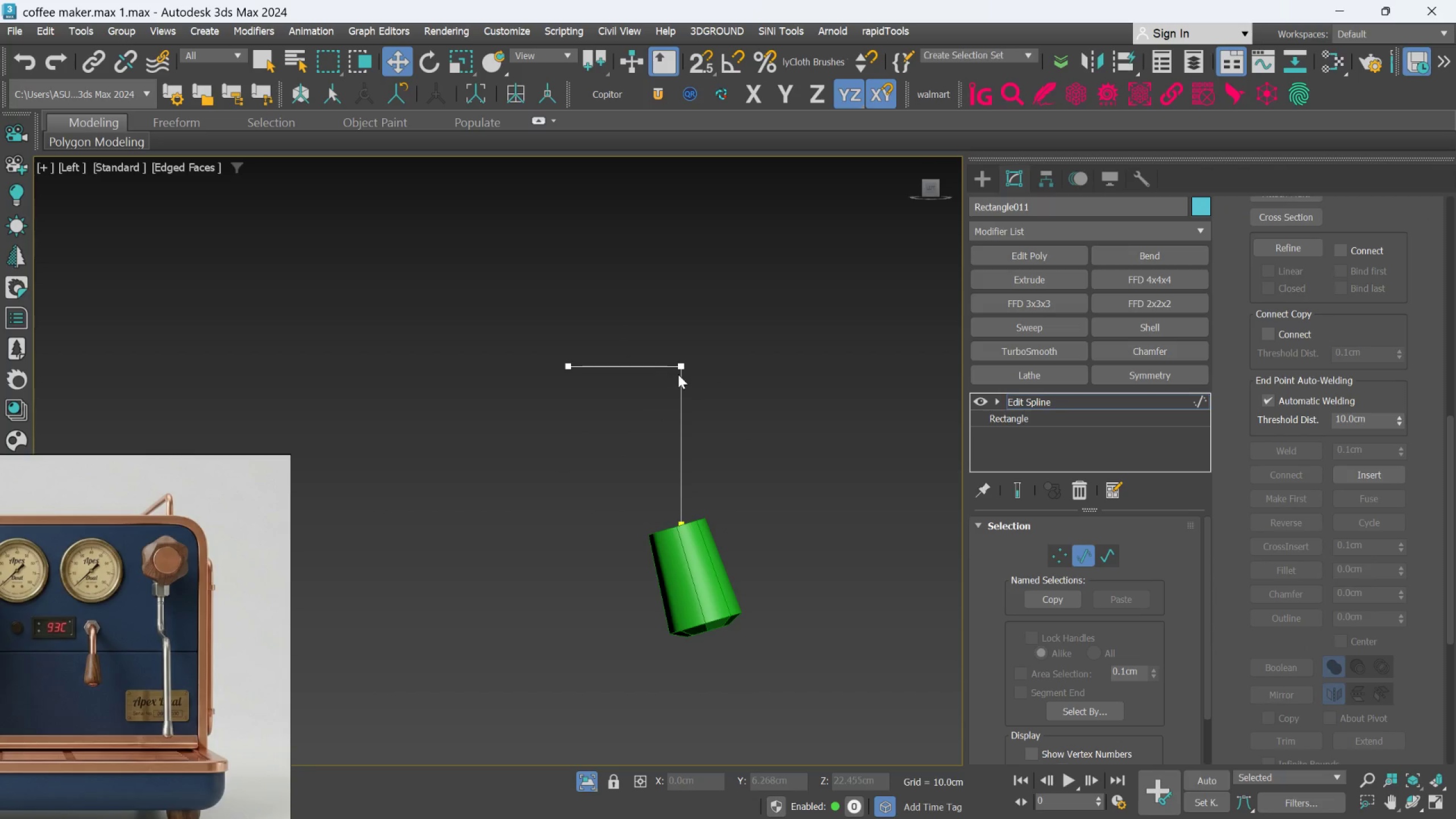 
left_click([682, 361])
 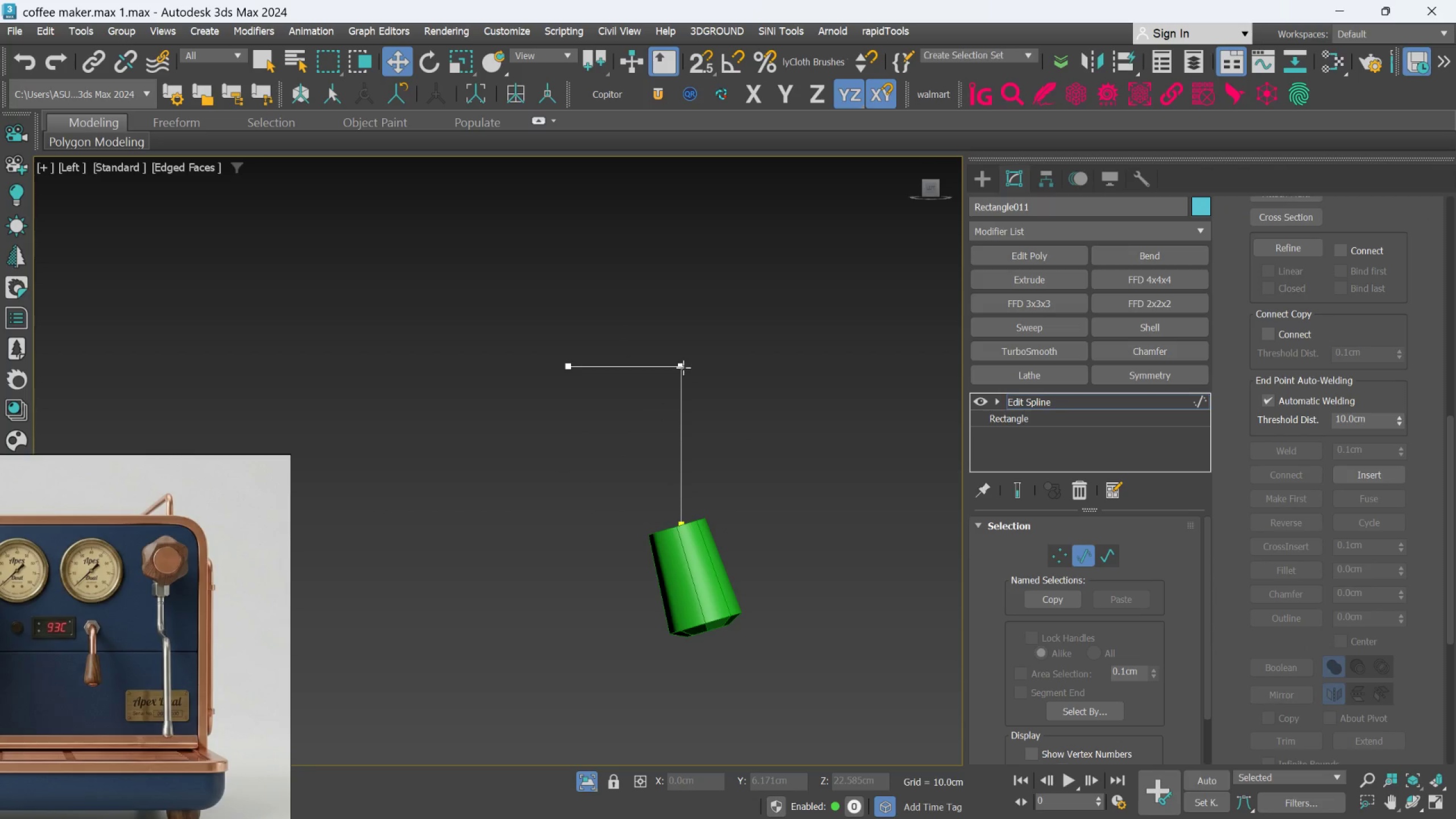 
left_click([683, 367])
 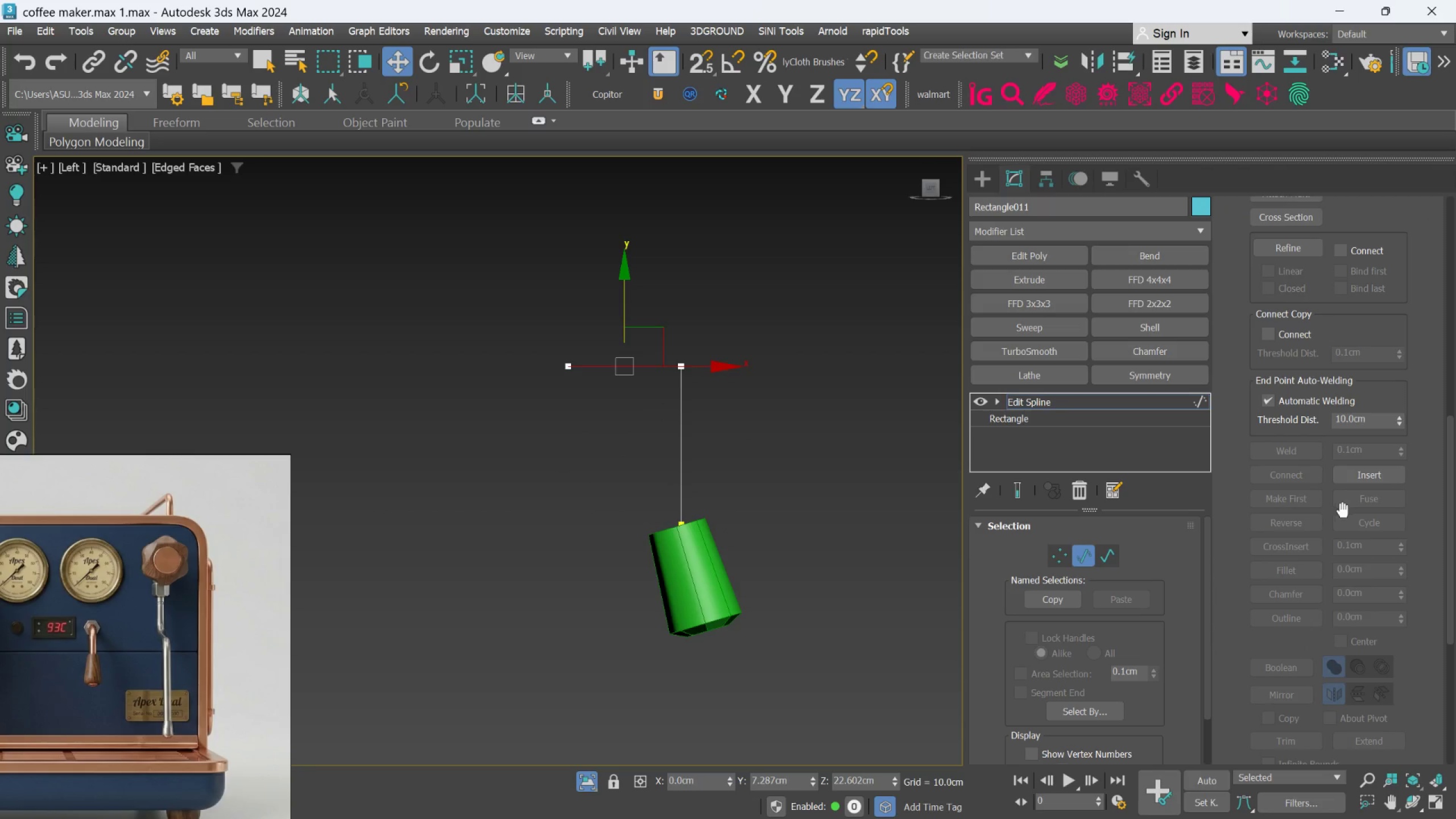 
scroll: coordinate [1330, 464], scroll_direction: up, amount: 5.0
 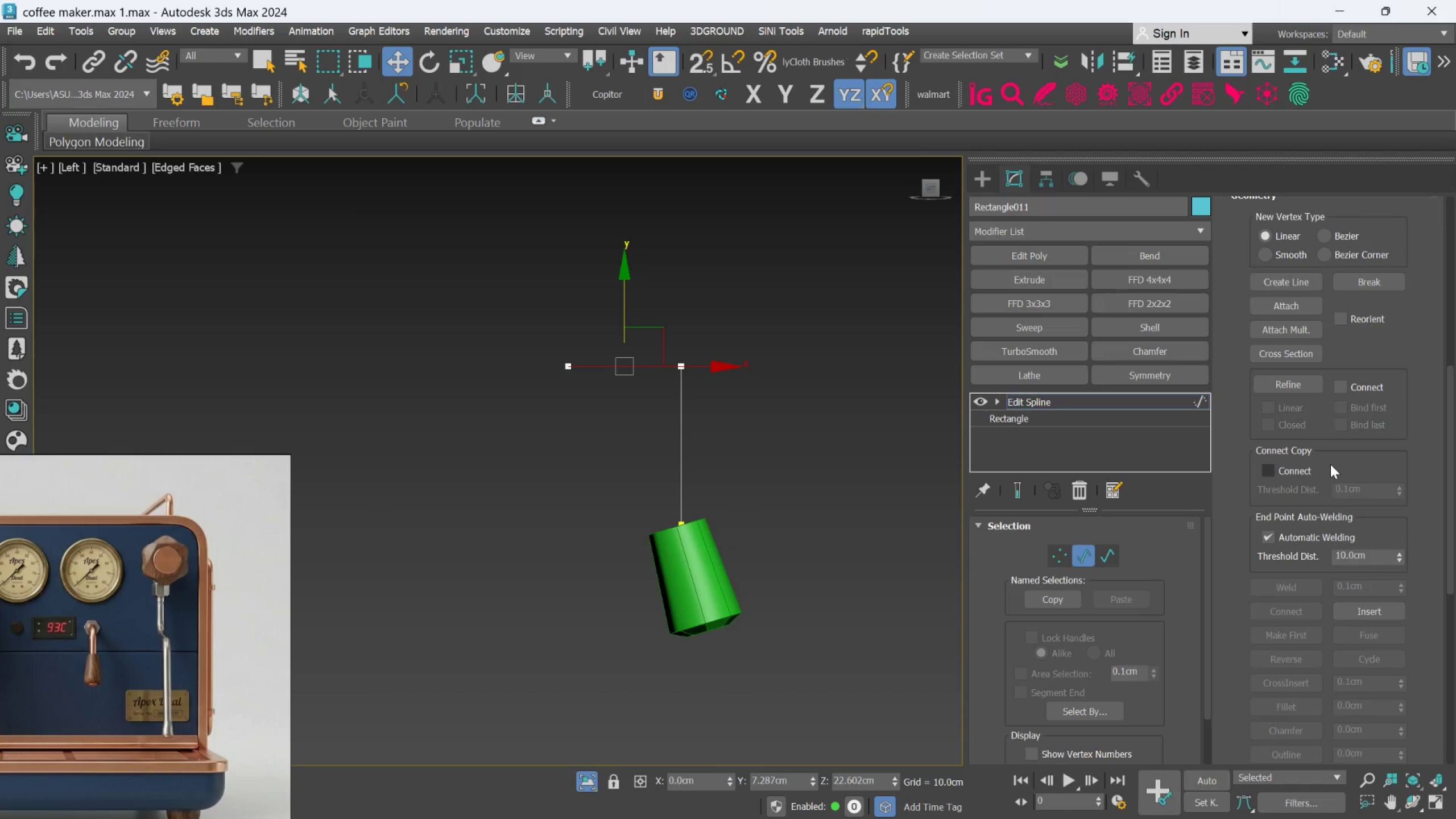 
scroll: coordinate [1330, 468], scroll_direction: down, amount: 5.0
 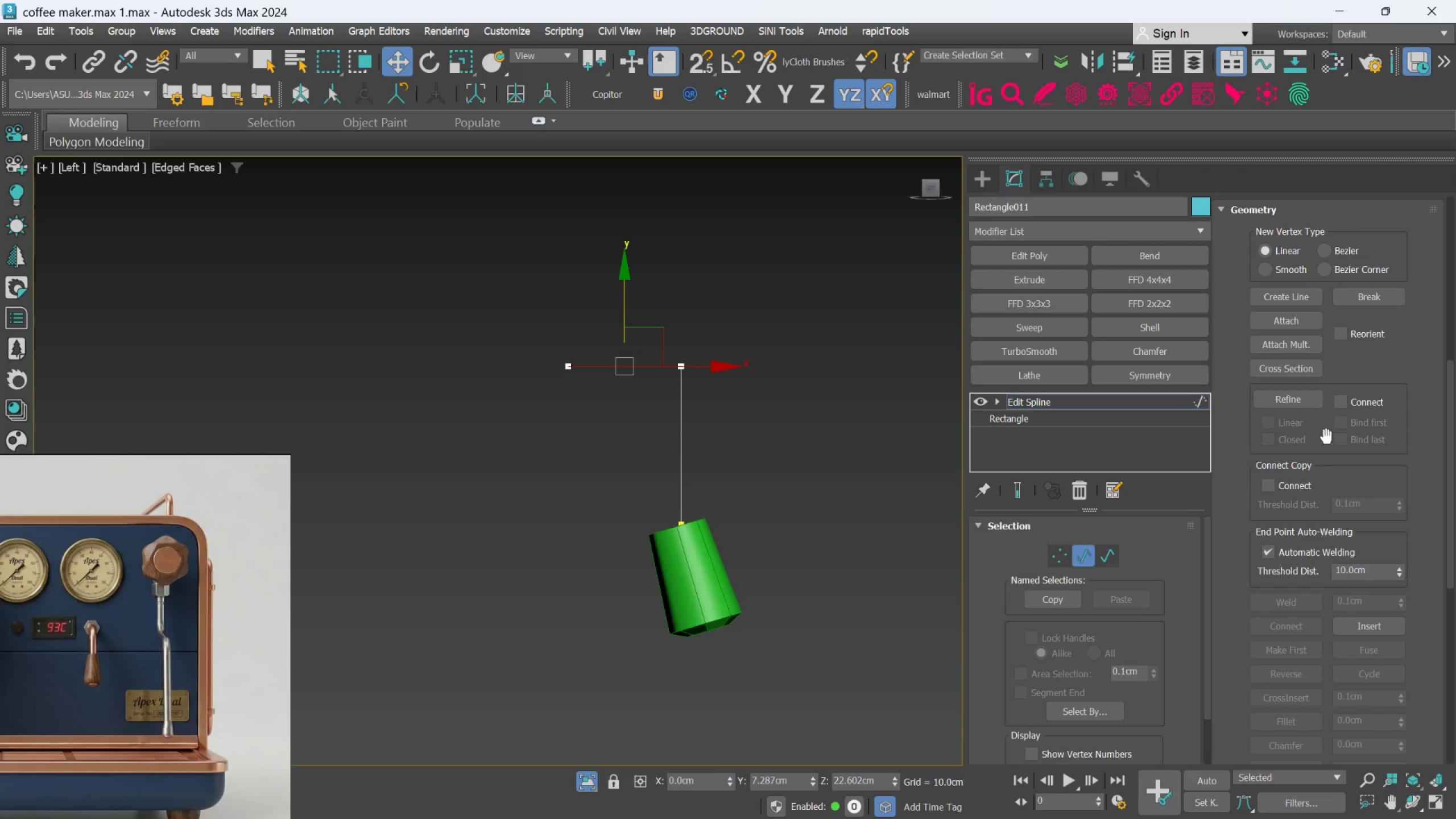 
scroll: coordinate [1290, 487], scroll_direction: up, amount: 4.0
 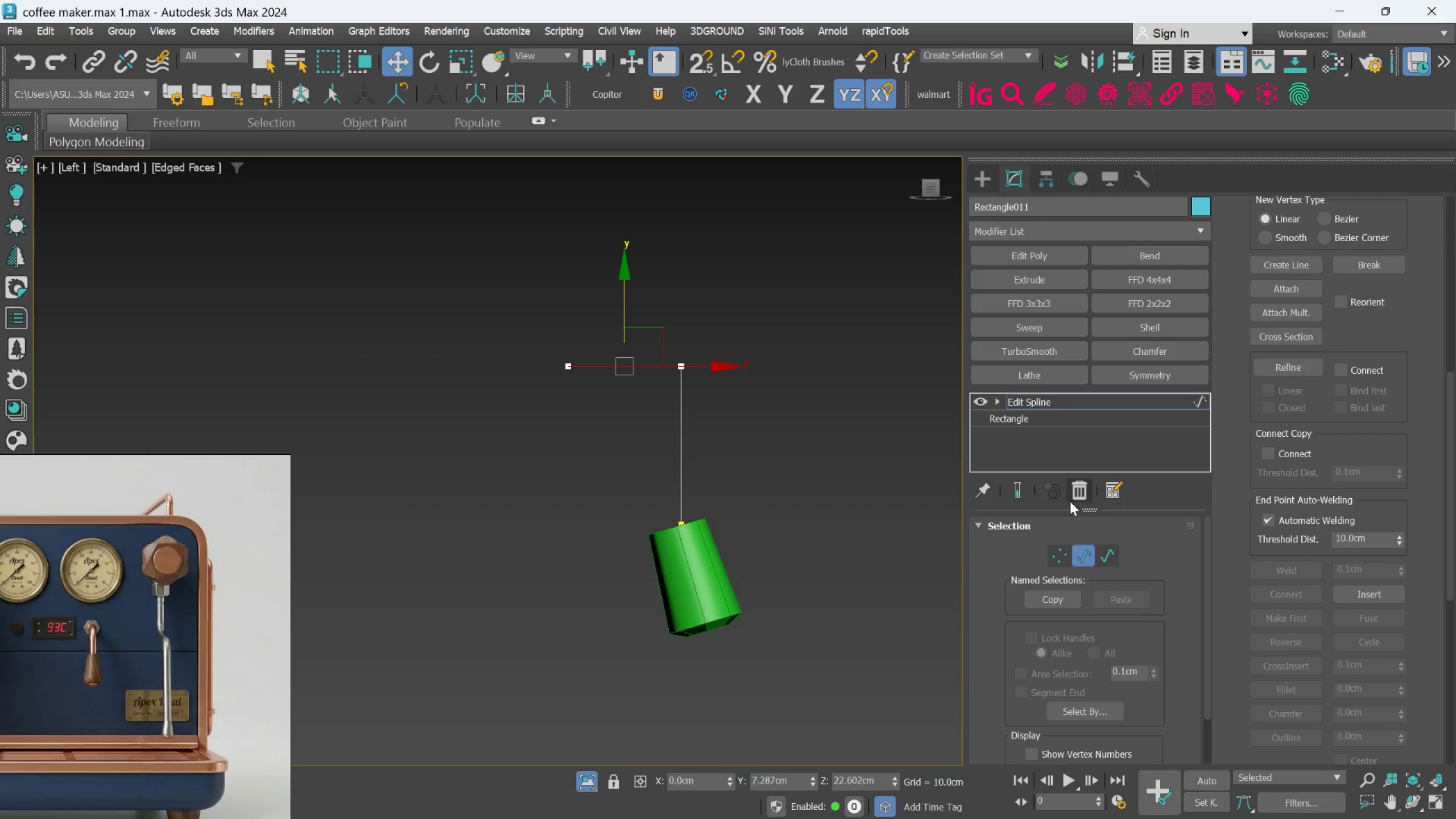 
left_click([1059, 552])
 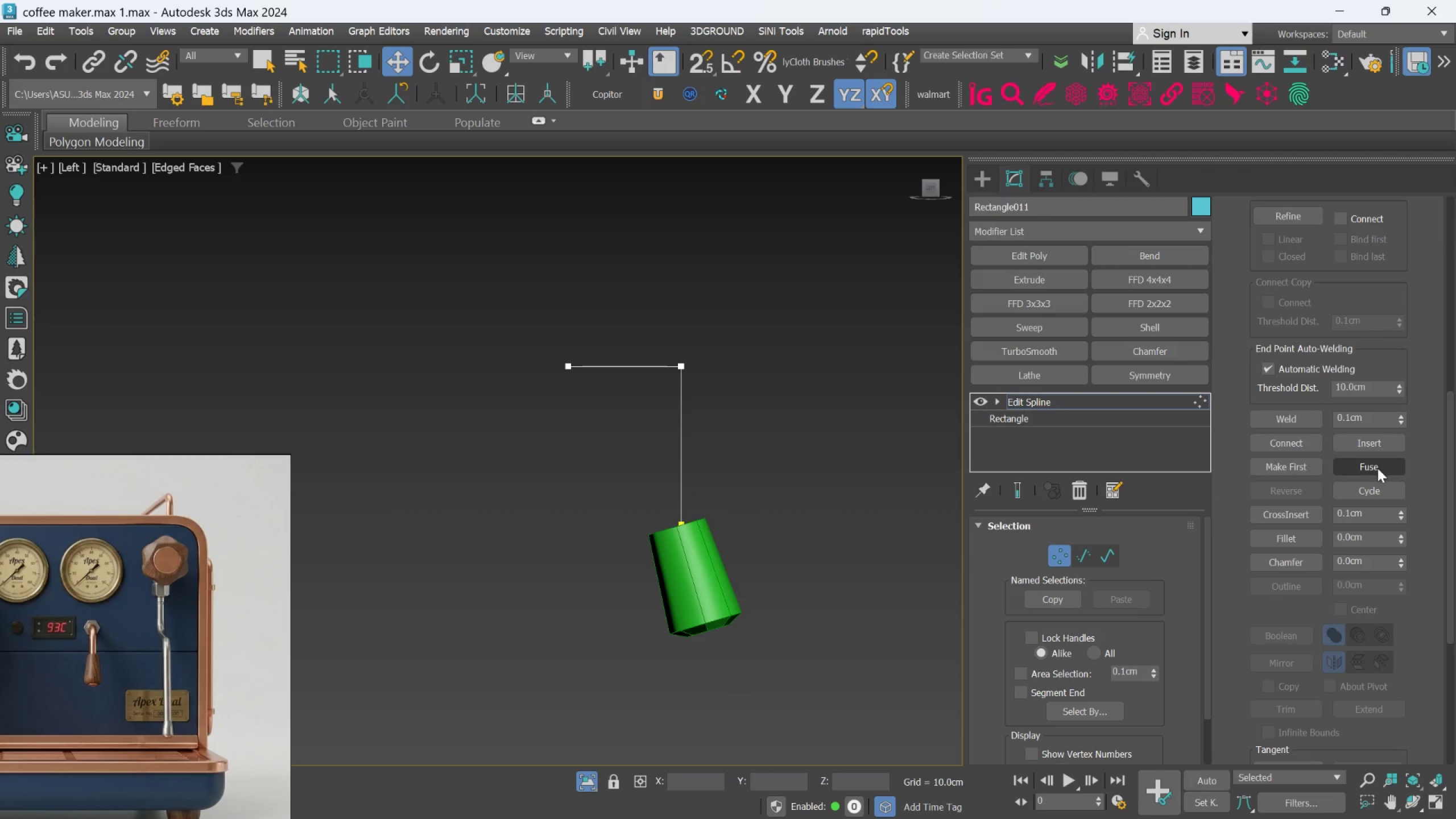 
scroll: coordinate [1322, 333], scroll_direction: up, amount: 37.0
 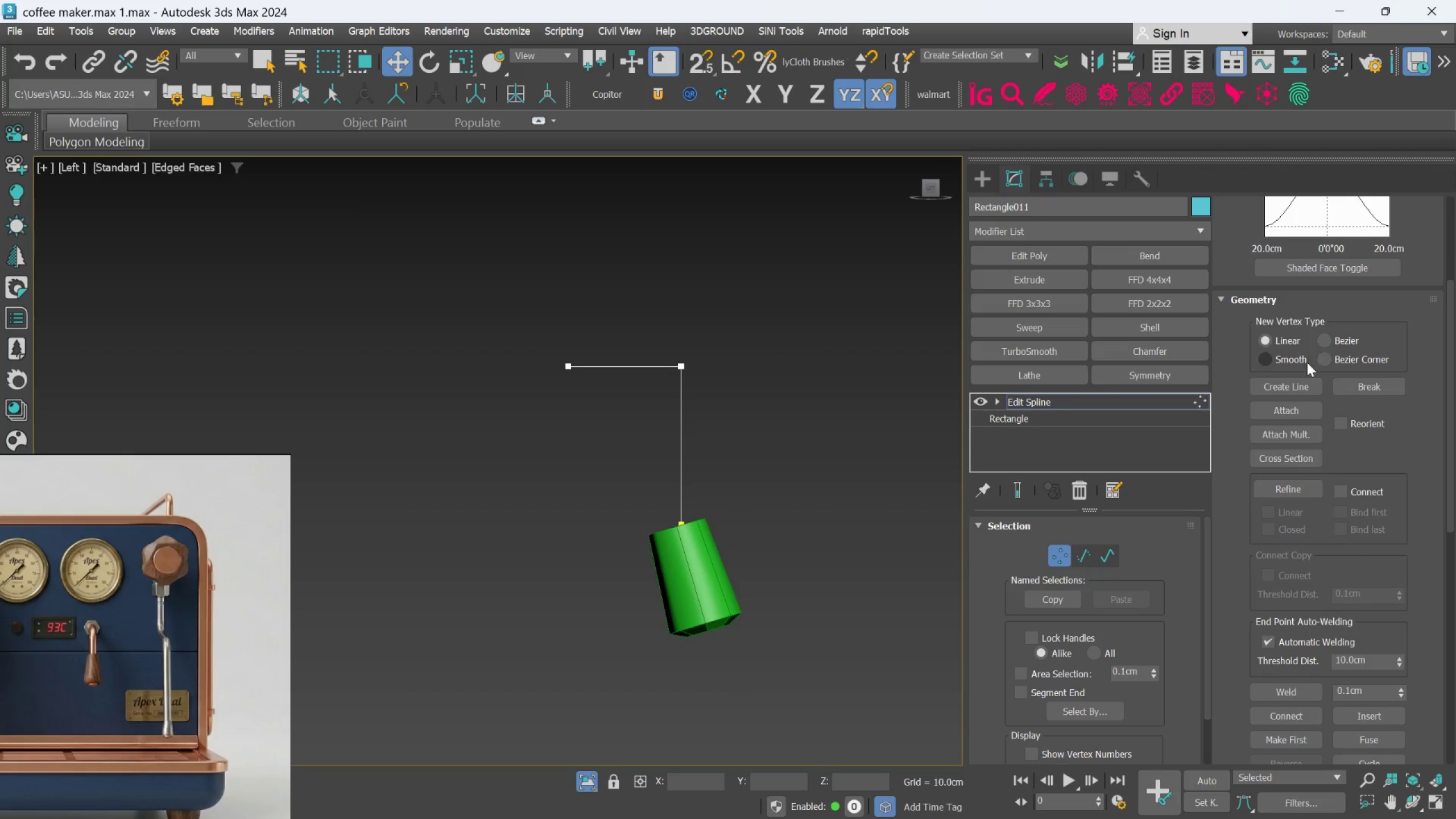 
scroll: coordinate [1307, 368], scroll_direction: down, amount: 8.0
 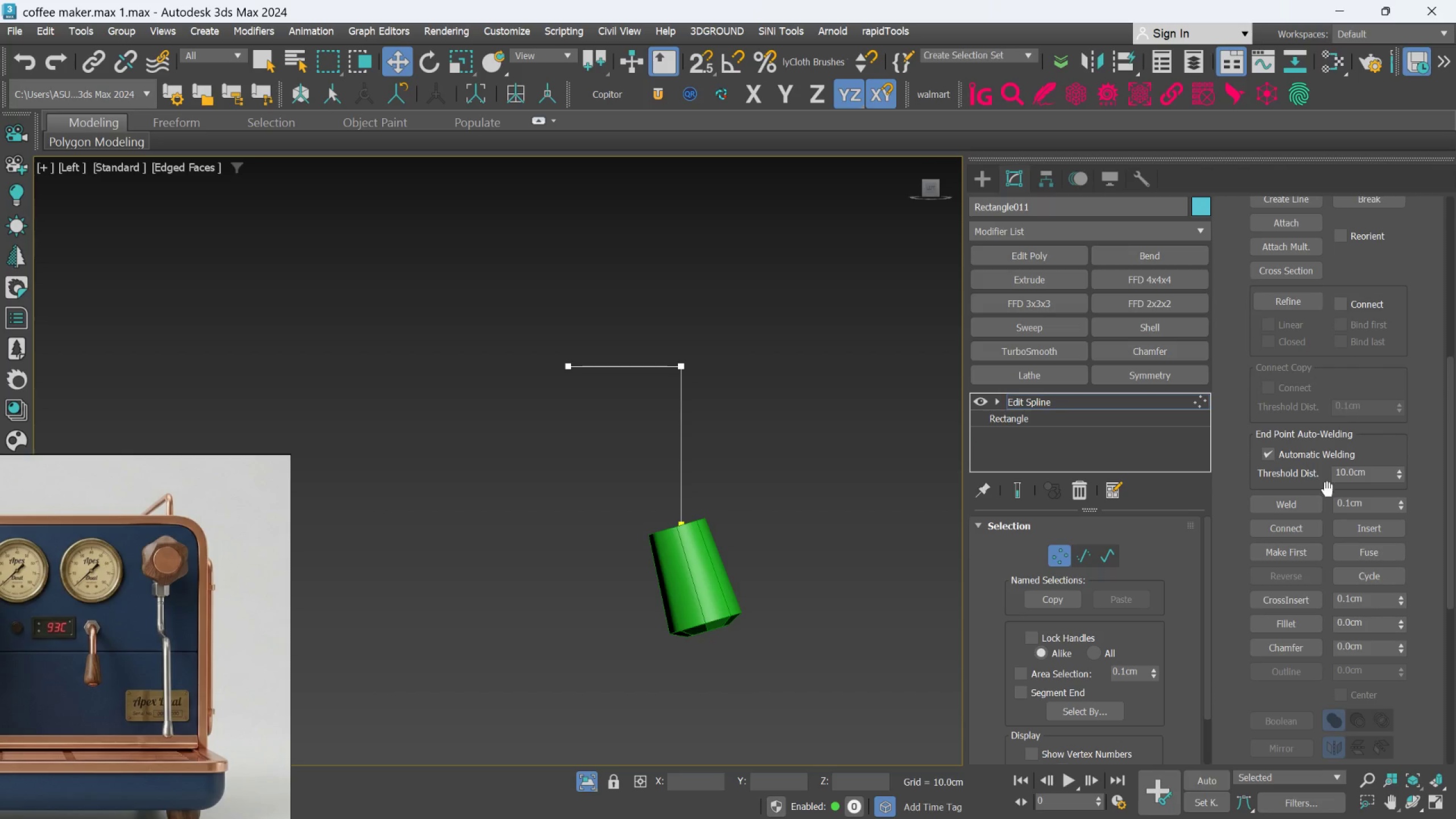 
left_click([1293, 621])
 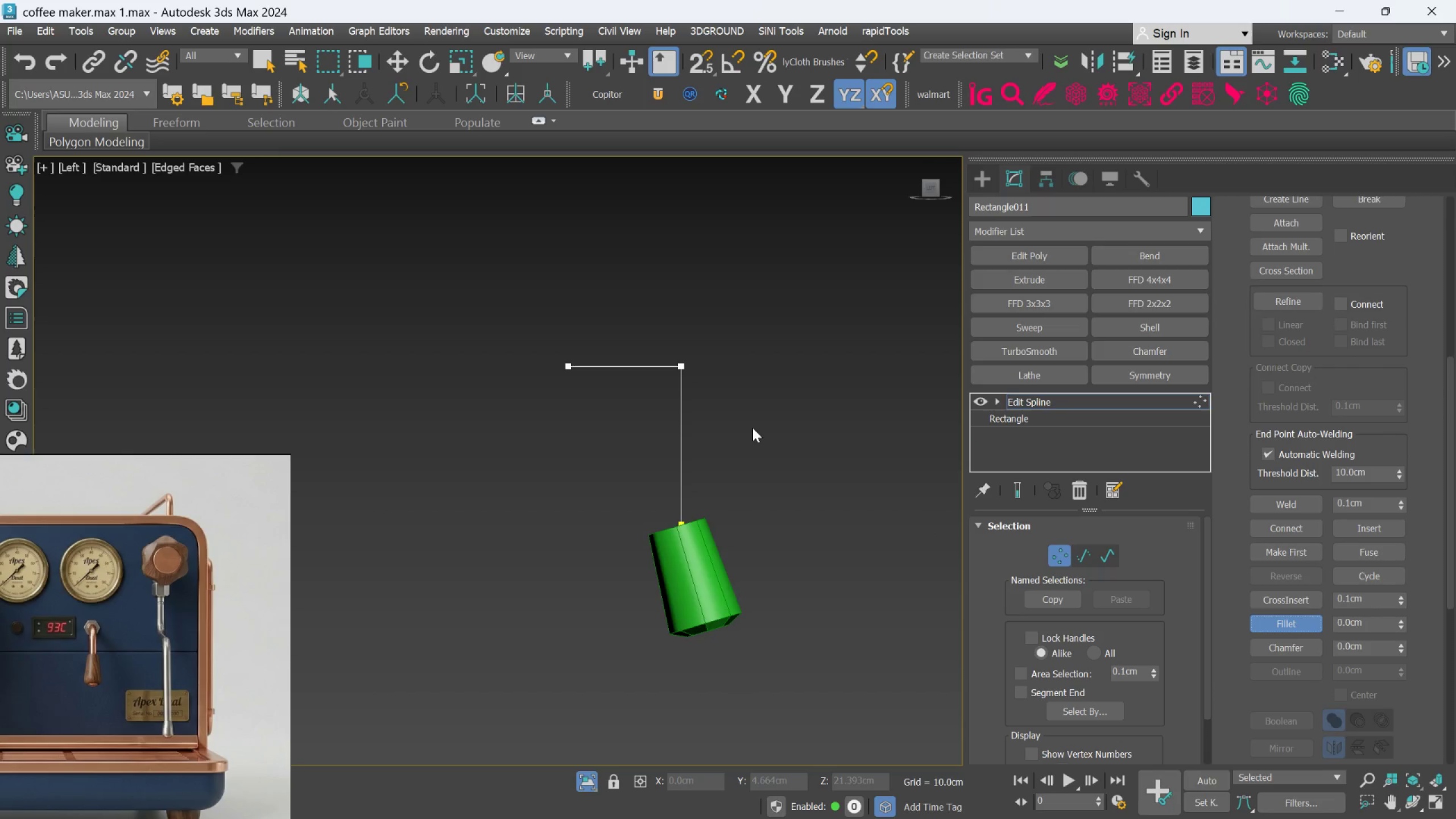 
scroll: coordinate [659, 350], scroll_direction: up, amount: 3.0
 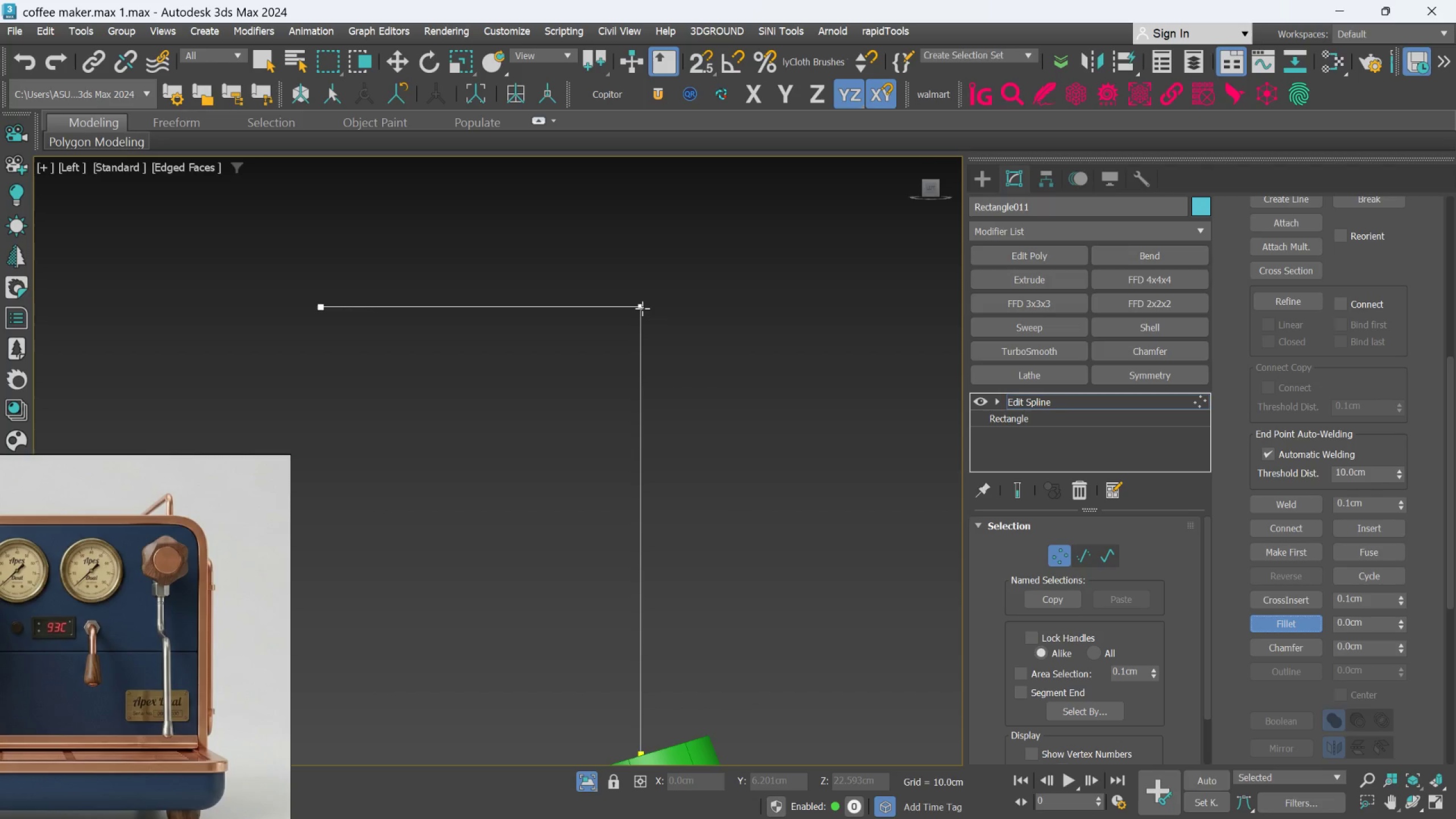 
left_click_drag(start_coordinate=[642, 308], to_coordinate=[650, 195])
 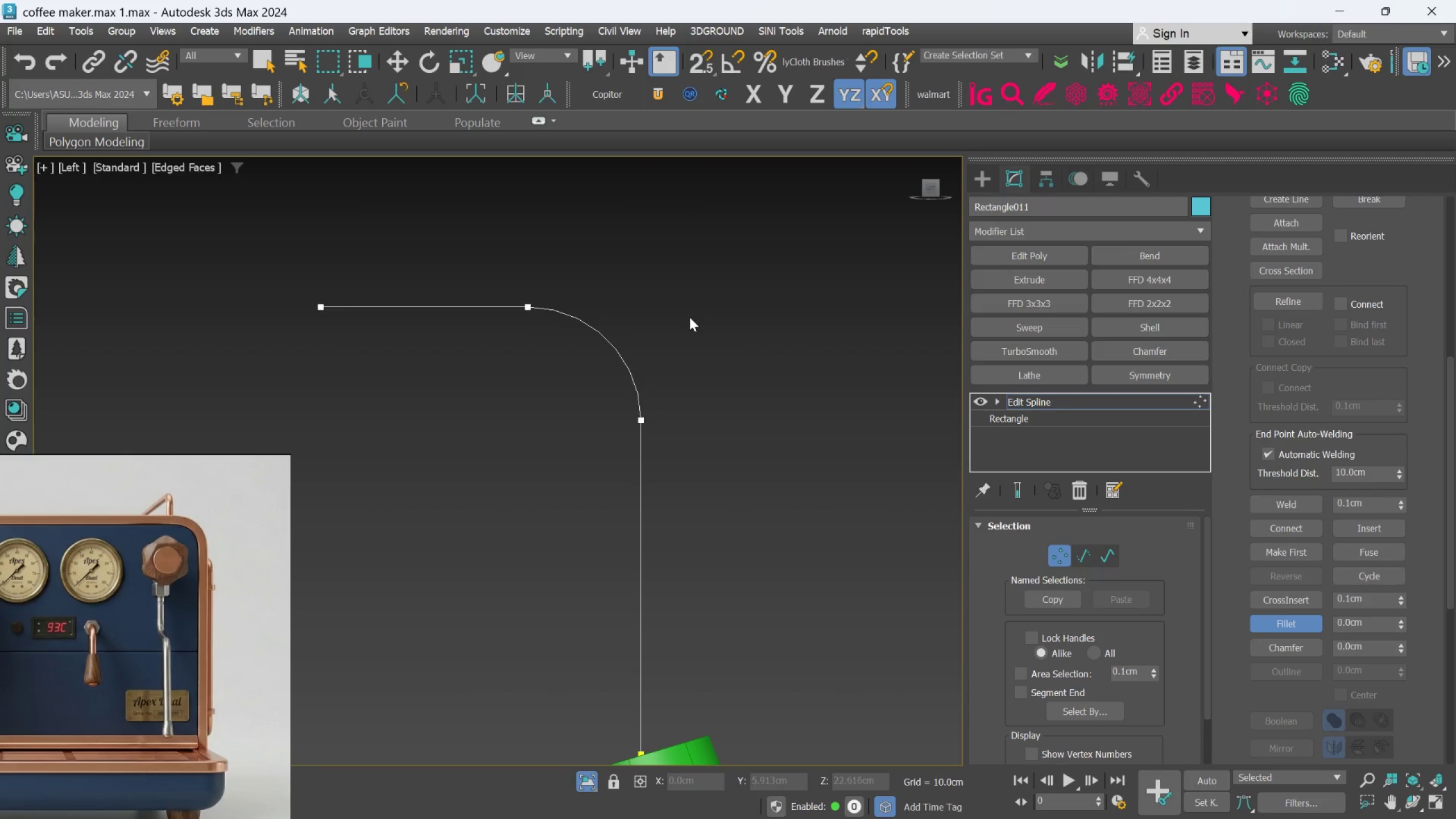 
scroll: coordinate [700, 350], scroll_direction: down, amount: 2.0
 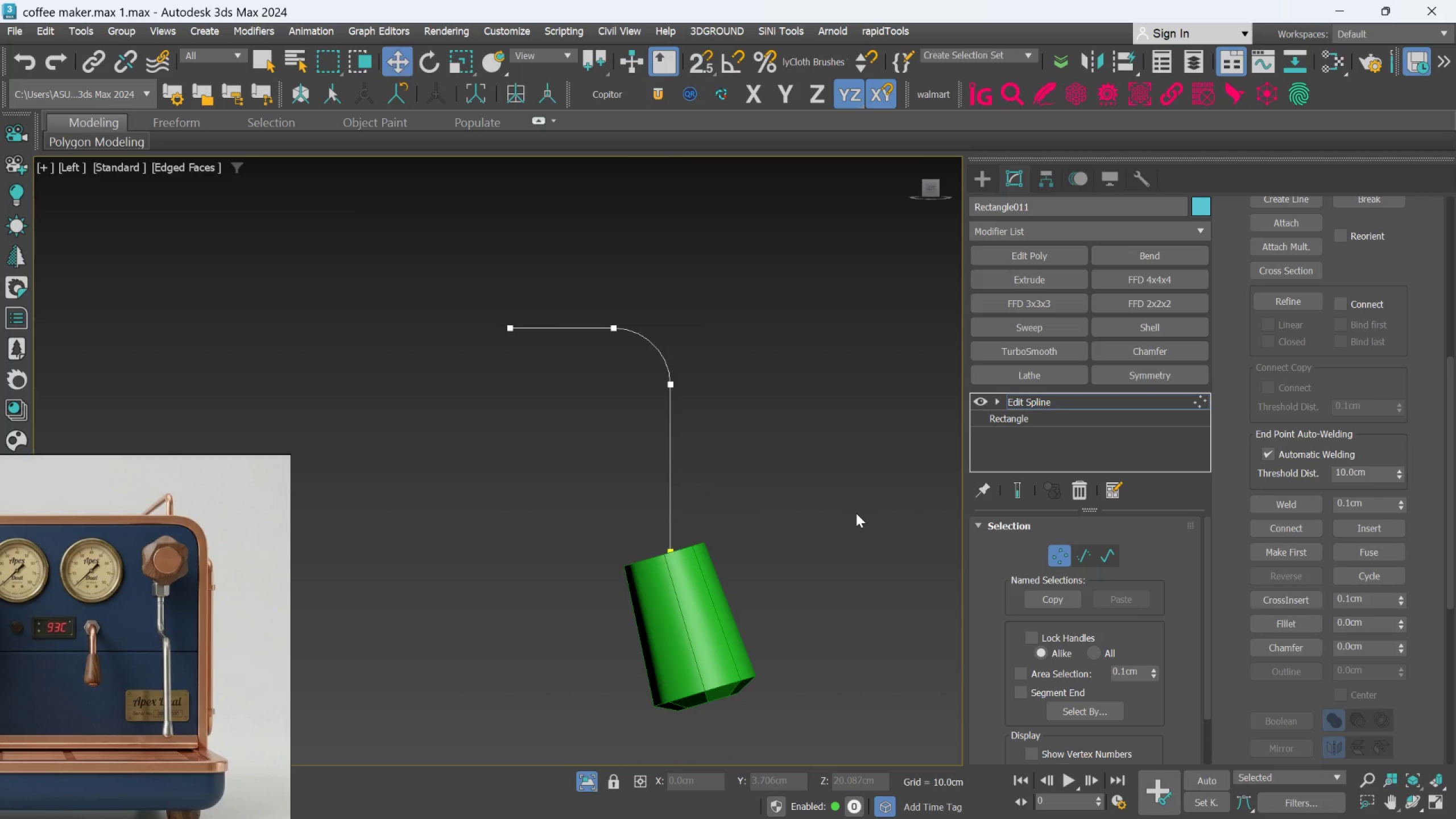 
wait(6.06)
 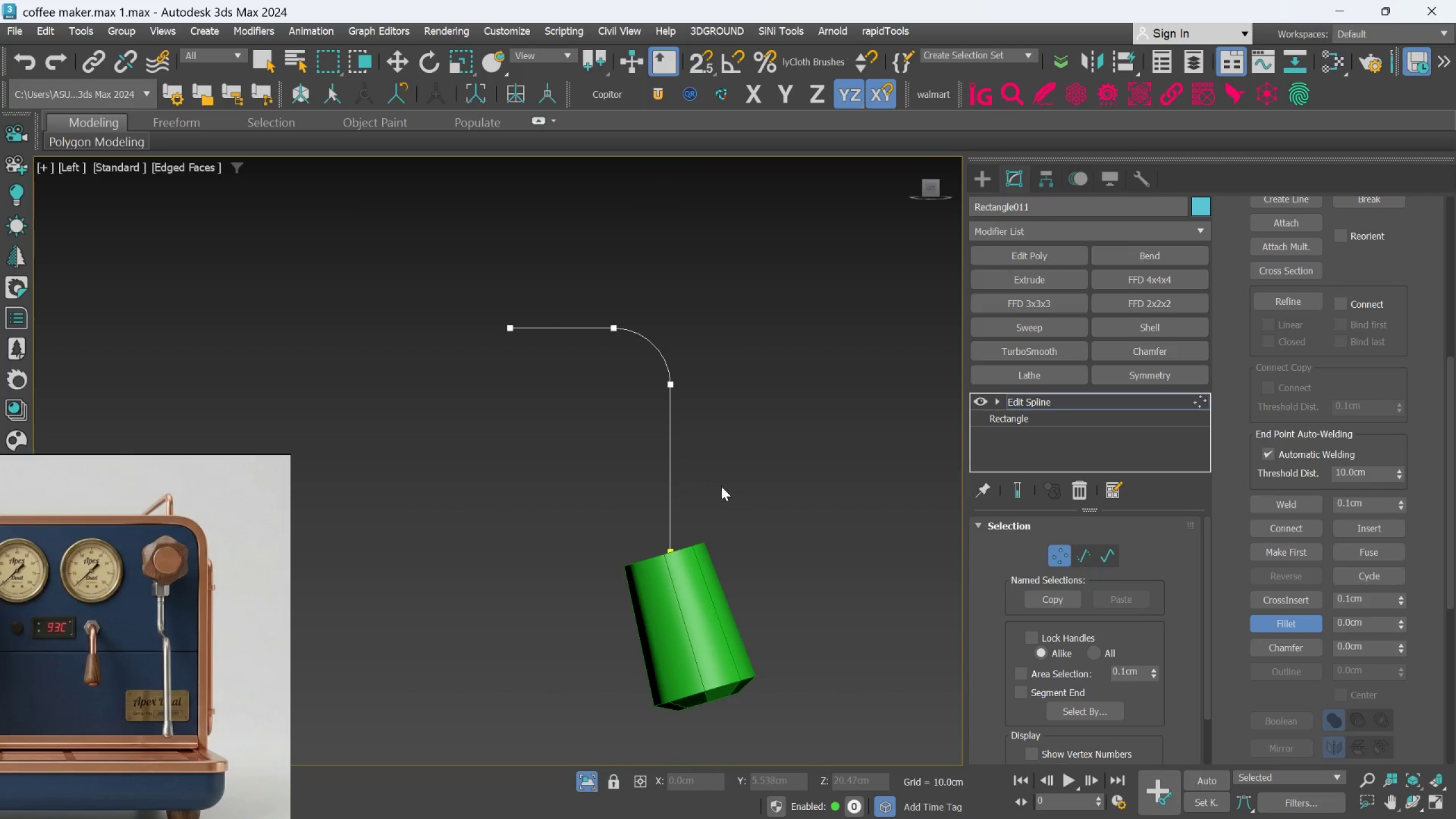 
left_click_drag(start_coordinate=[627, 515], to_coordinate=[720, 621])
 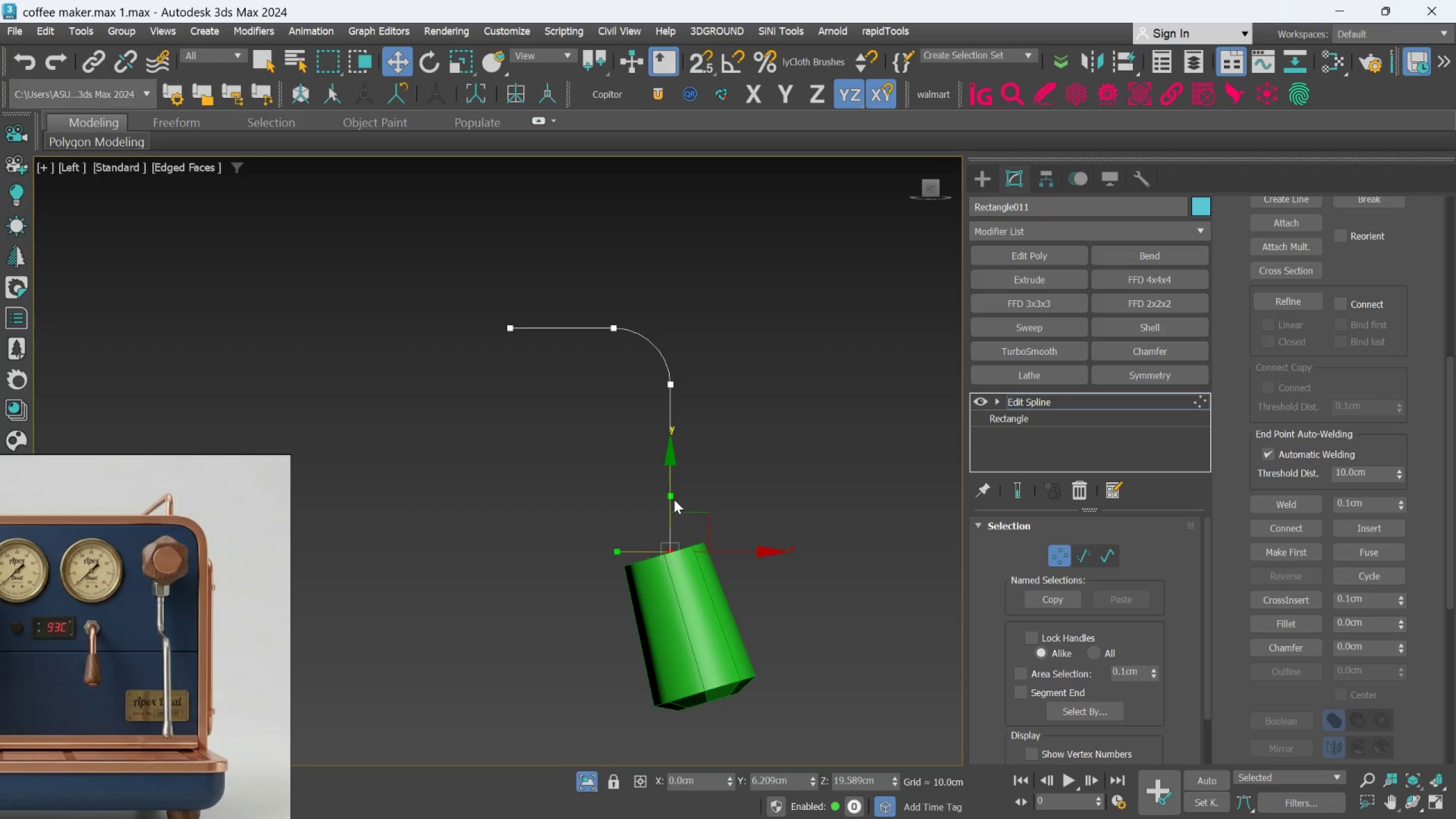 
left_click_drag(start_coordinate=[671, 493], to_coordinate=[693, 715])
 